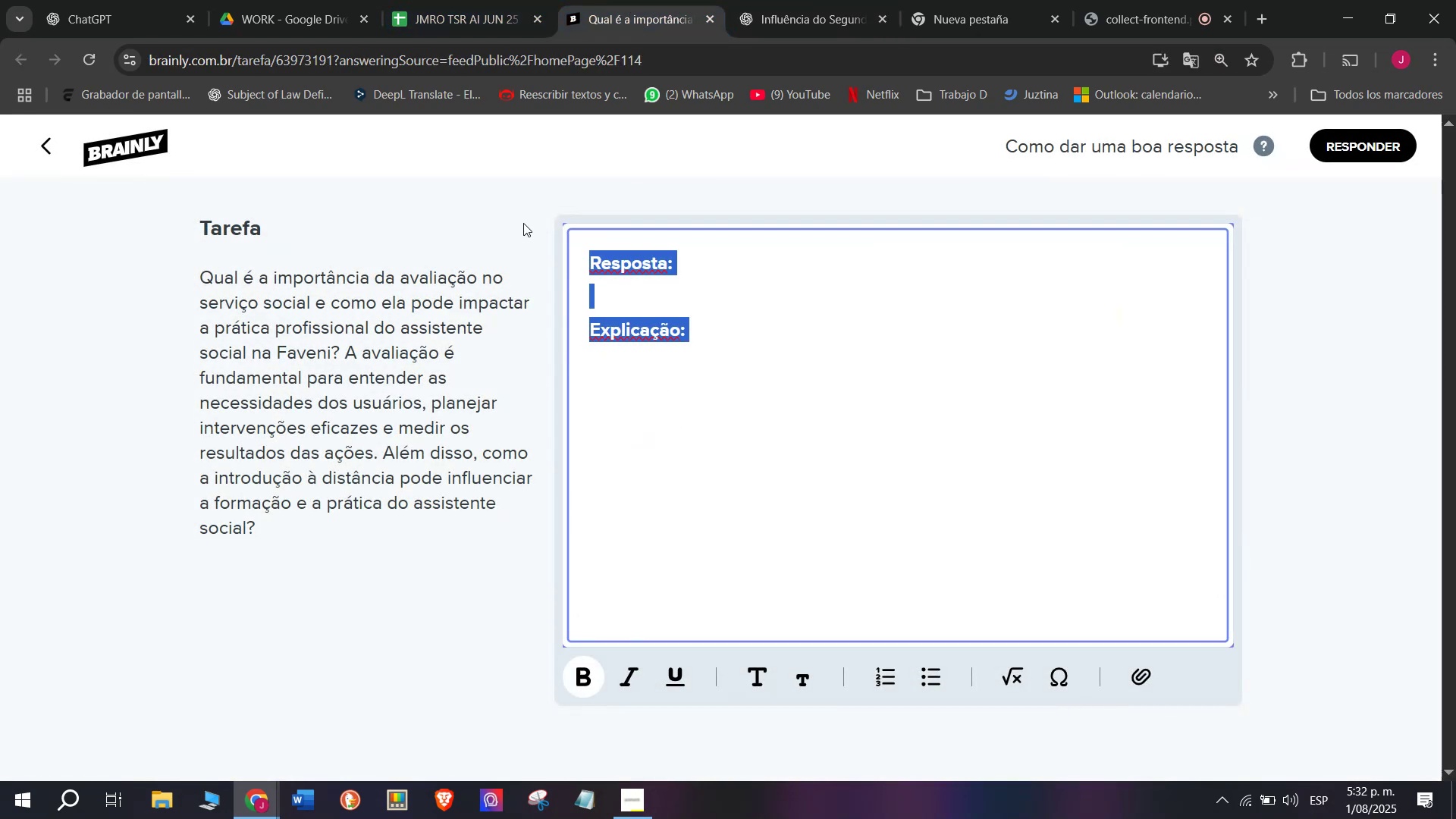 
key(Meta+MetaLeft)
 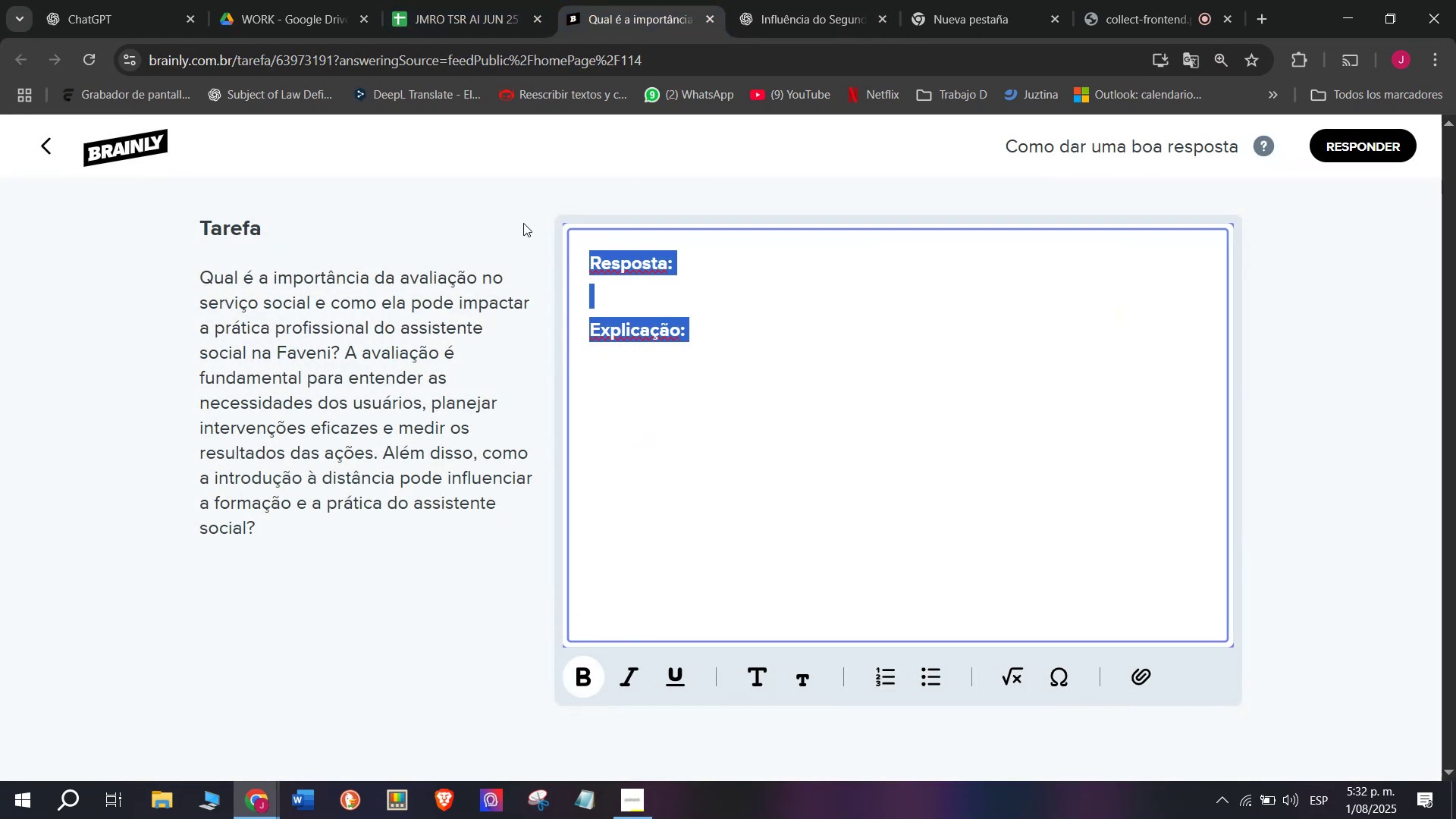 
key(Meta+V)
 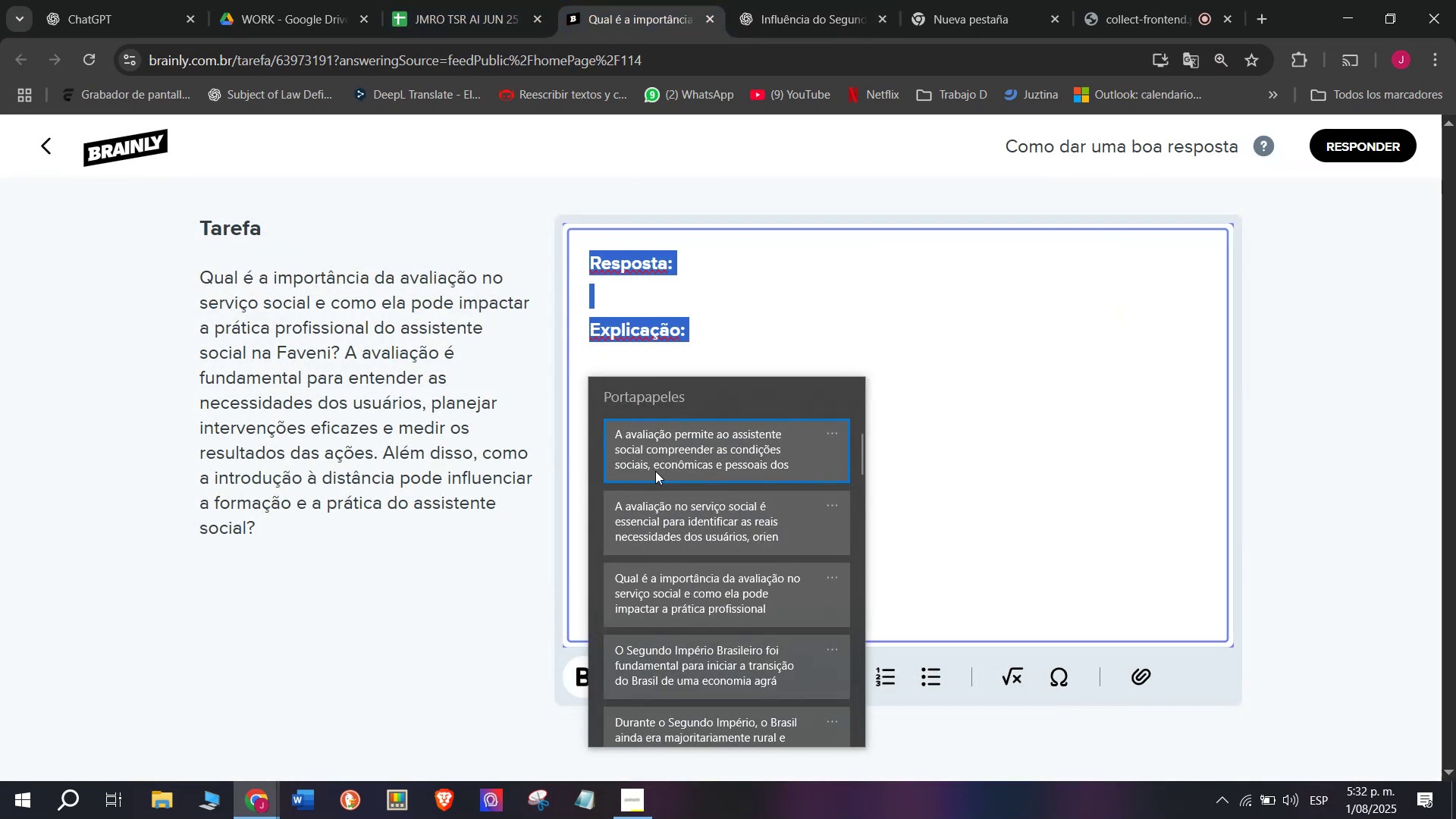 
left_click([647, 507])
 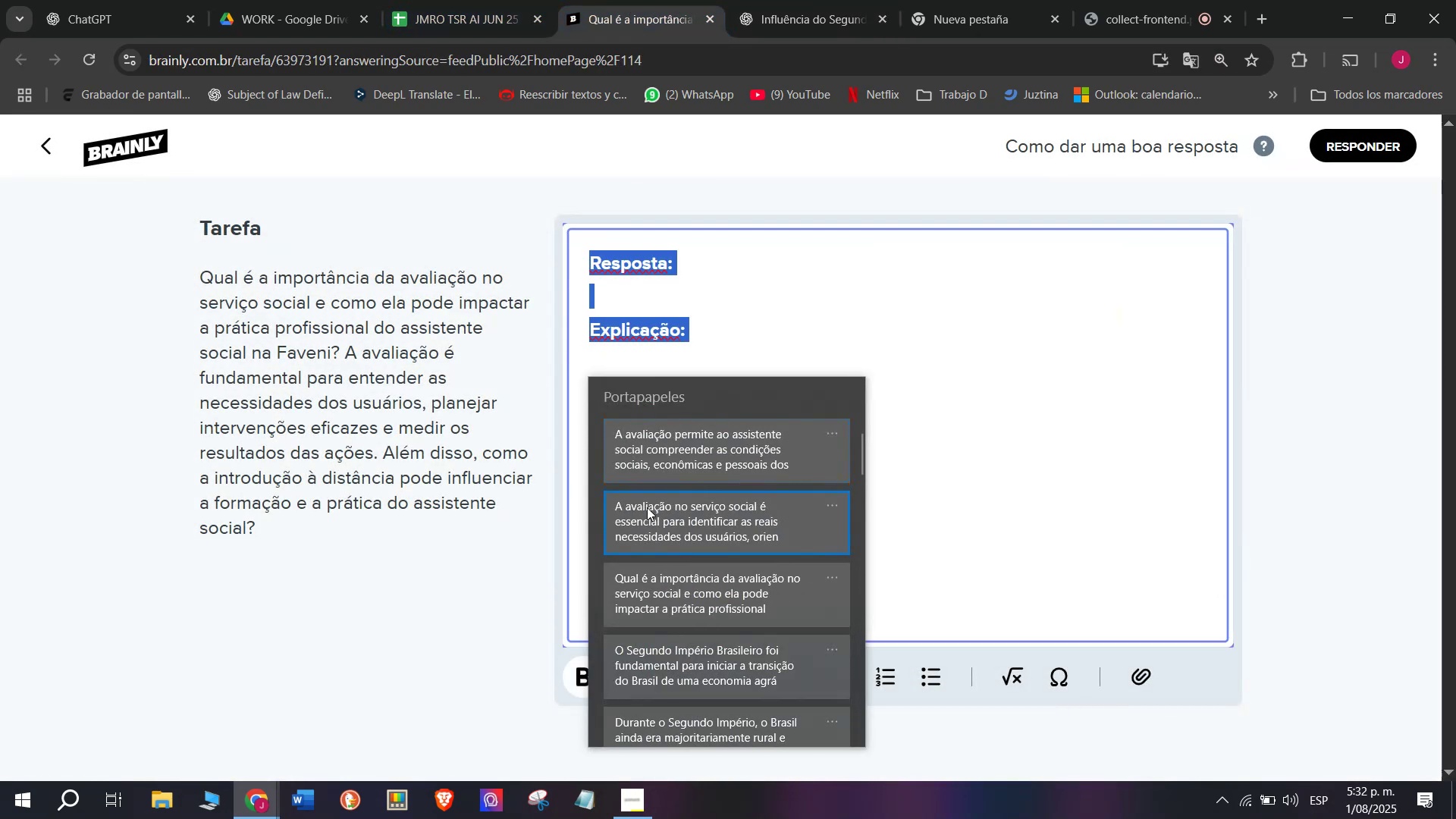 
key(Control+ControlLeft)
 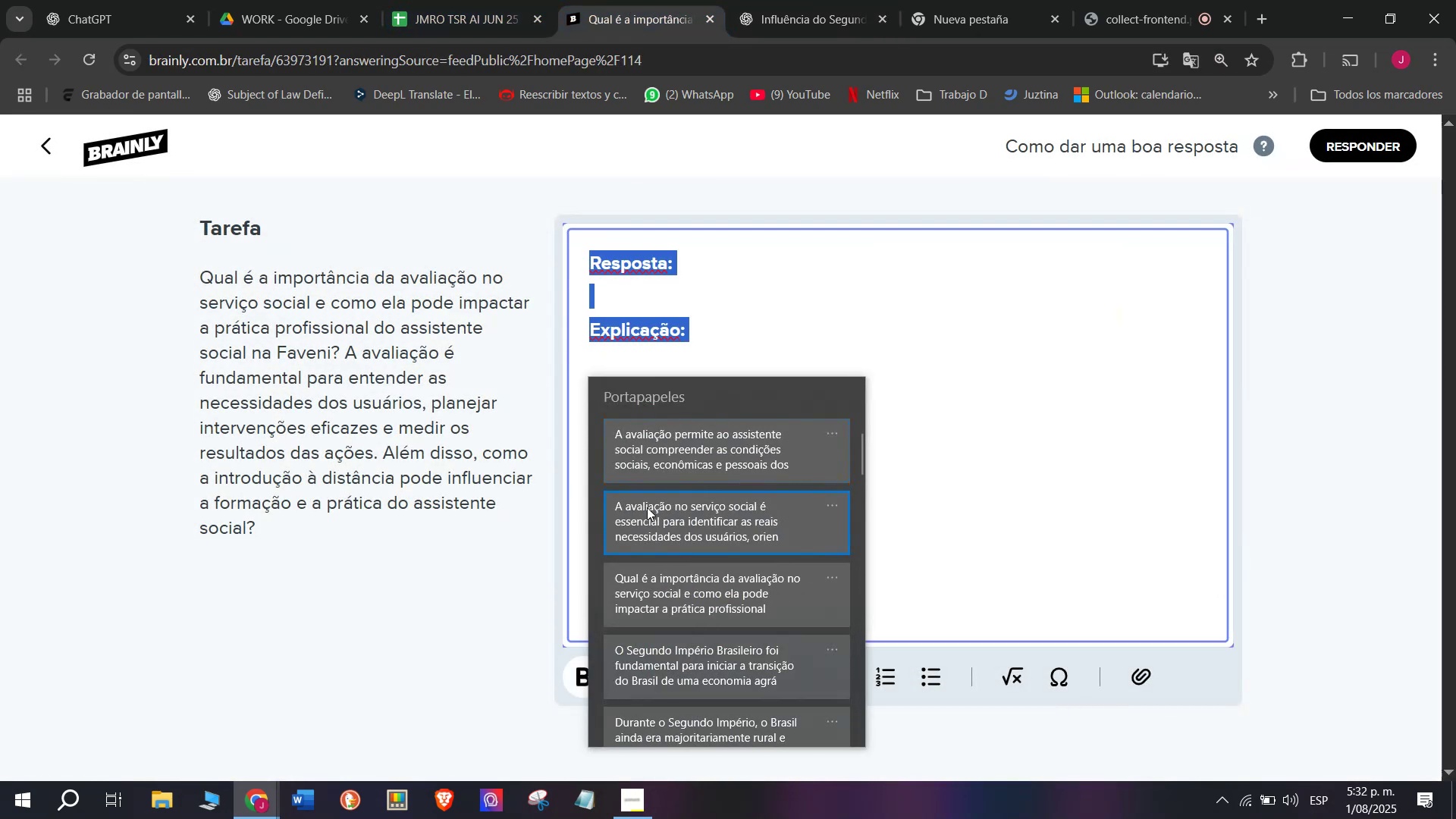 
key(Control+V)
 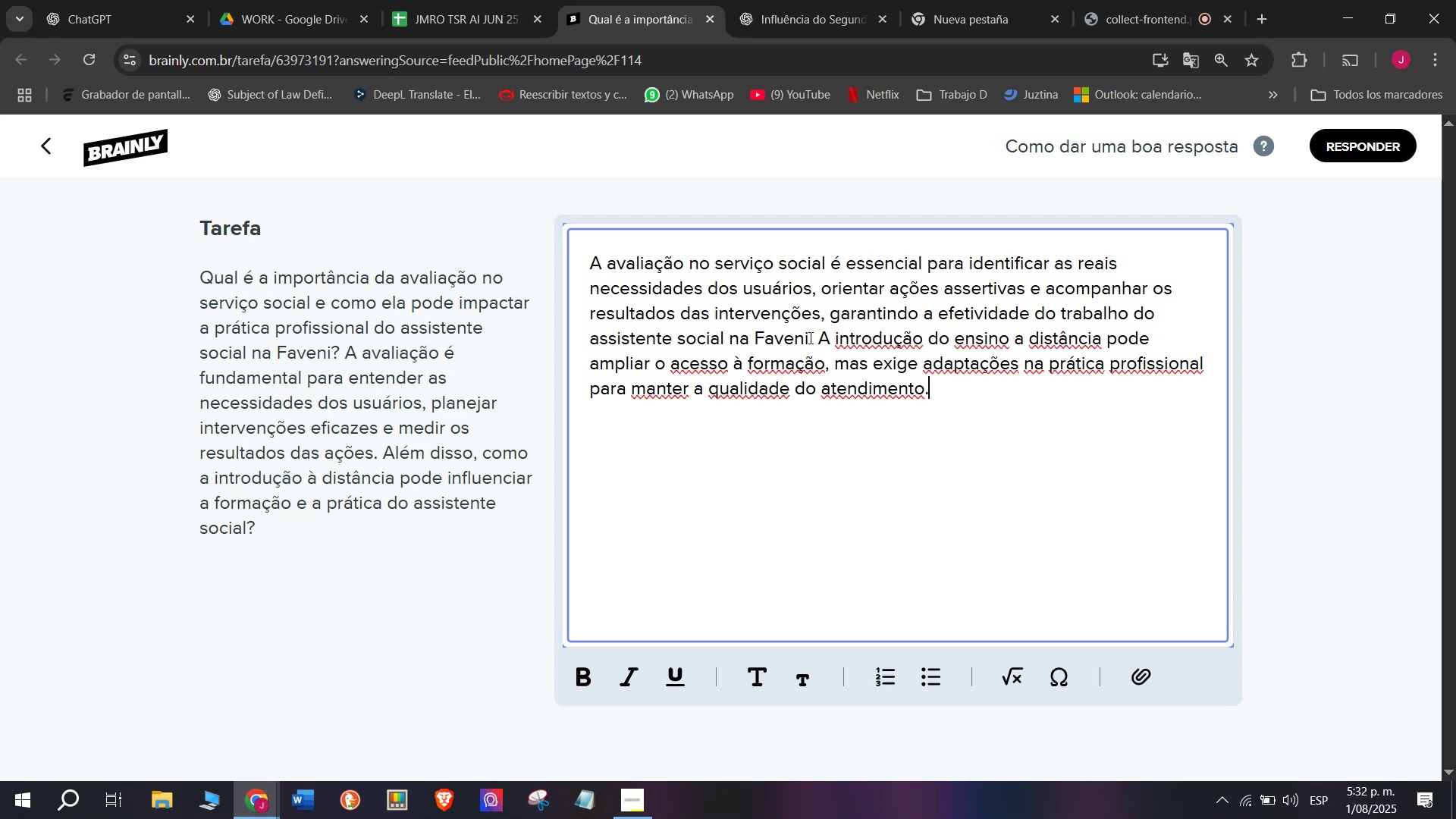 
left_click_drag(start_coordinate=[820, 332], to_coordinate=[1003, 414])
 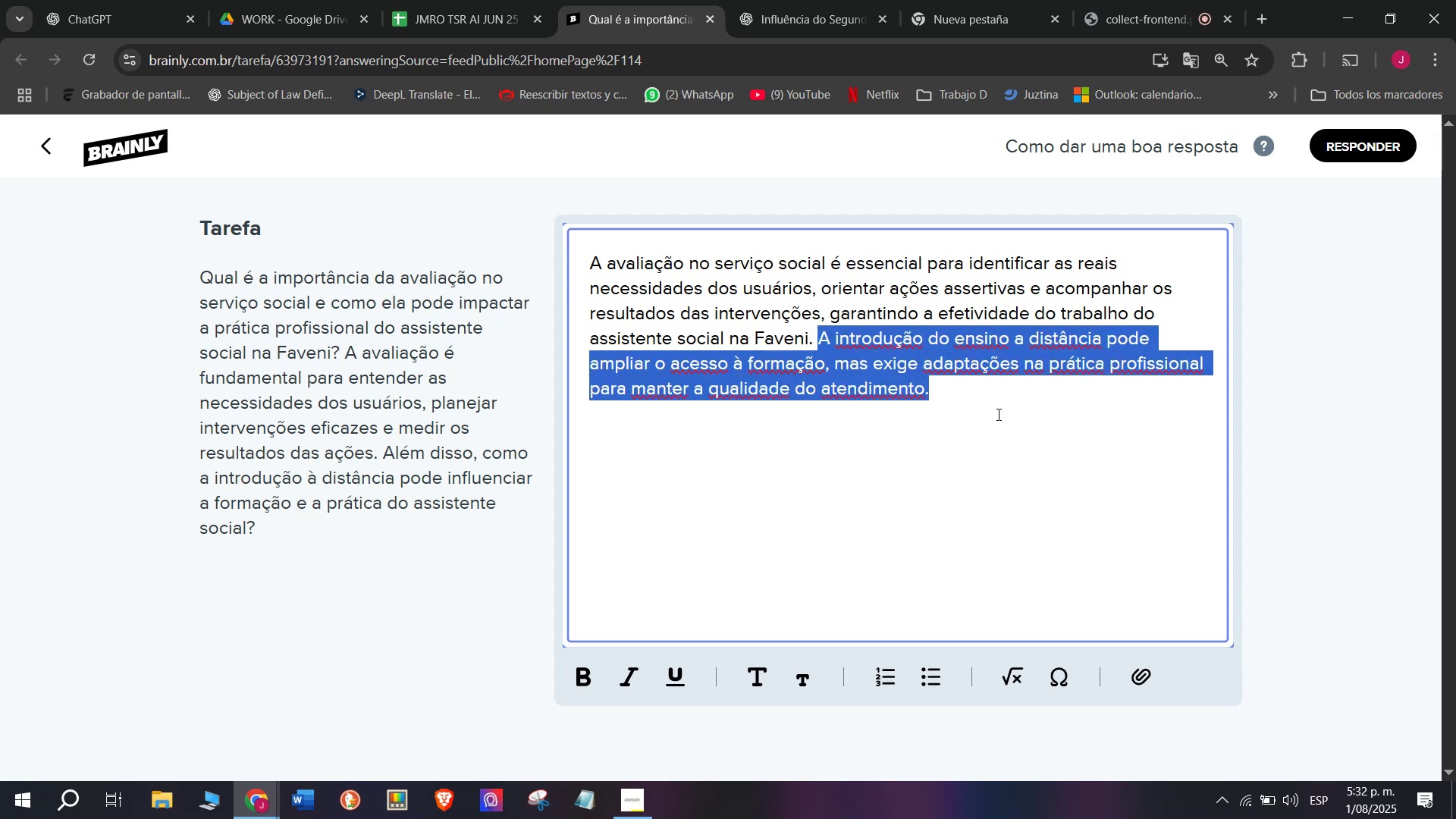 
key(Backspace)
 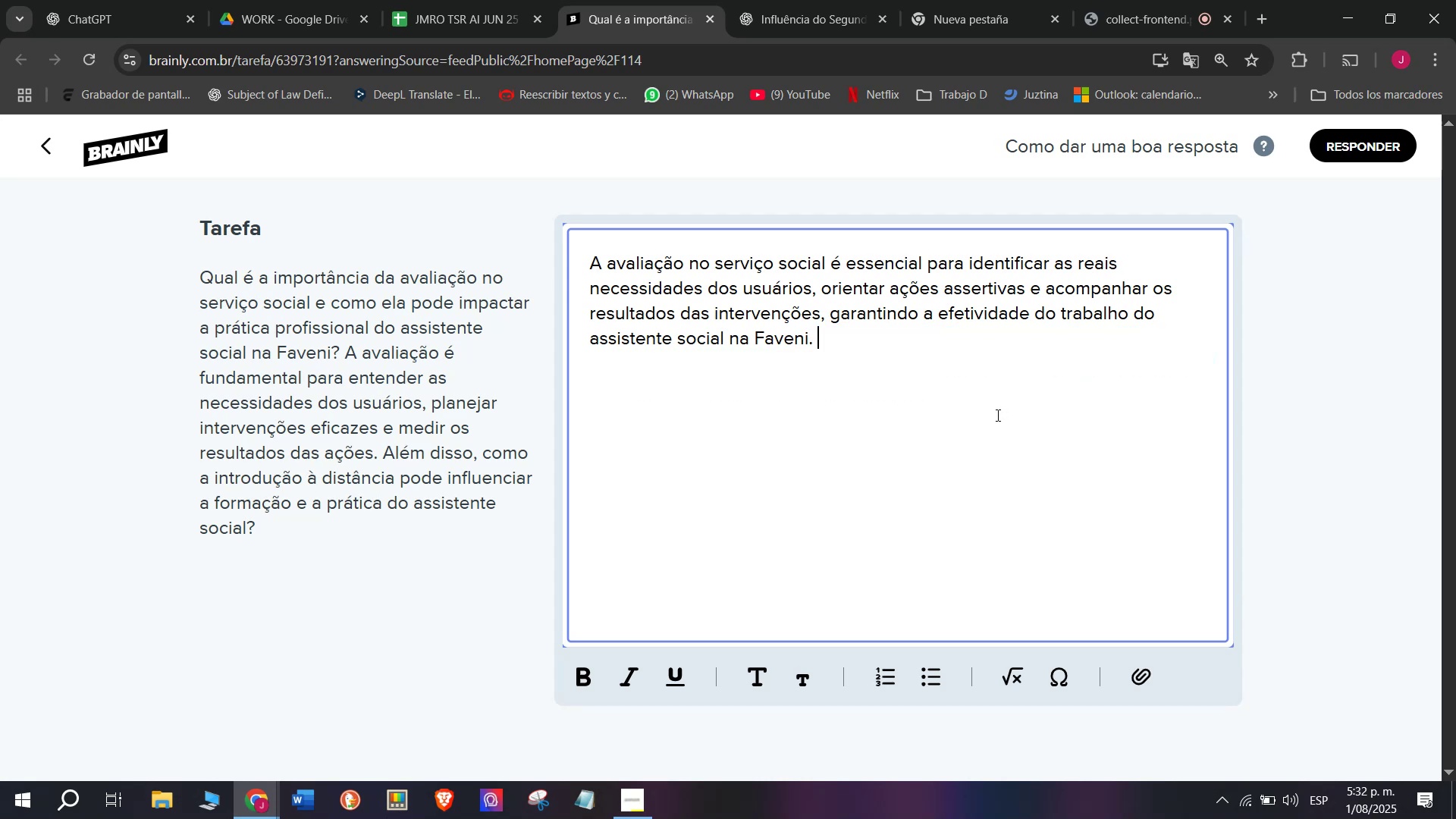 
key(Enter)
 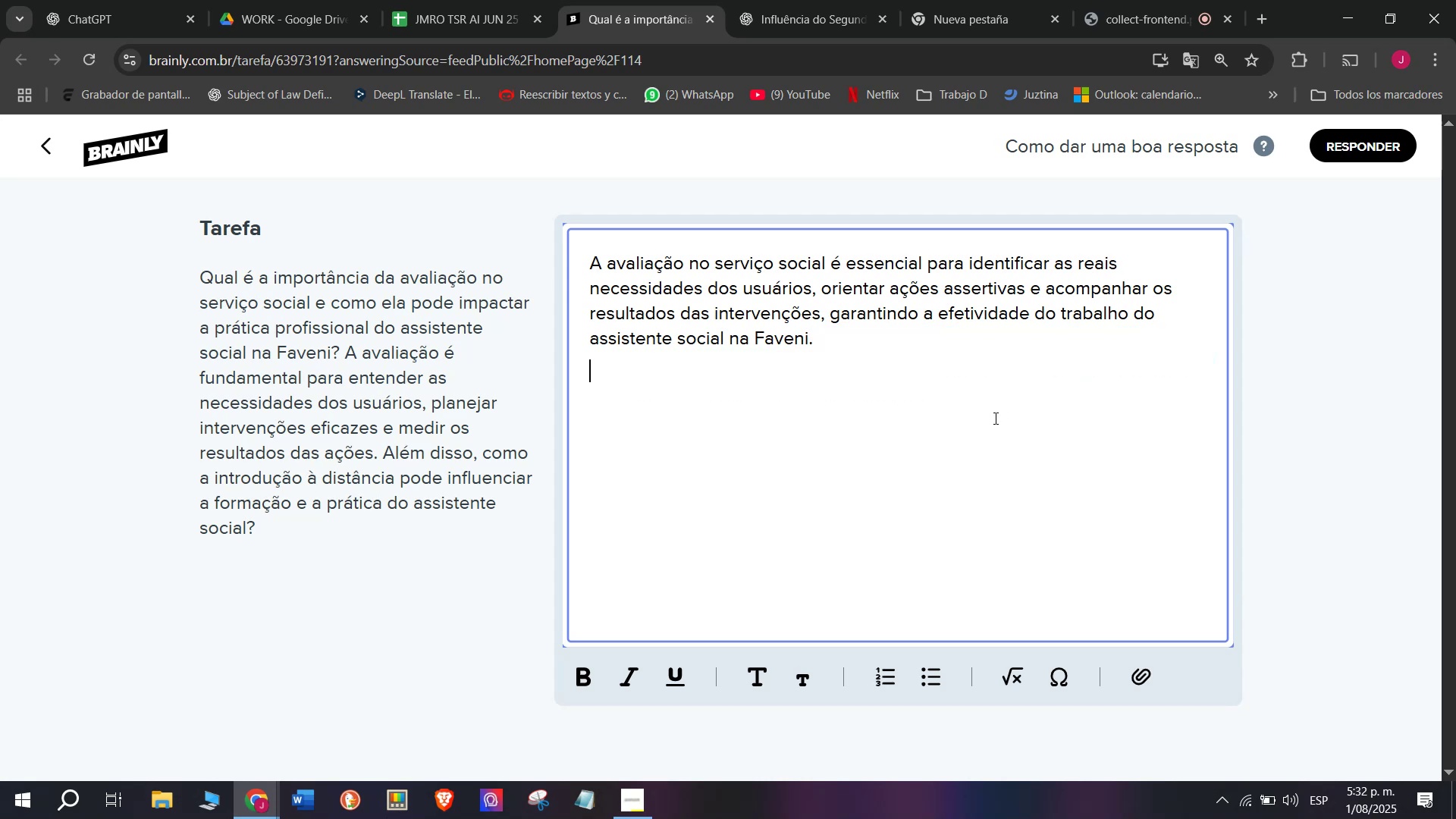 
key(Enter)
 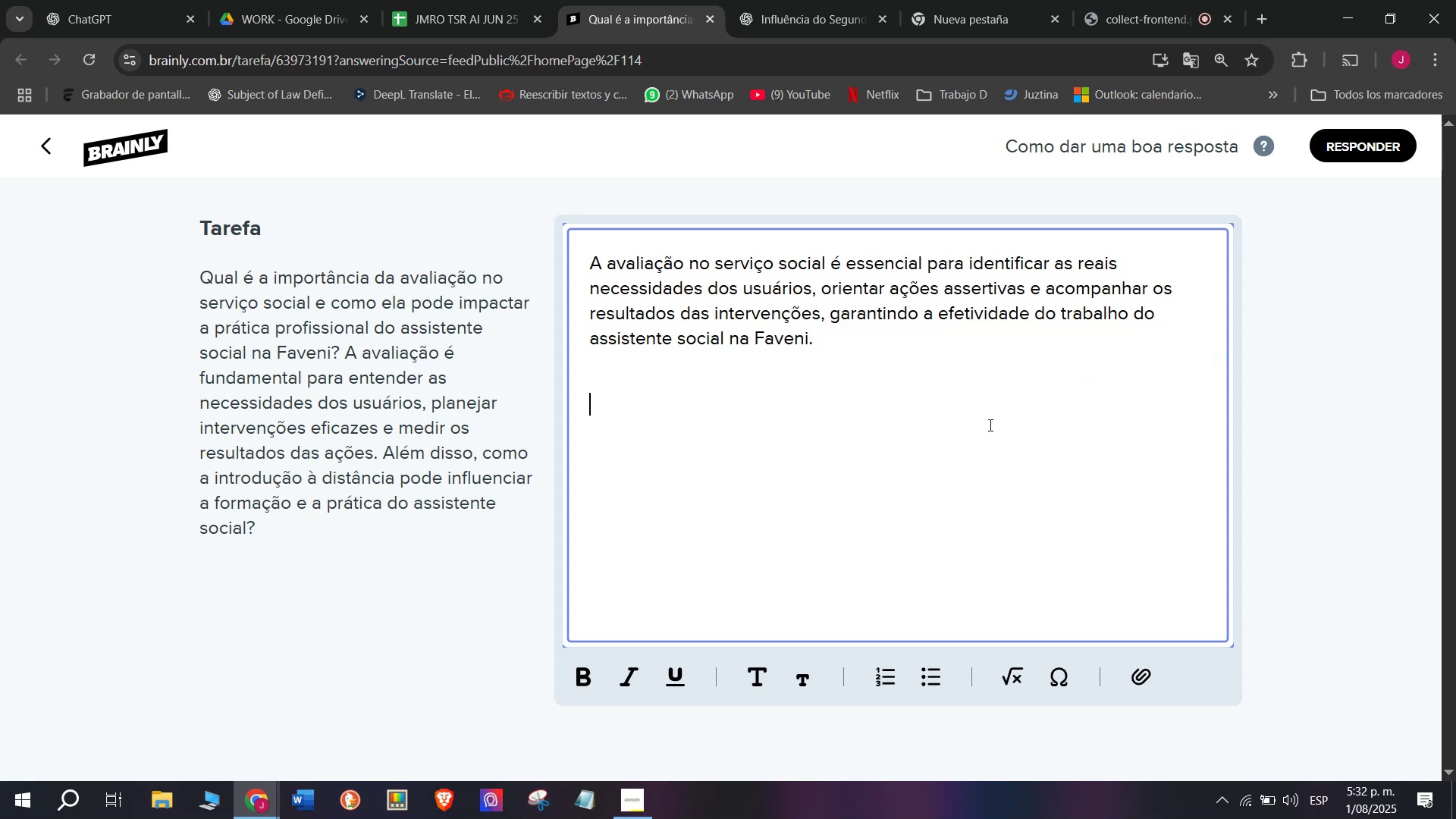 
key(Meta+MetaLeft)
 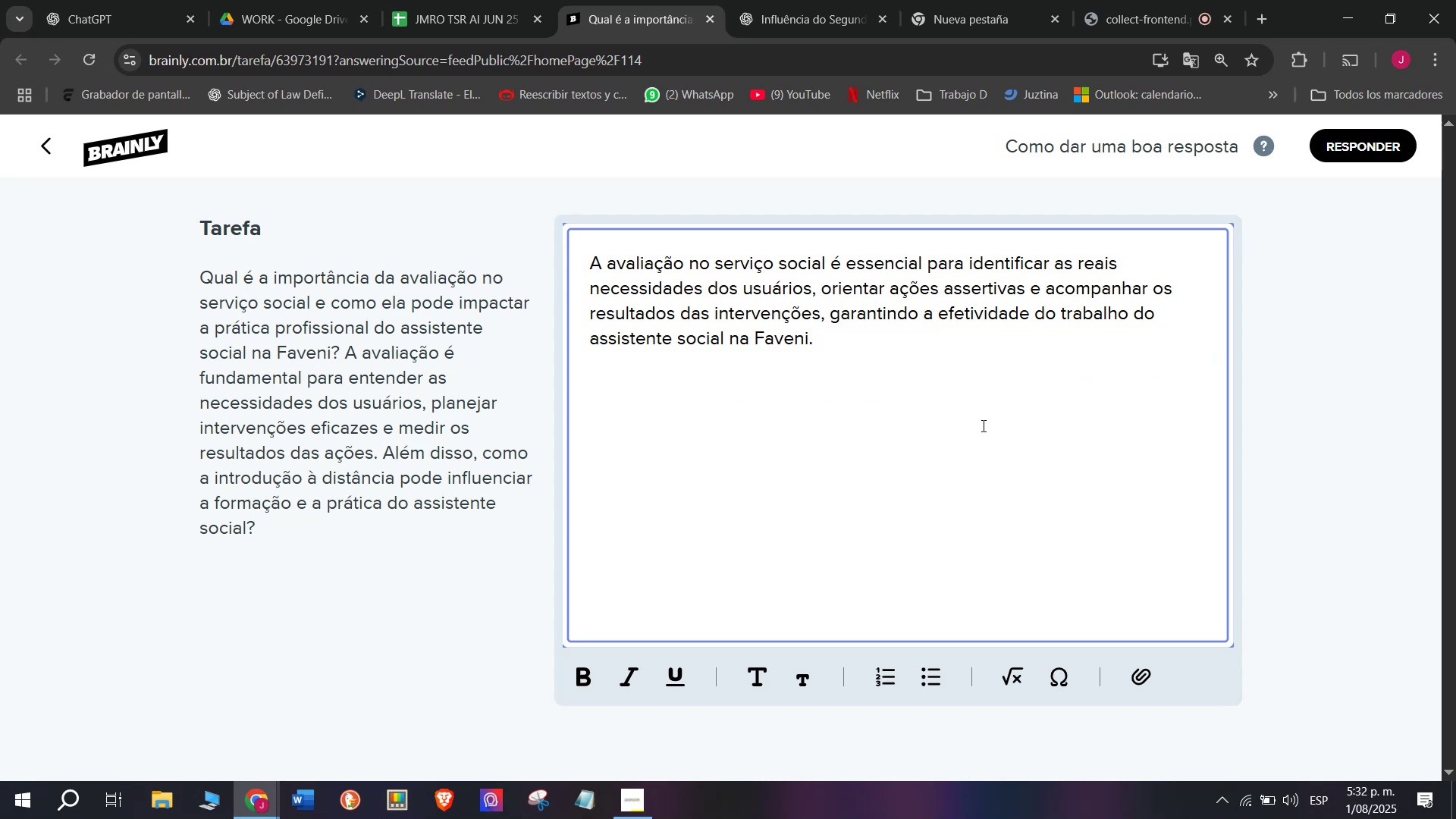 
key(Meta+V)
 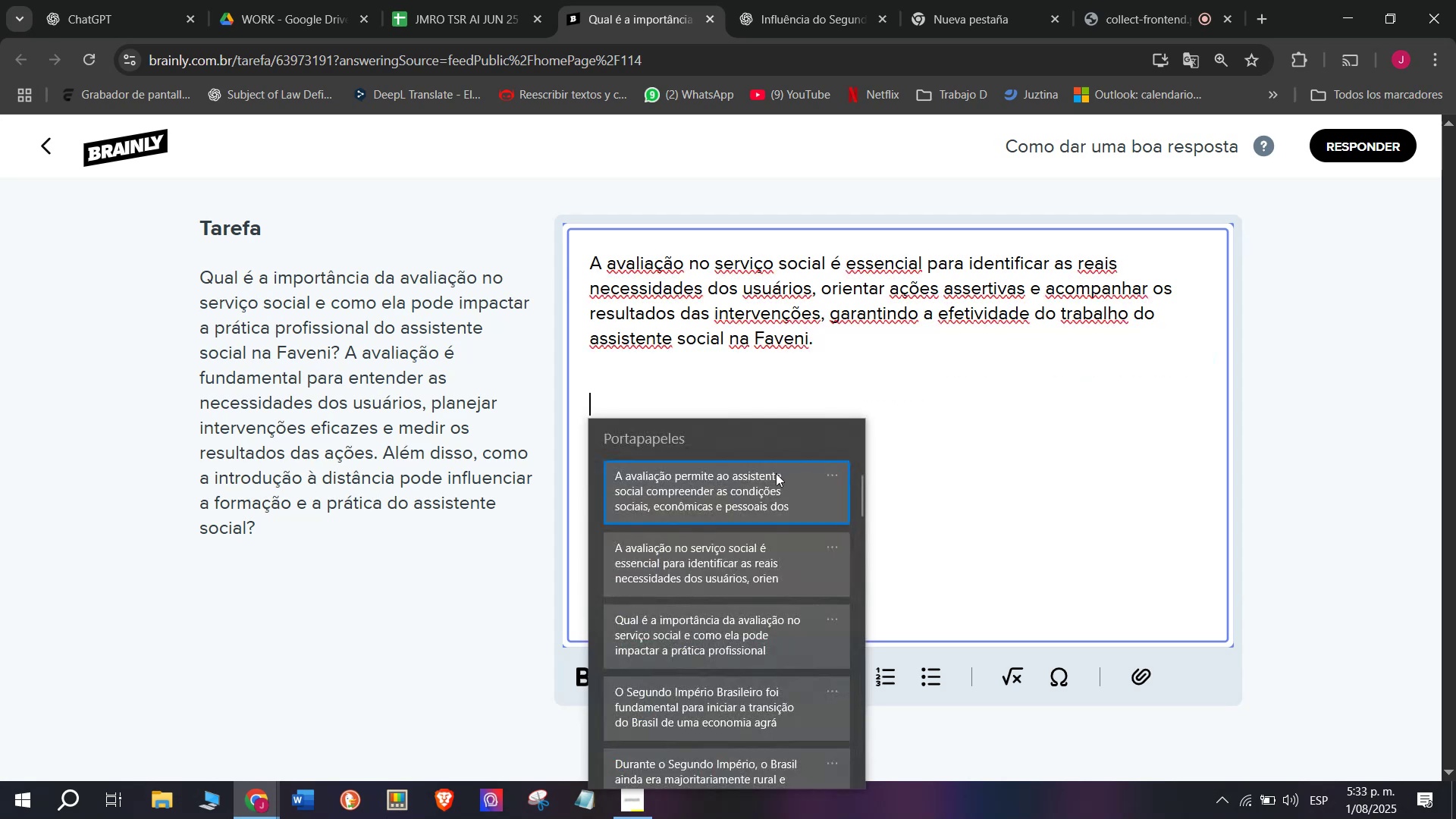 
key(Control+ControlLeft)
 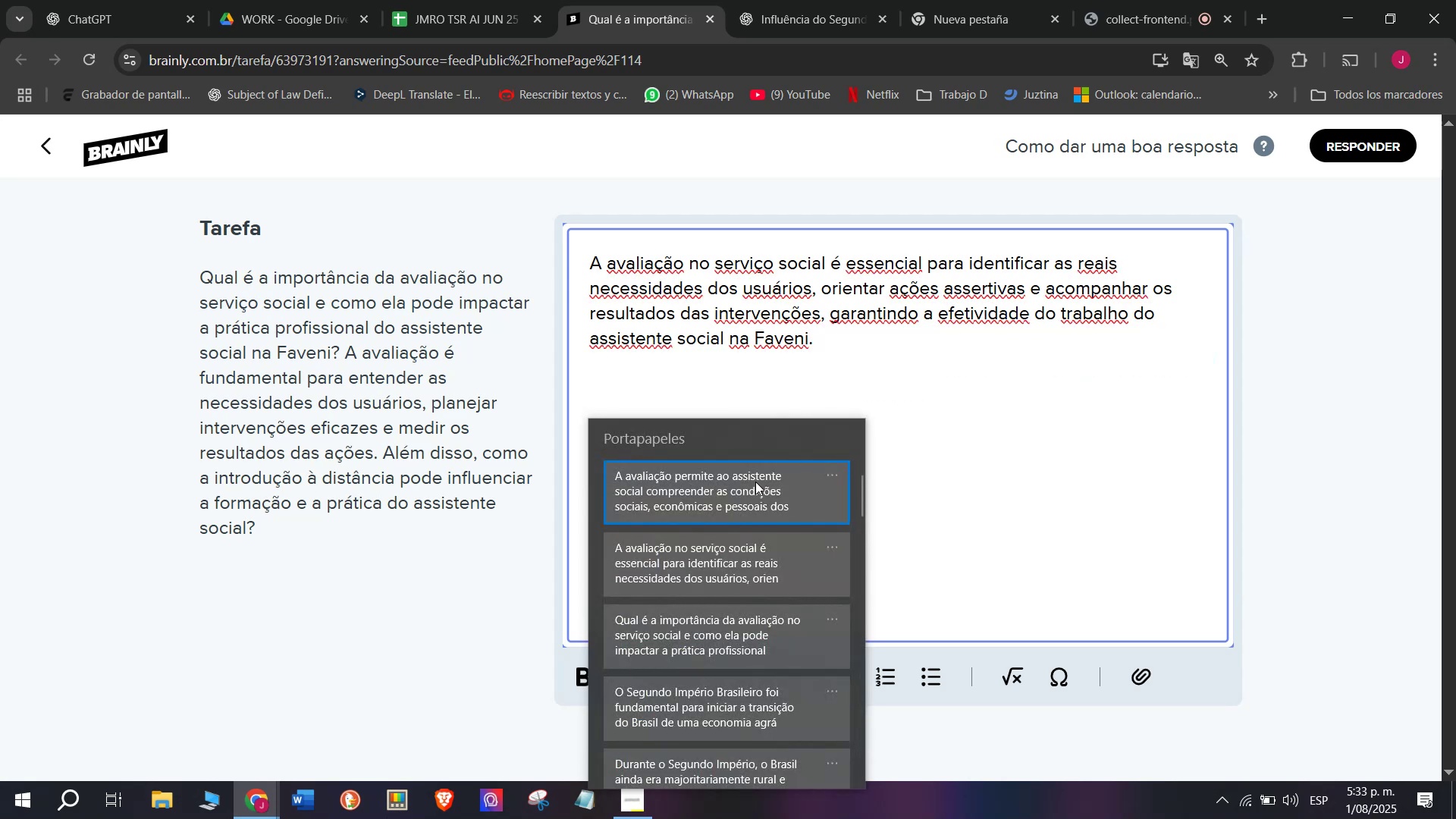 
key(Control+V)
 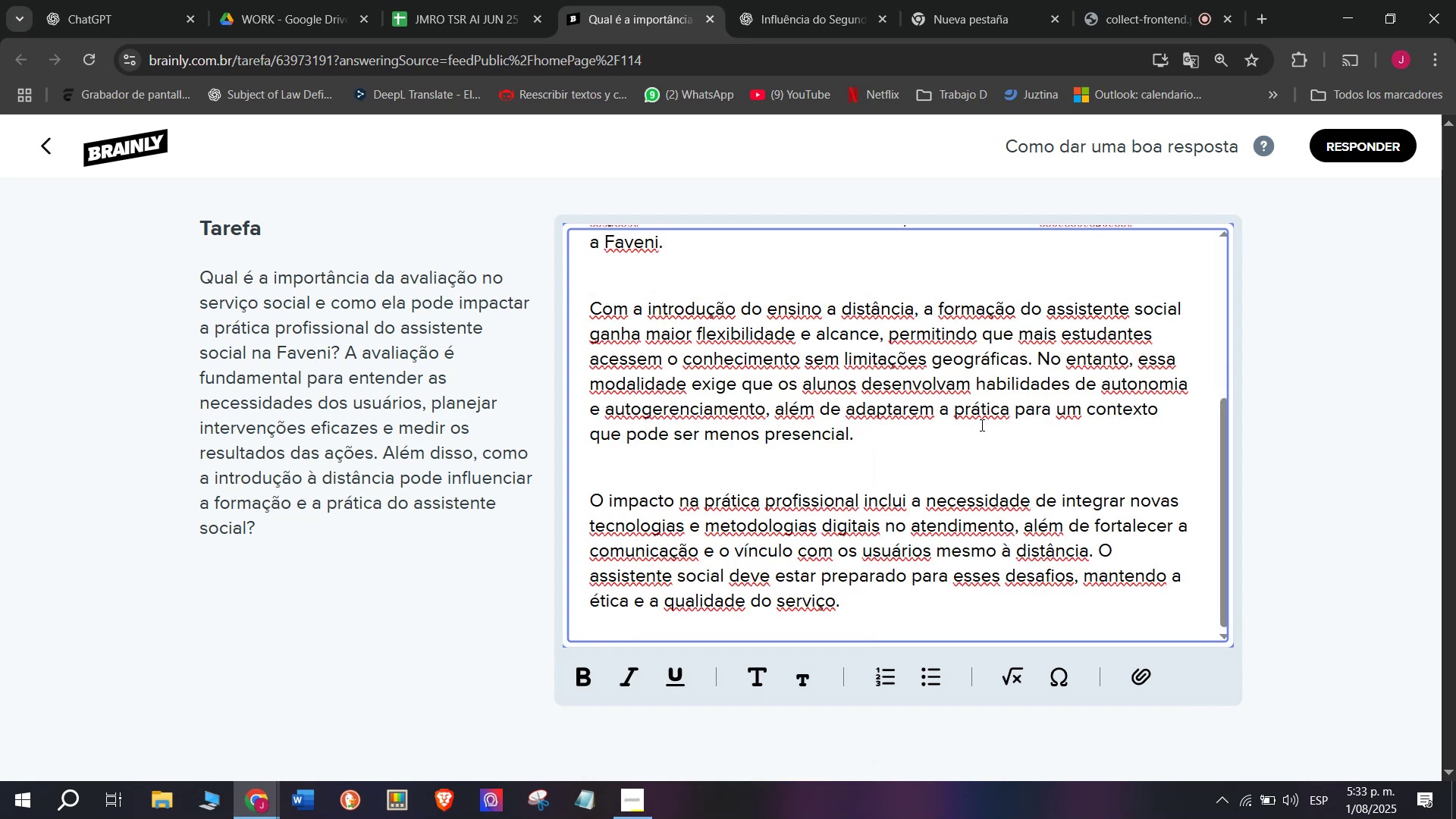 
wait(6.92)
 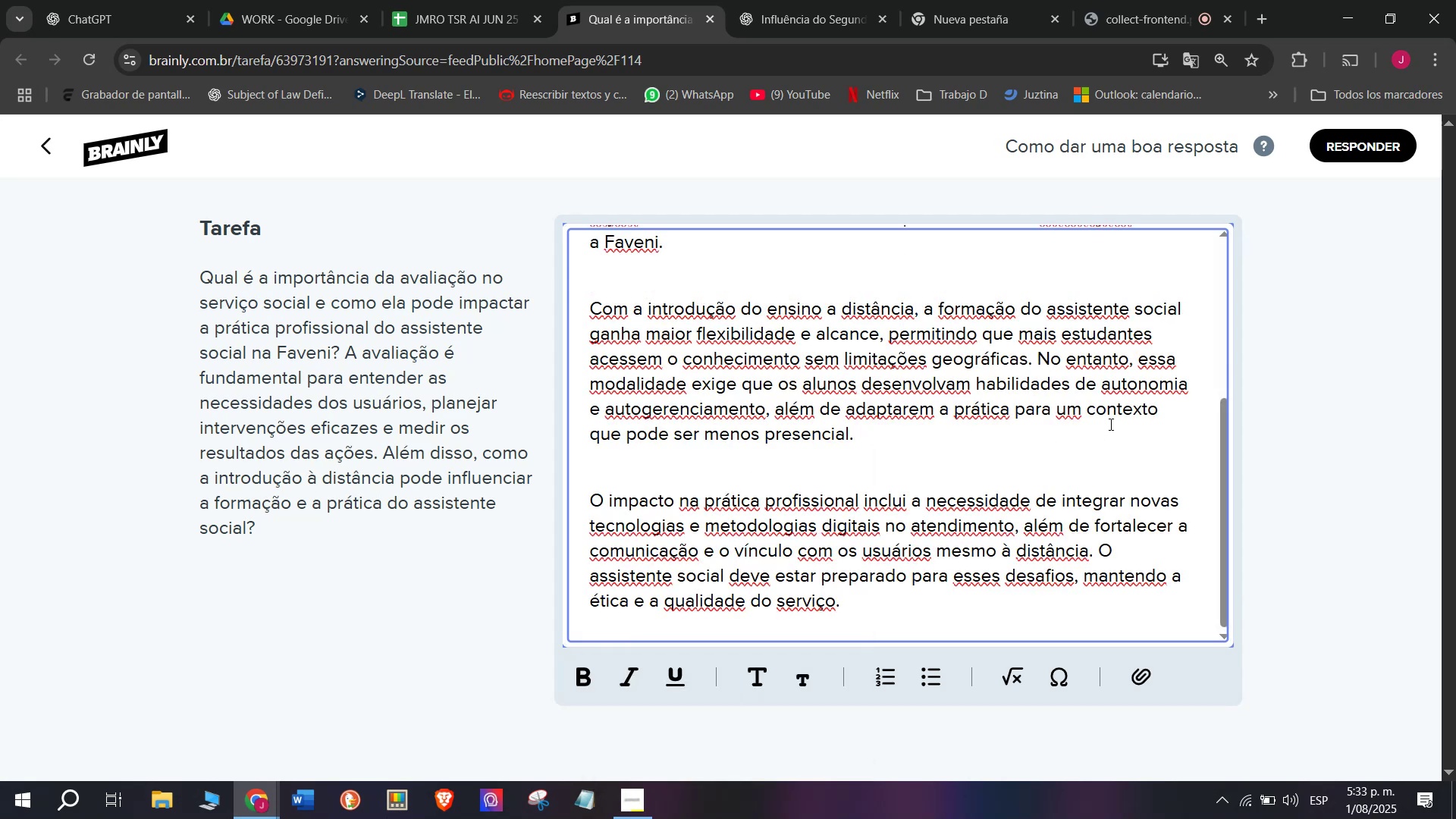 
scroll: coordinate [981, 447], scroll_direction: down, amount: 4.0
 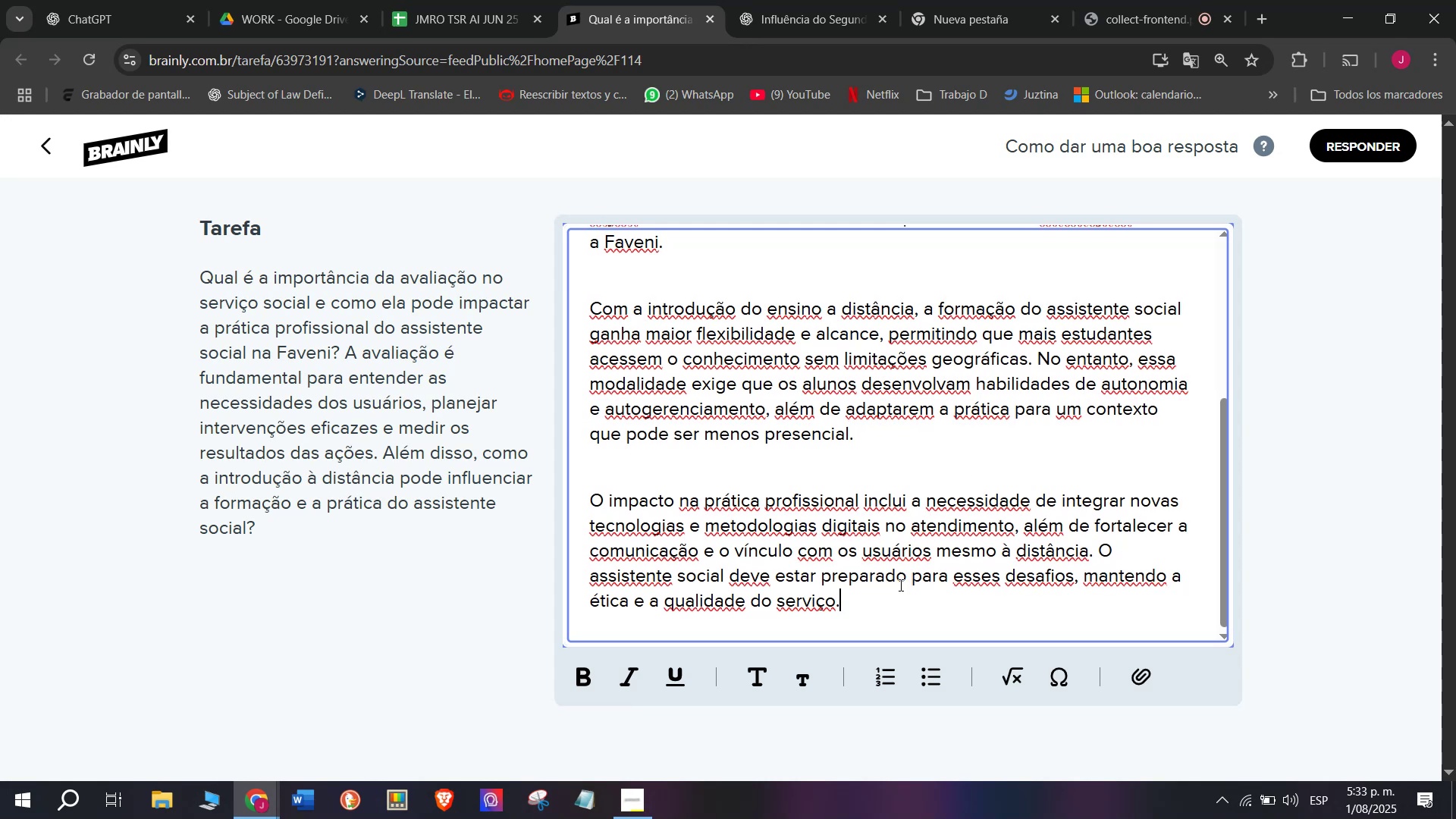 
left_click_drag(start_coordinate=[868, 606], to_coordinate=[384, 104])
 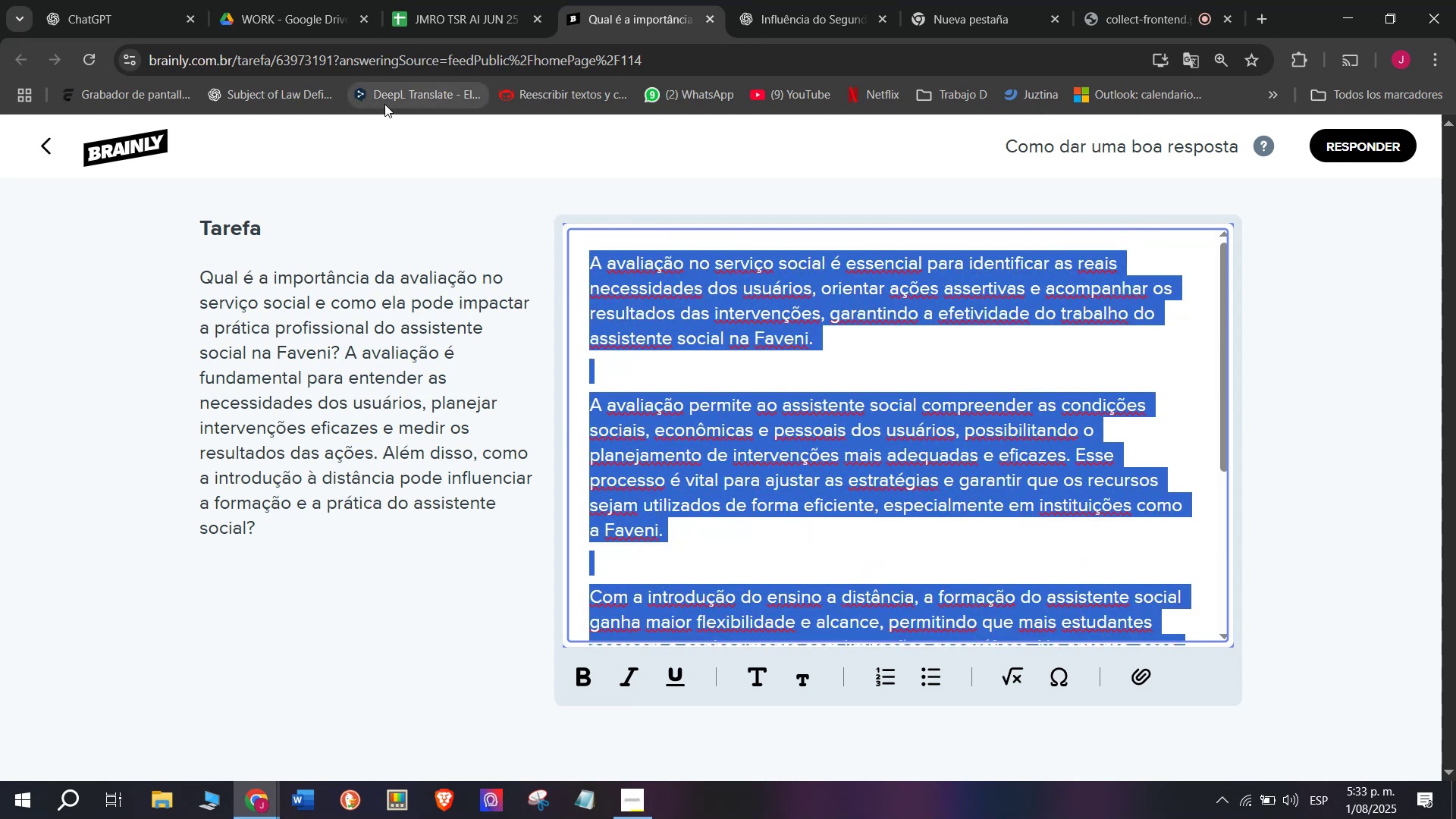 
key(Control+C)
 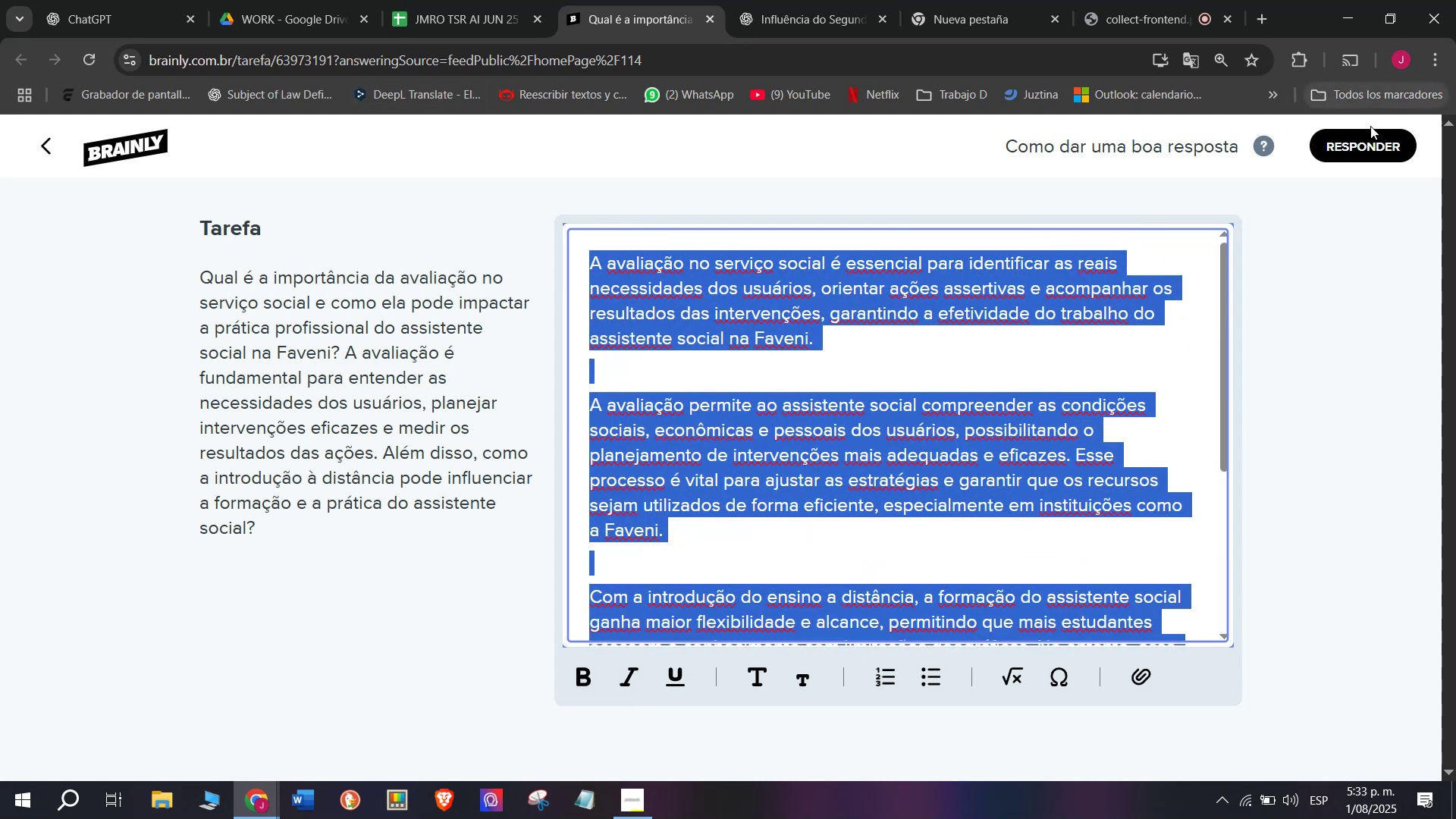 
left_click([1362, 149])
 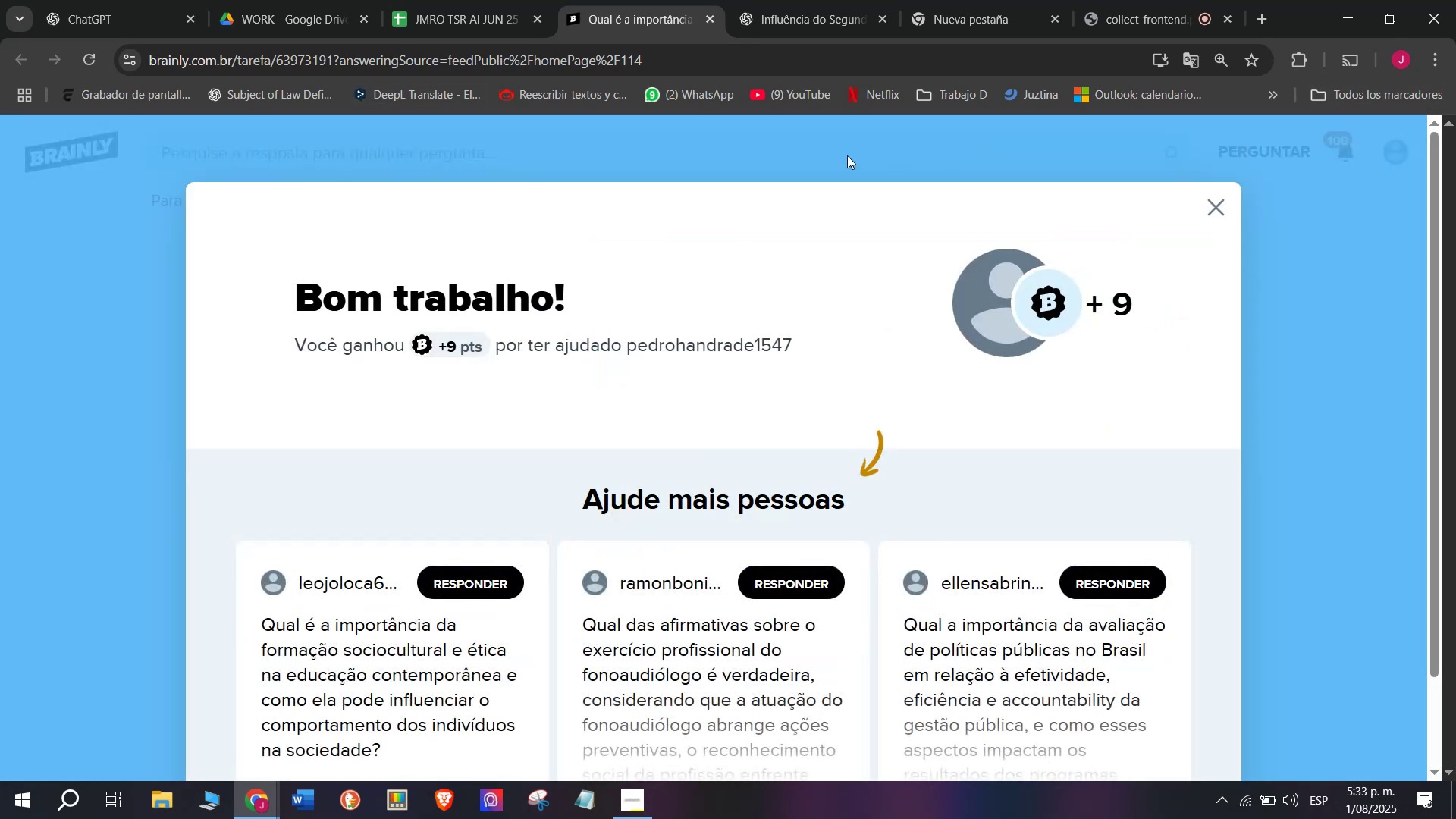 
left_click([476, 0])
 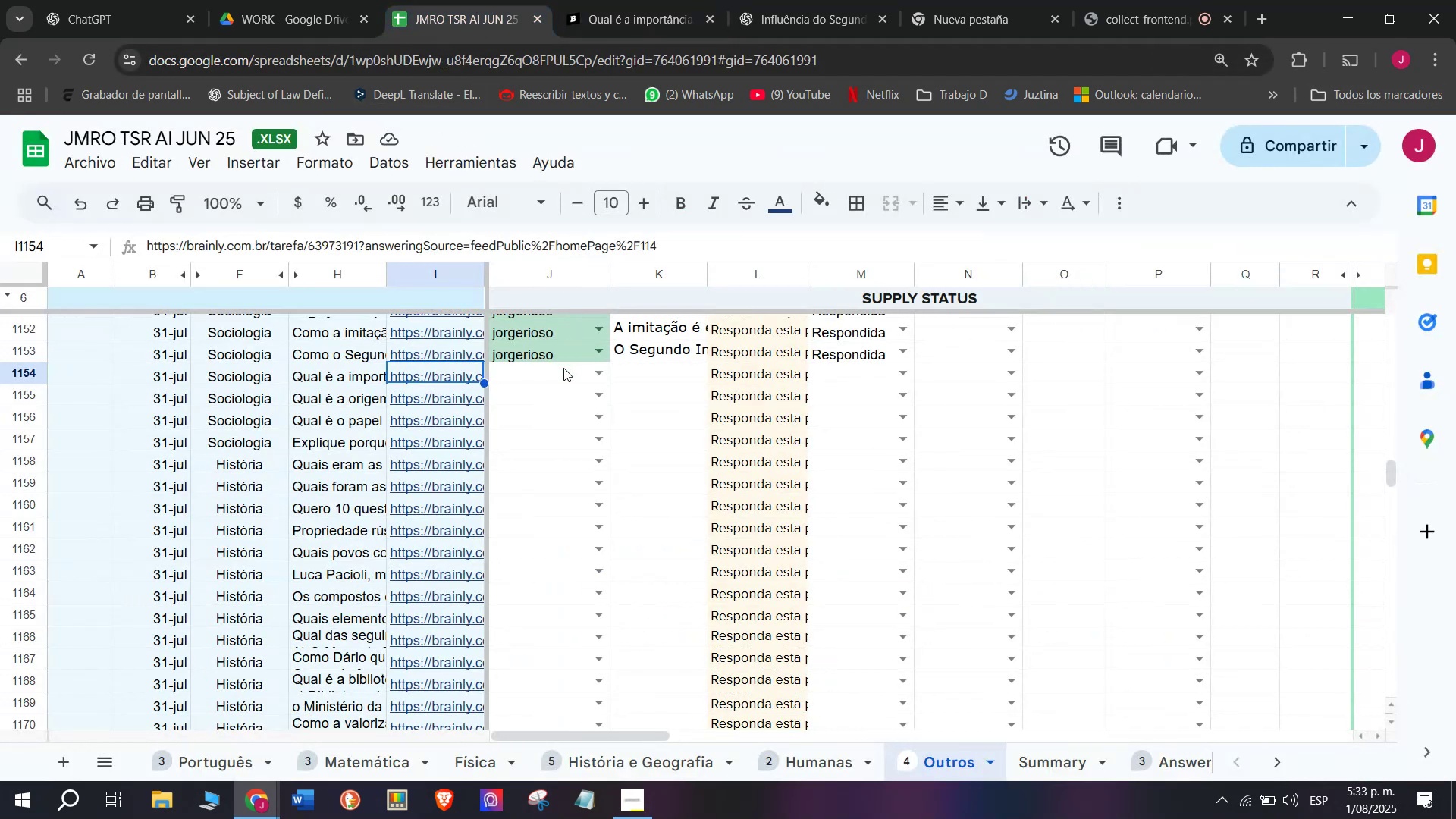 
left_click([558, 373])
 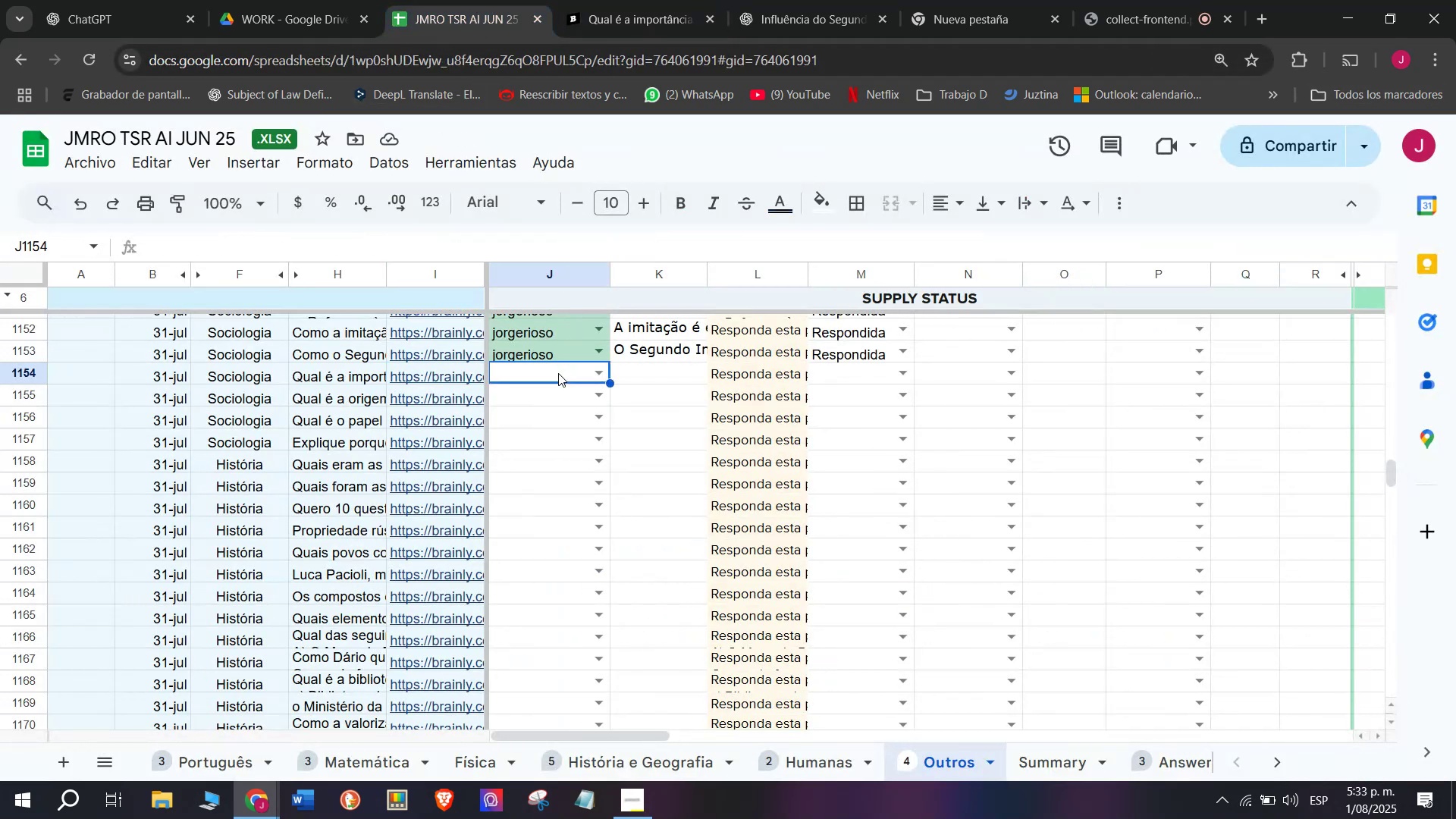 
key(J)
 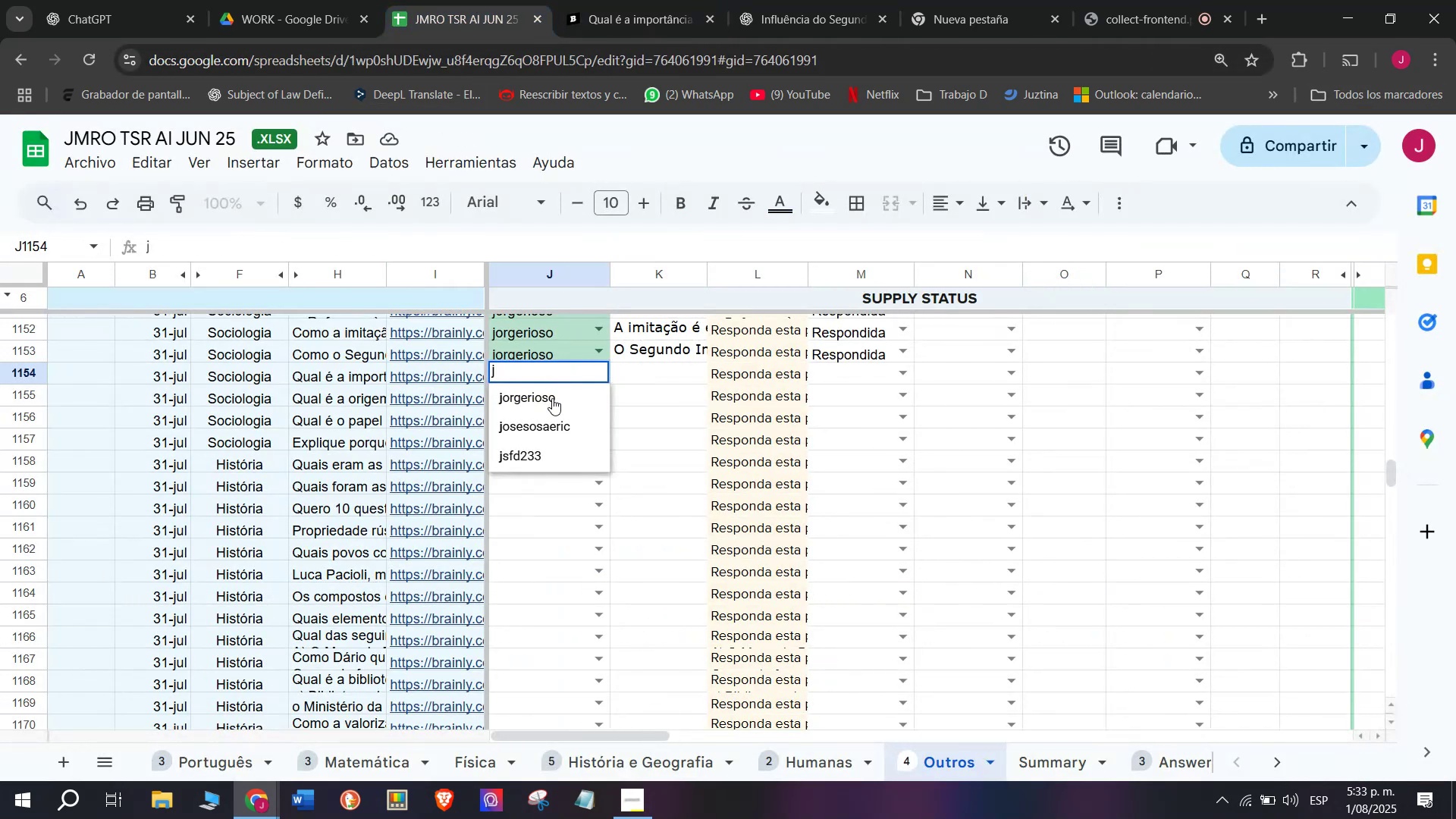 
left_click([550, 399])
 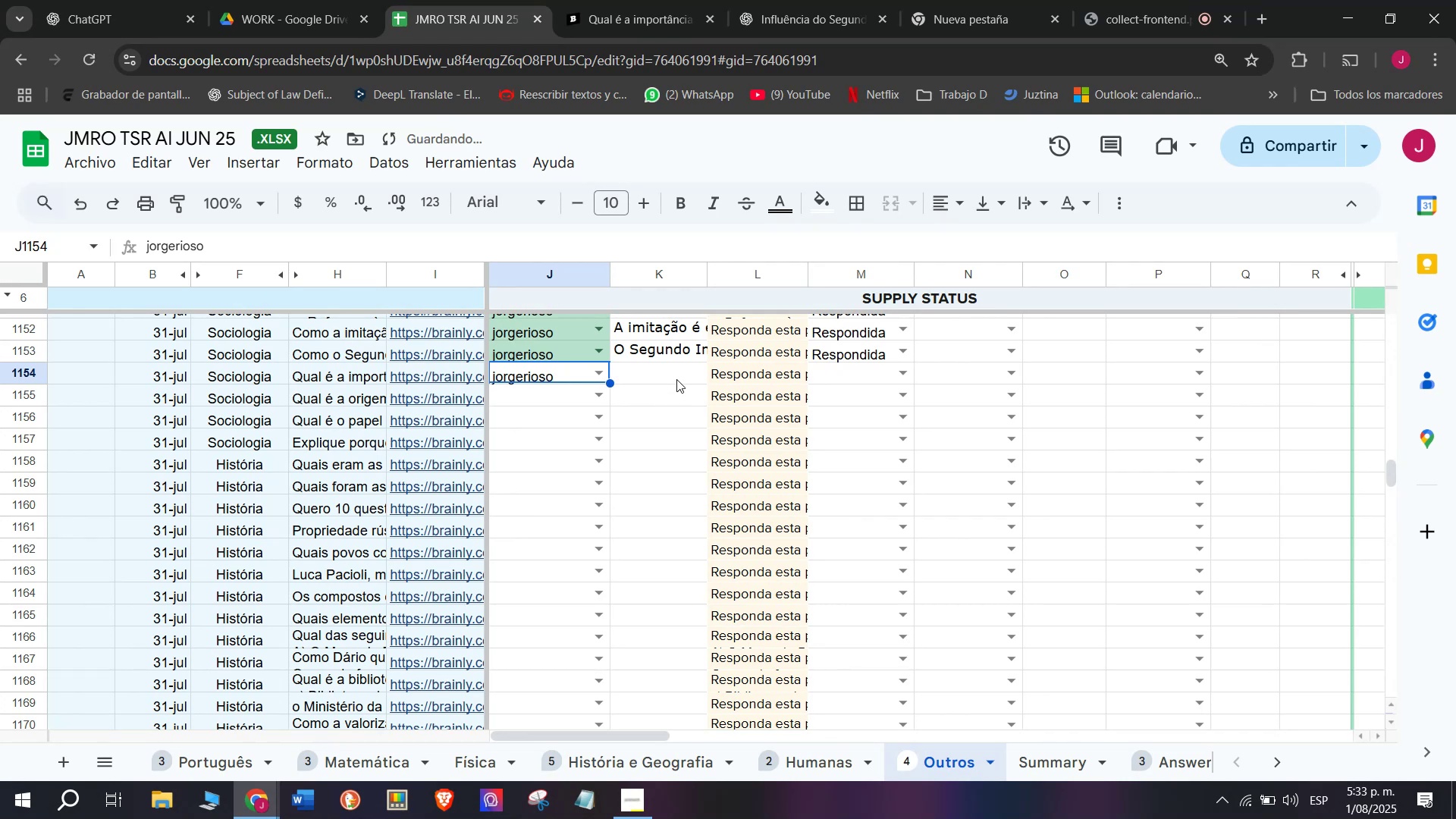 
double_click([676, 379])
 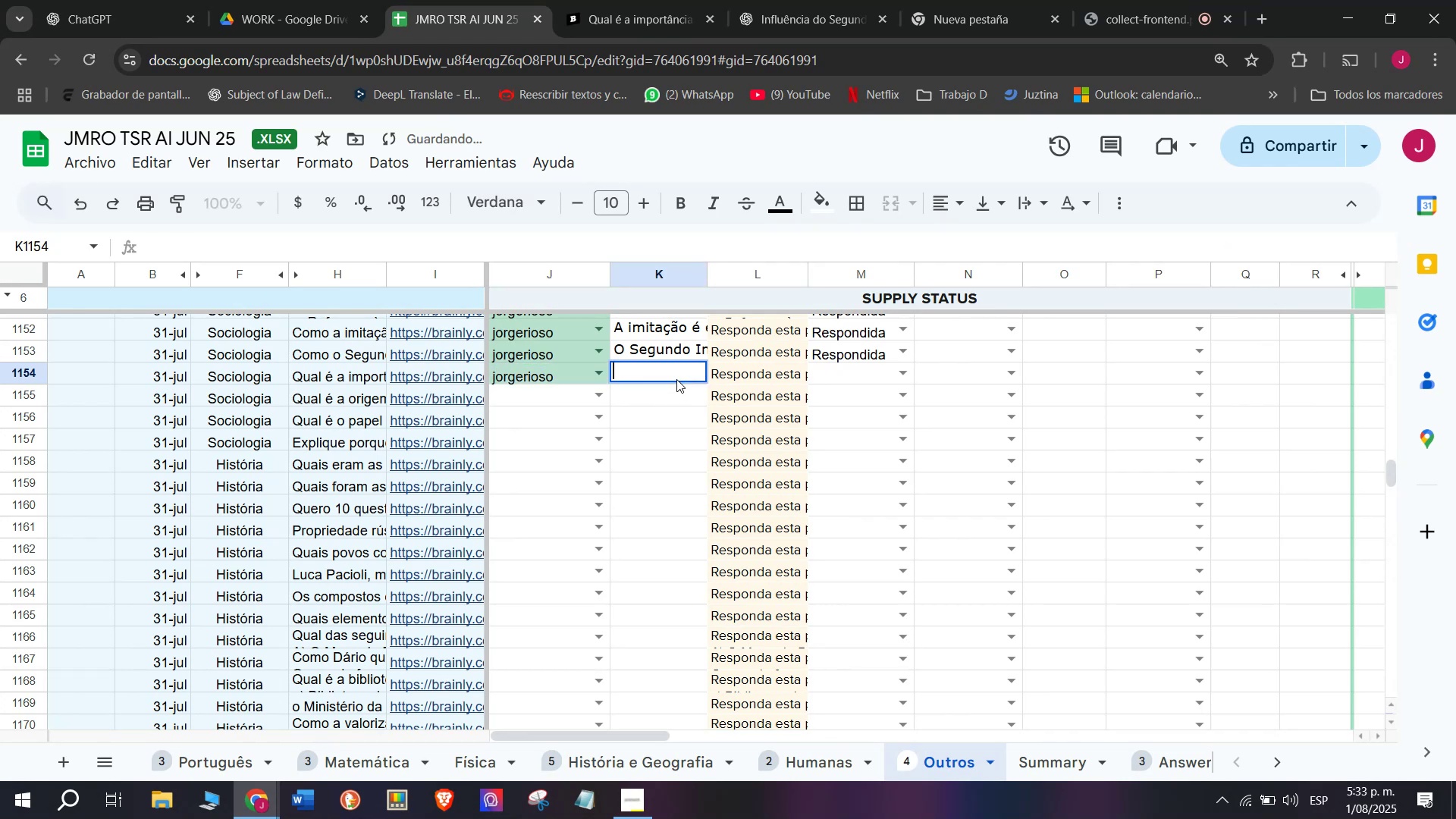 
key(Control+V)
 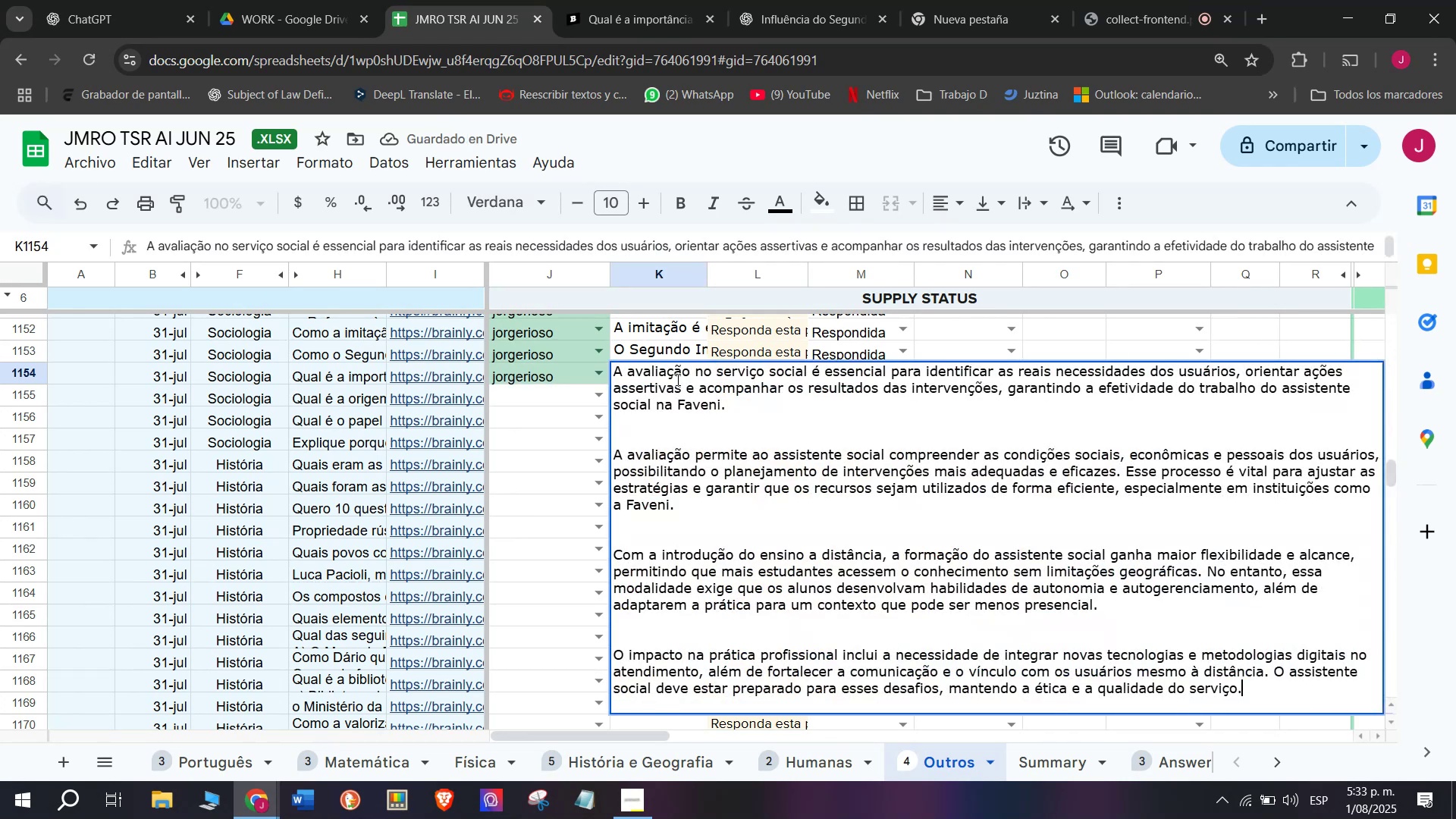 
key(Enter)
 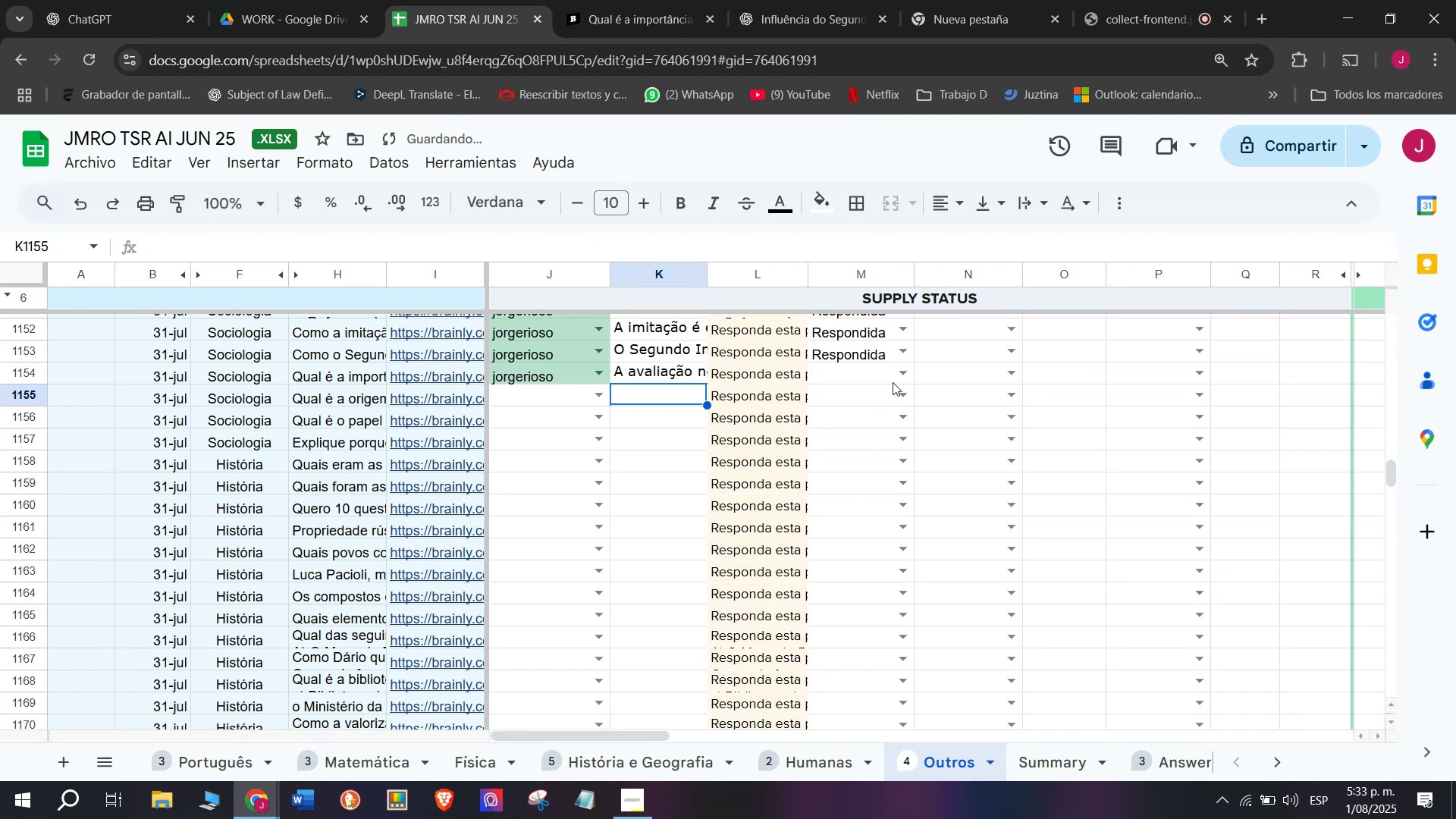 
left_click([893, 379])
 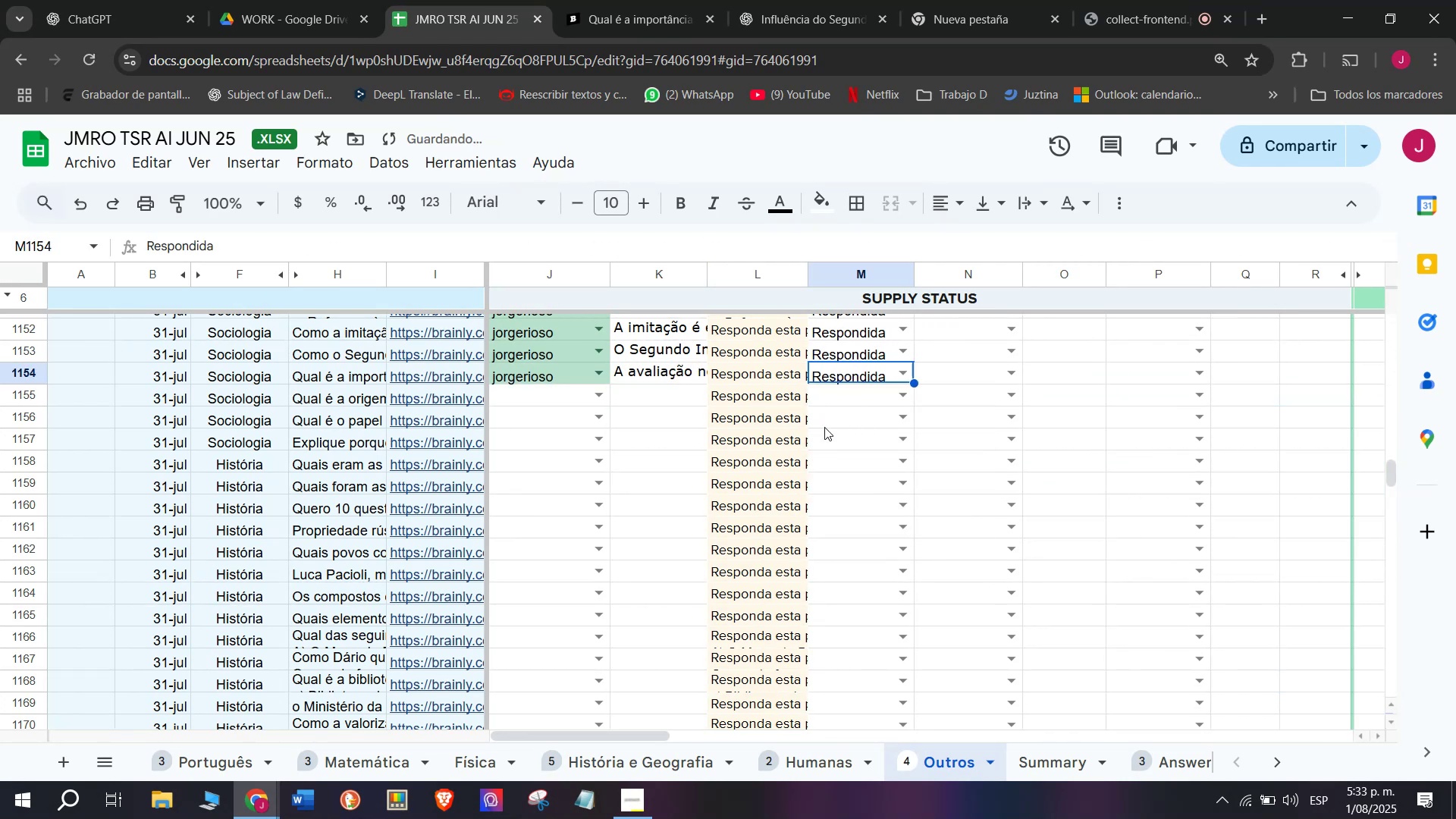 
left_click([645, 0])
 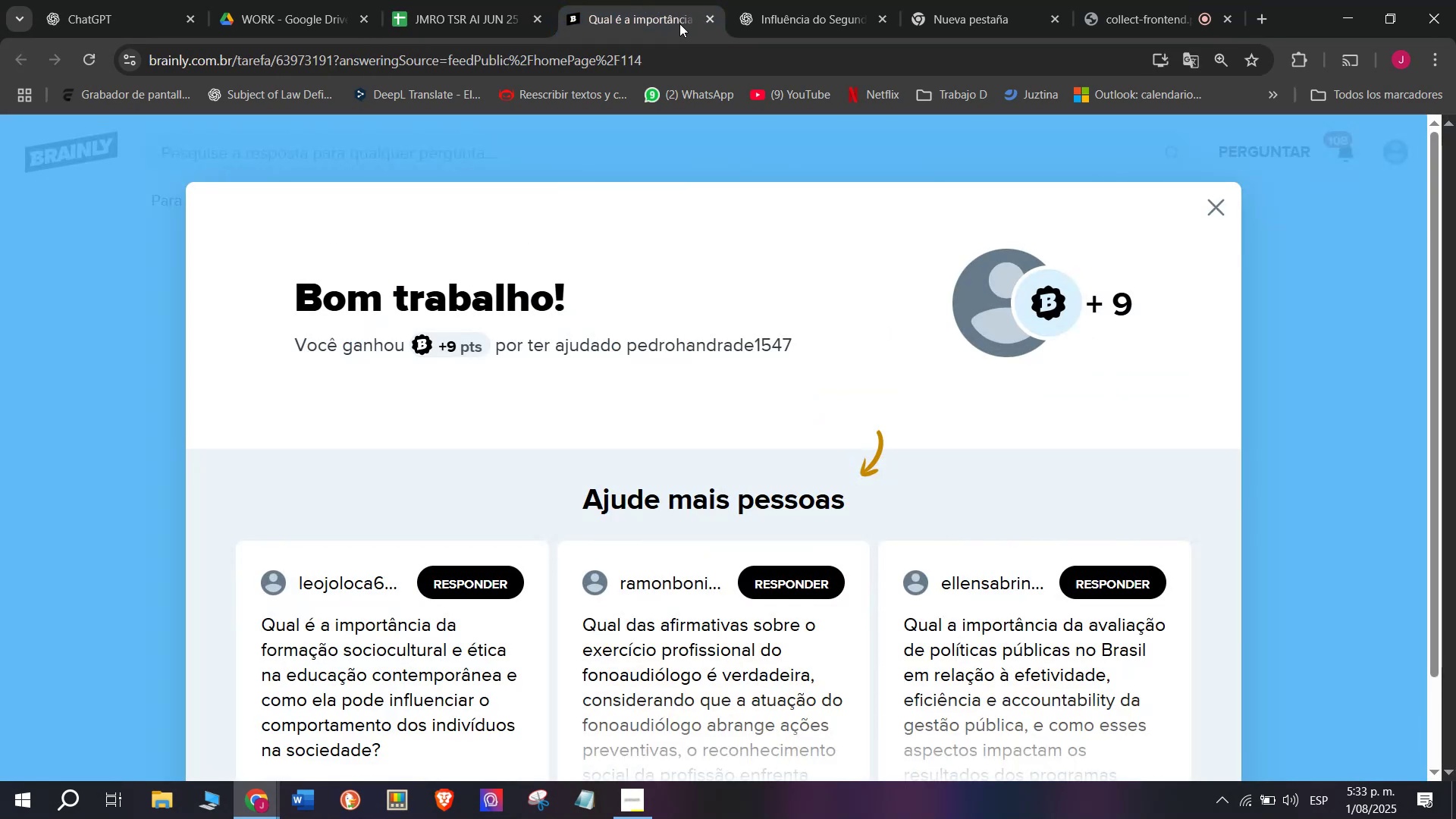 
double_click([466, 0])
 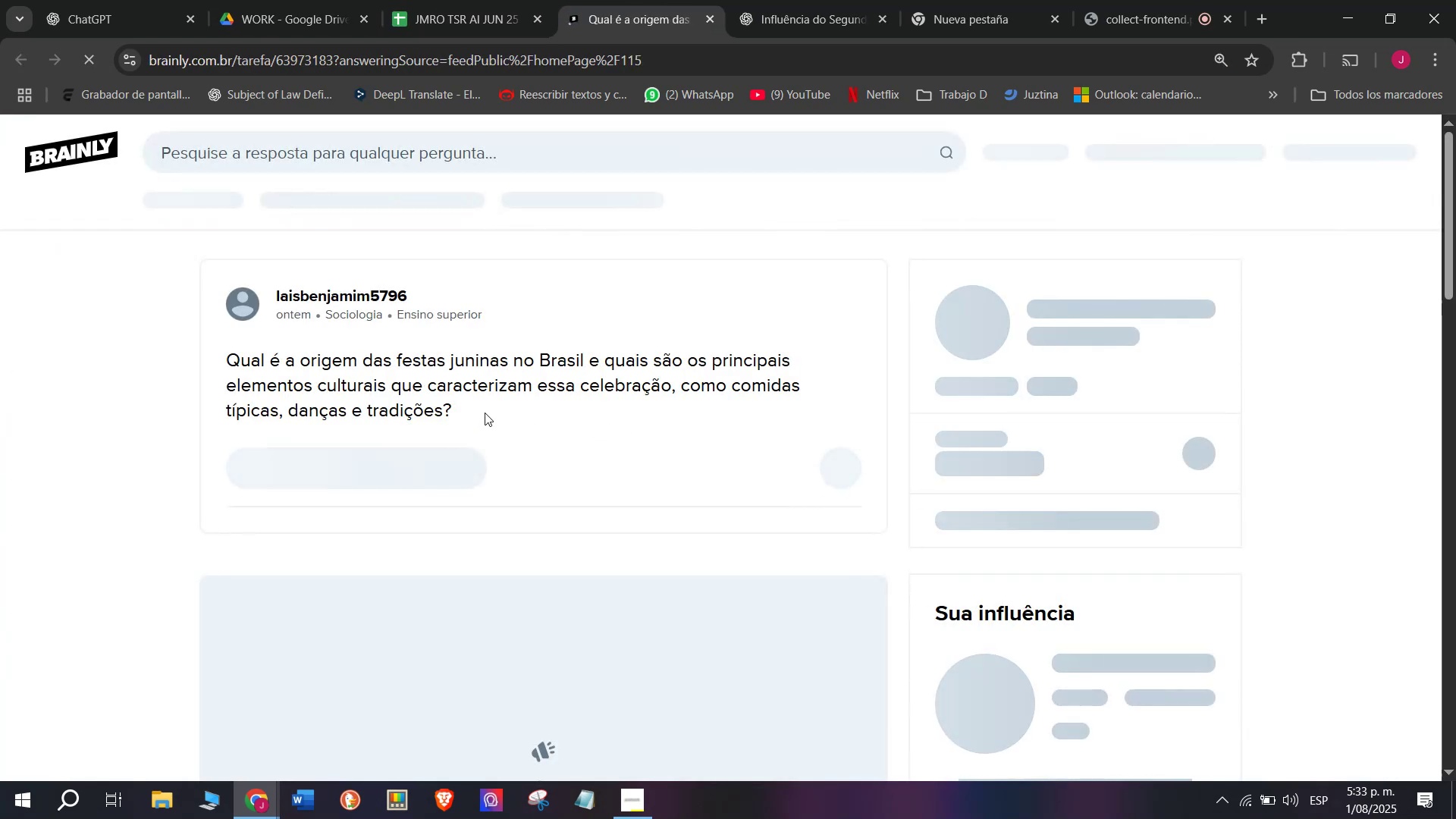 
left_click_drag(start_coordinate=[462, 405], to_coordinate=[215, 347])
 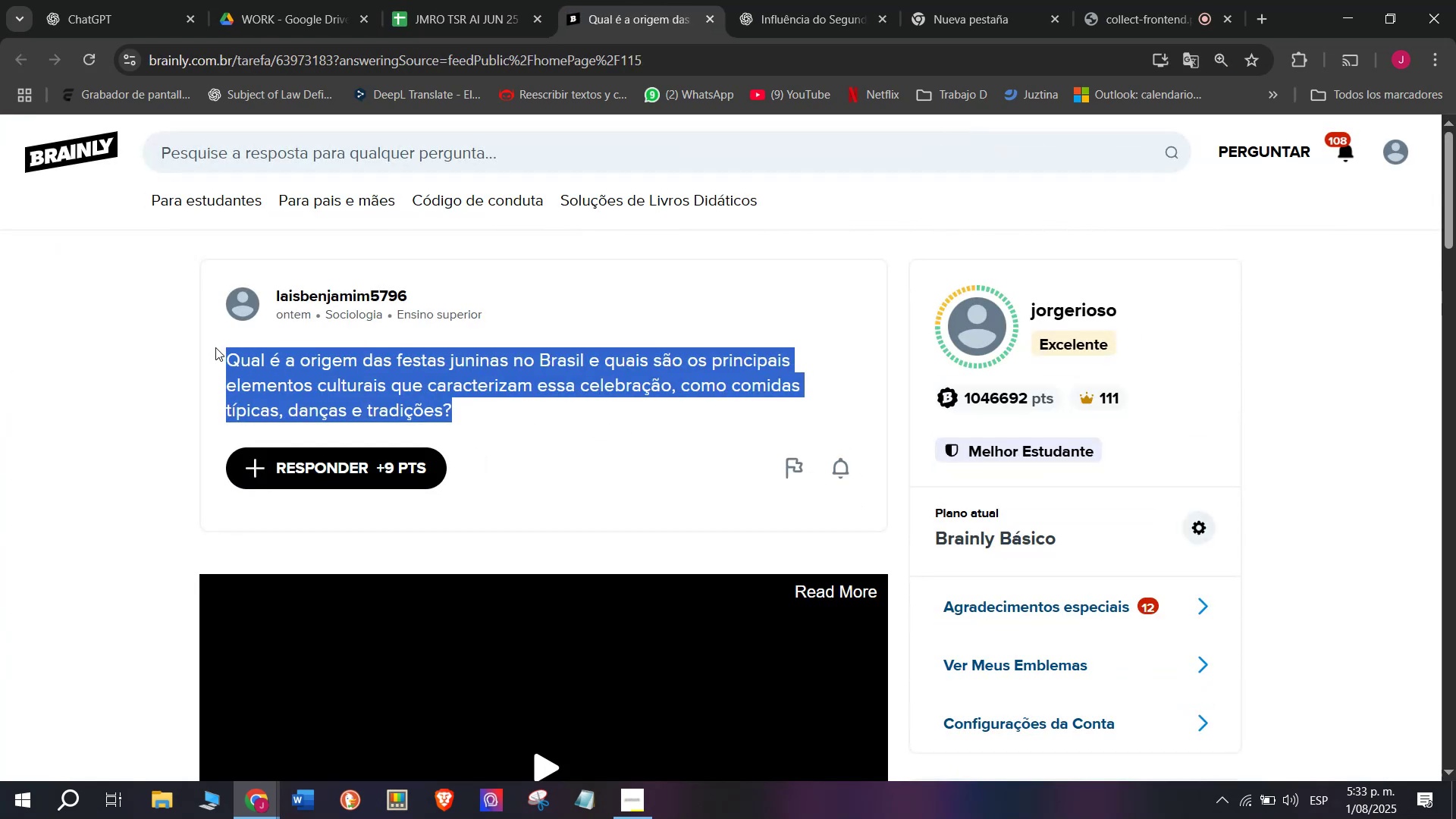 
key(Control+C)
 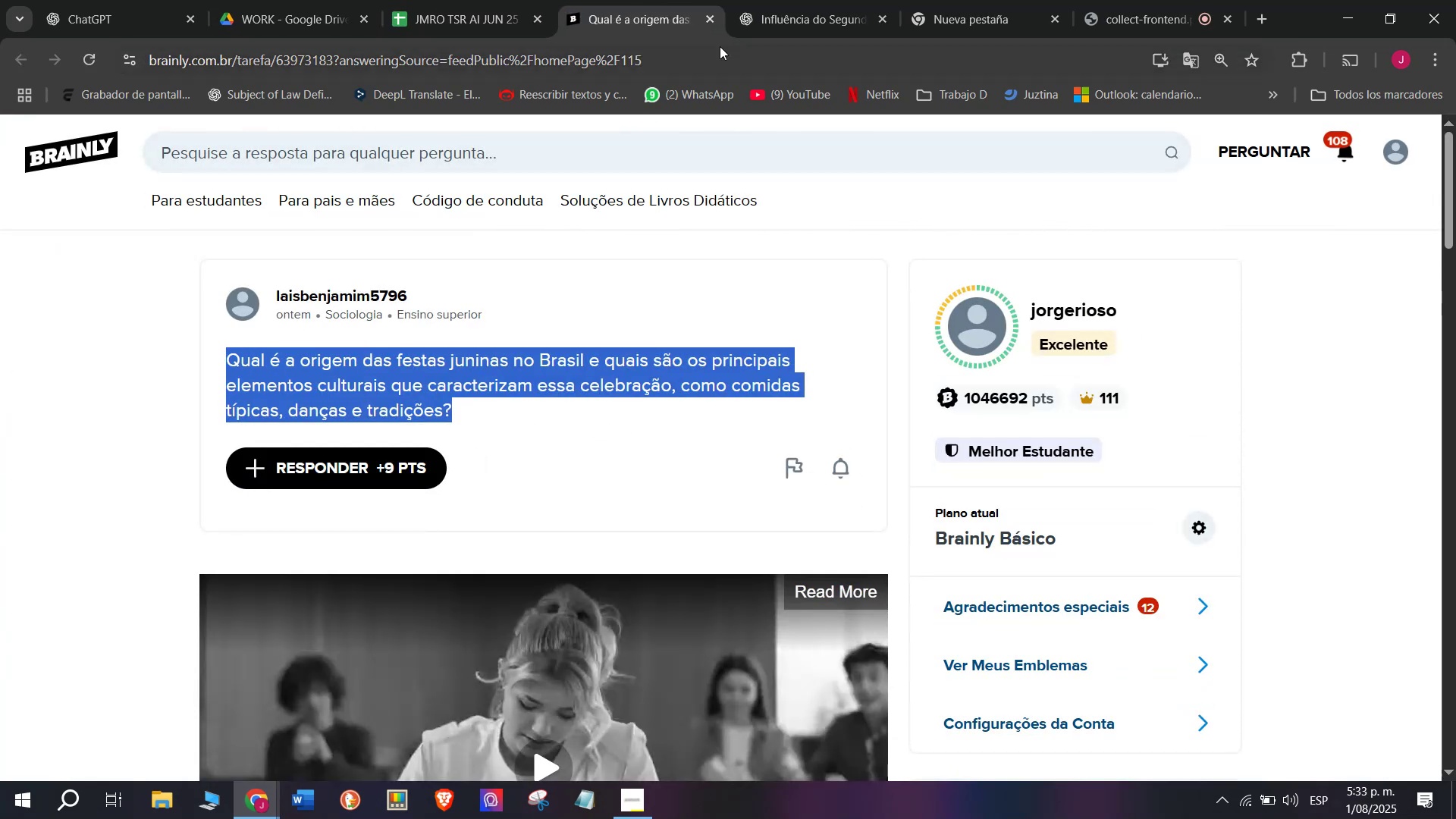 
left_click([806, 0])
 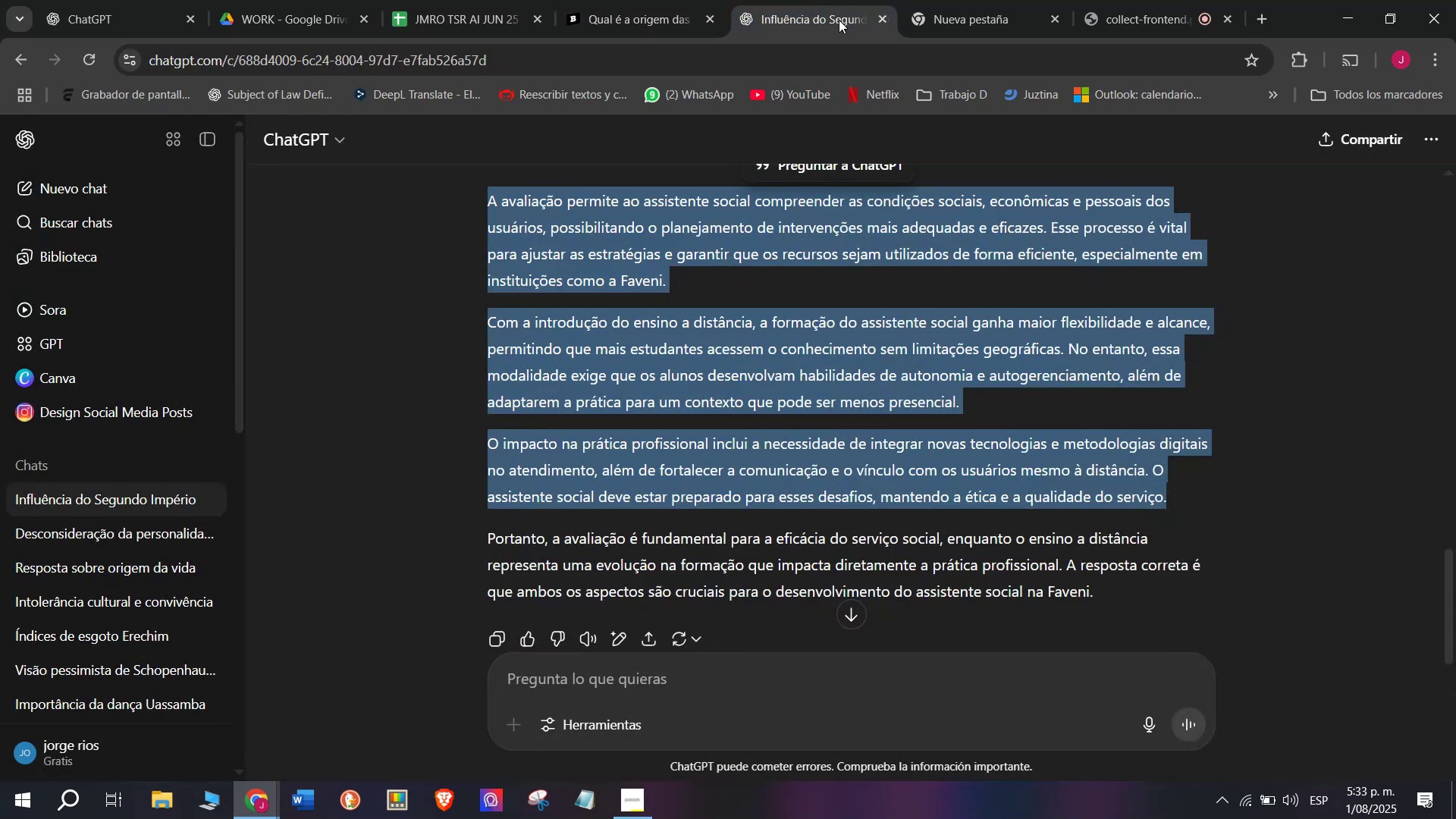 
left_click([628, 0])
 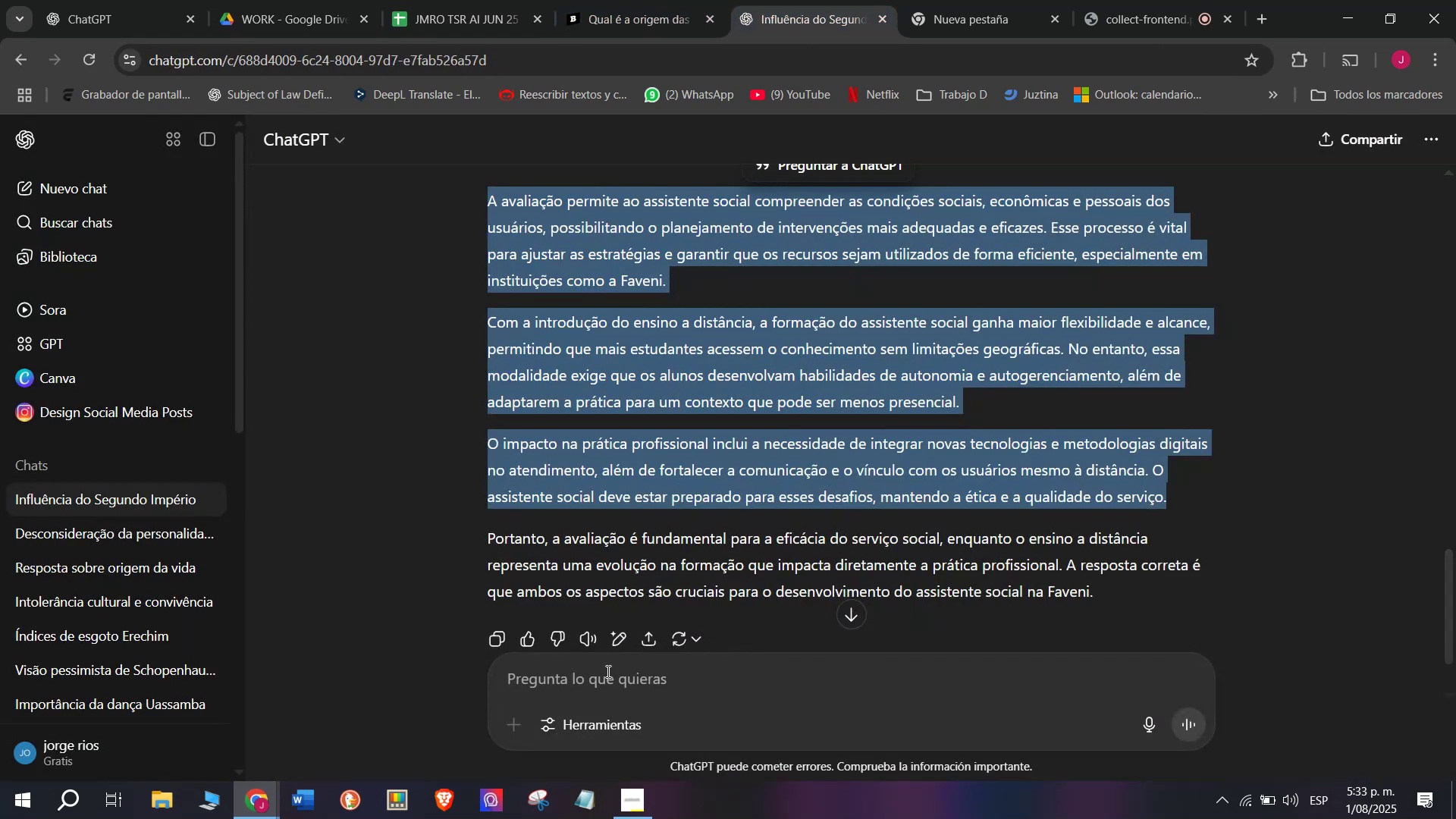 
key(Meta+MetaLeft)
 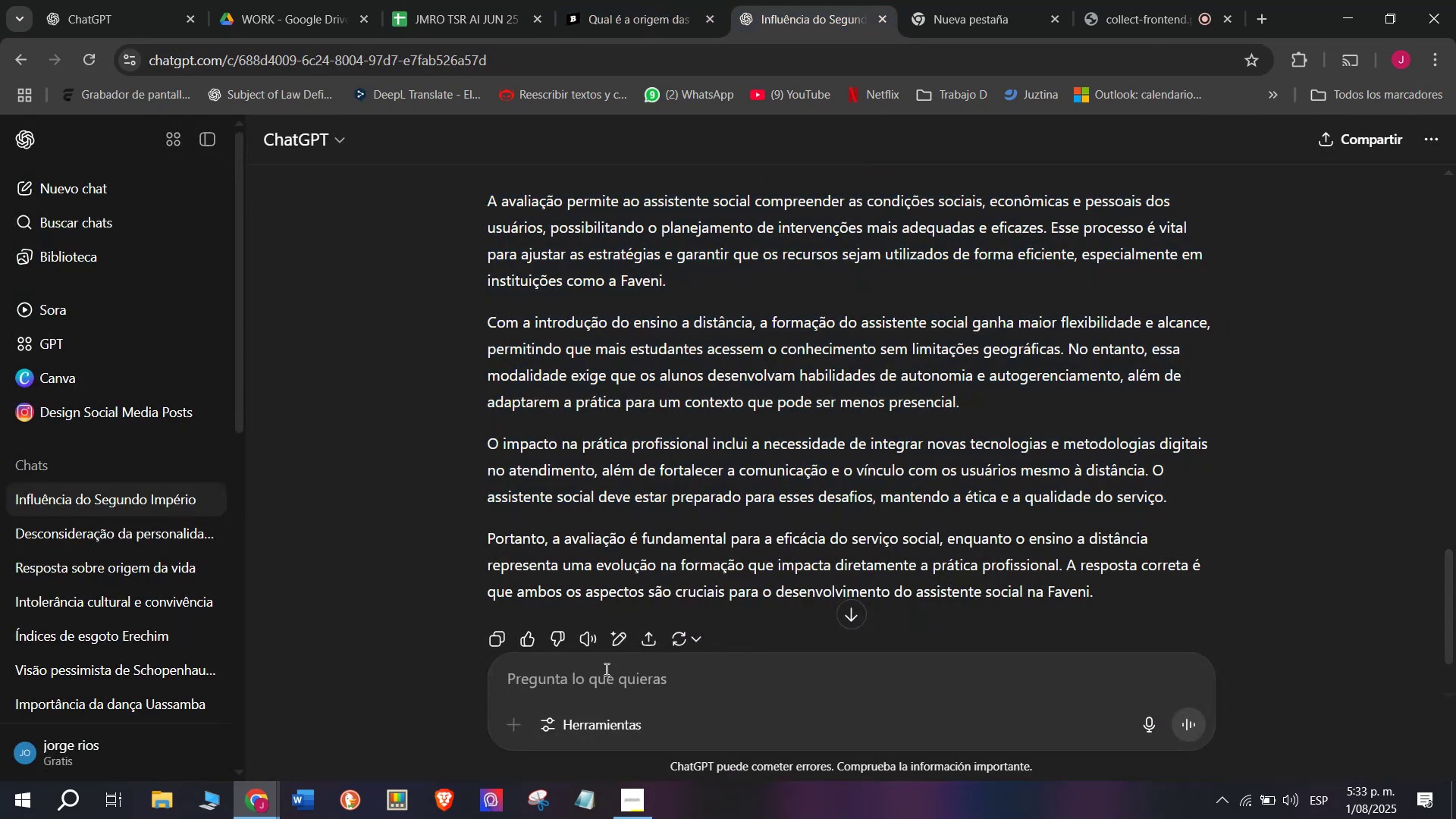 
key(Meta+V)
 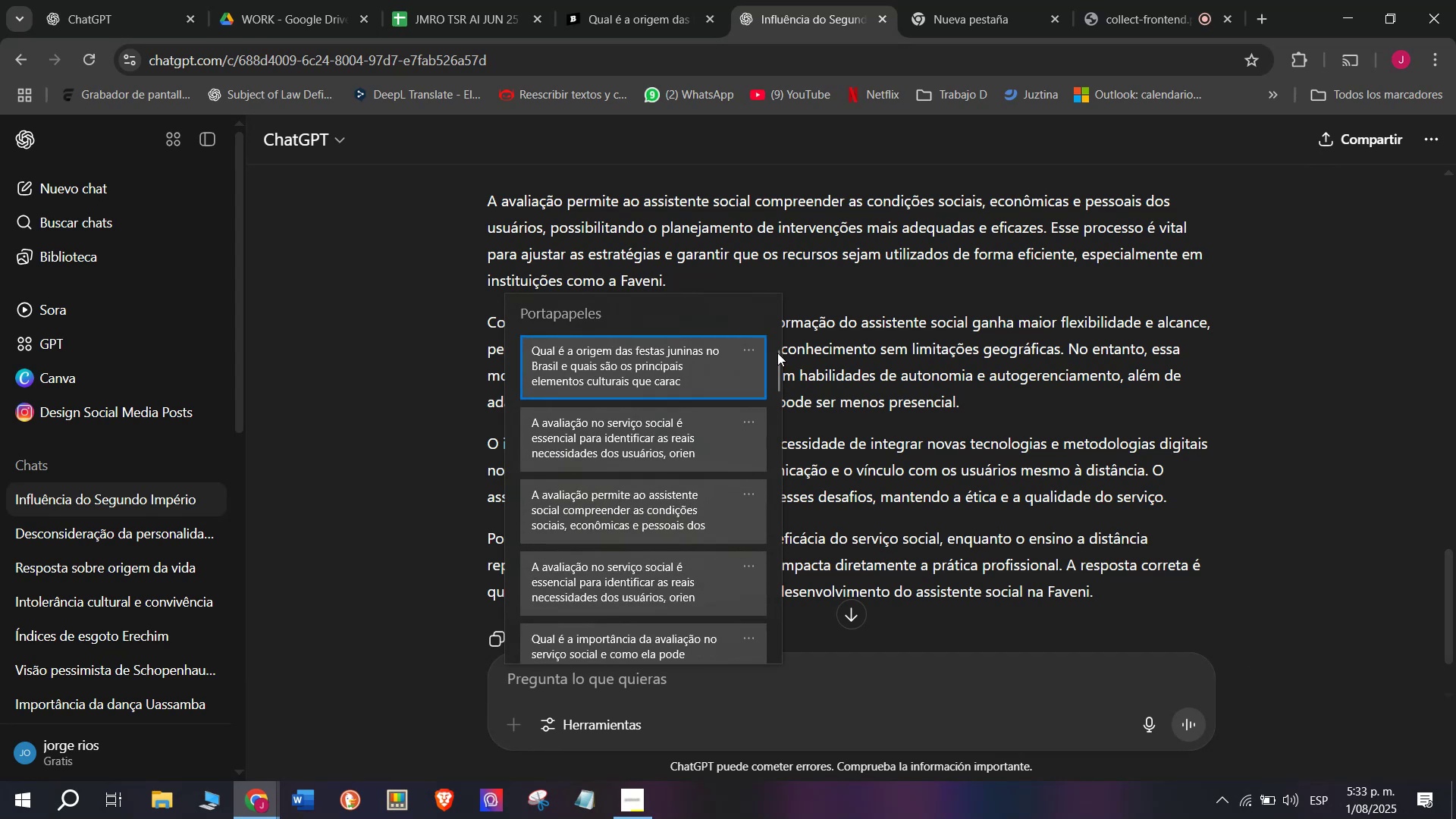 
left_click_drag(start_coordinate=[777, 353], to_coordinate=[799, 691])
 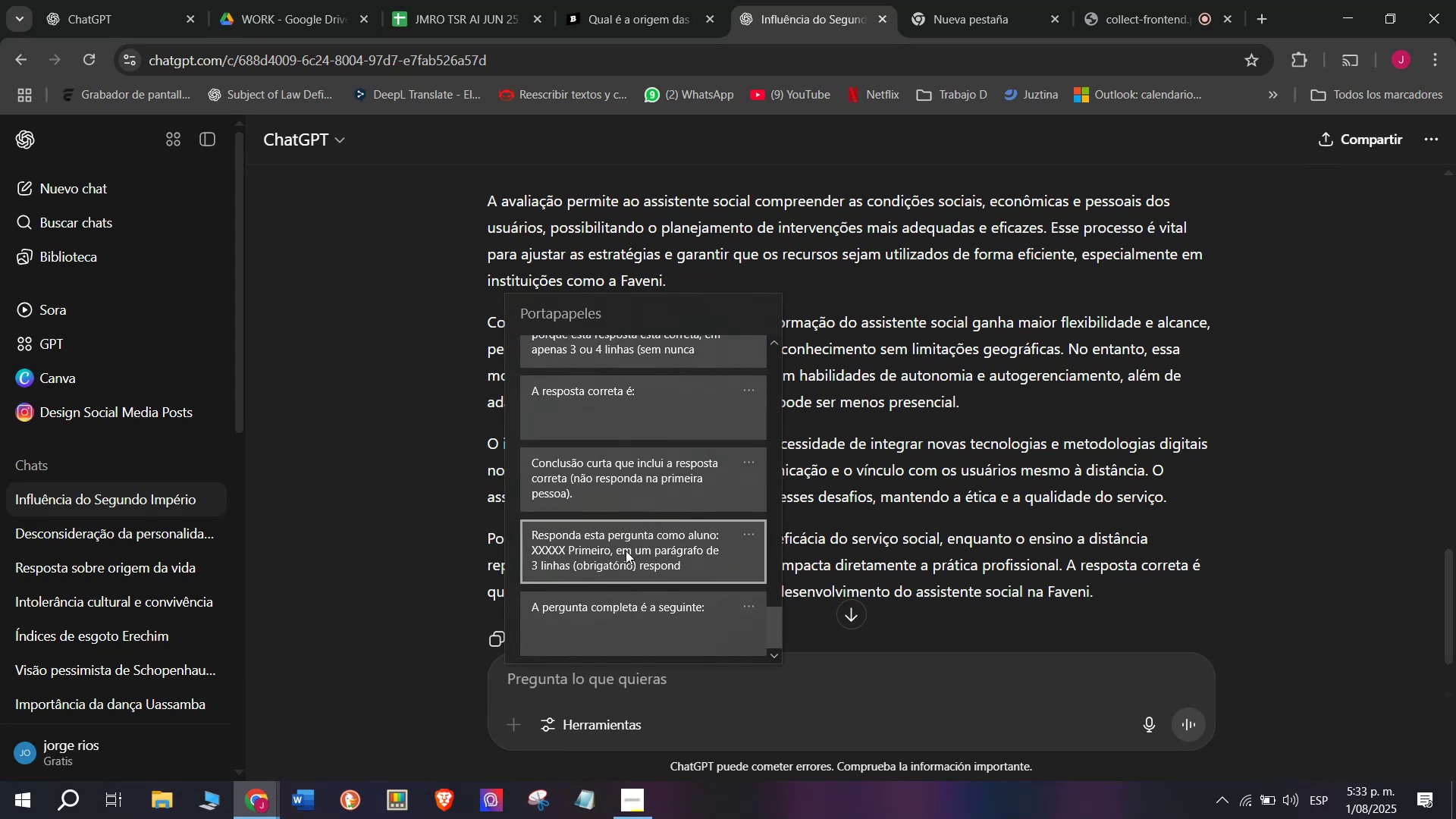 
left_click([624, 548])
 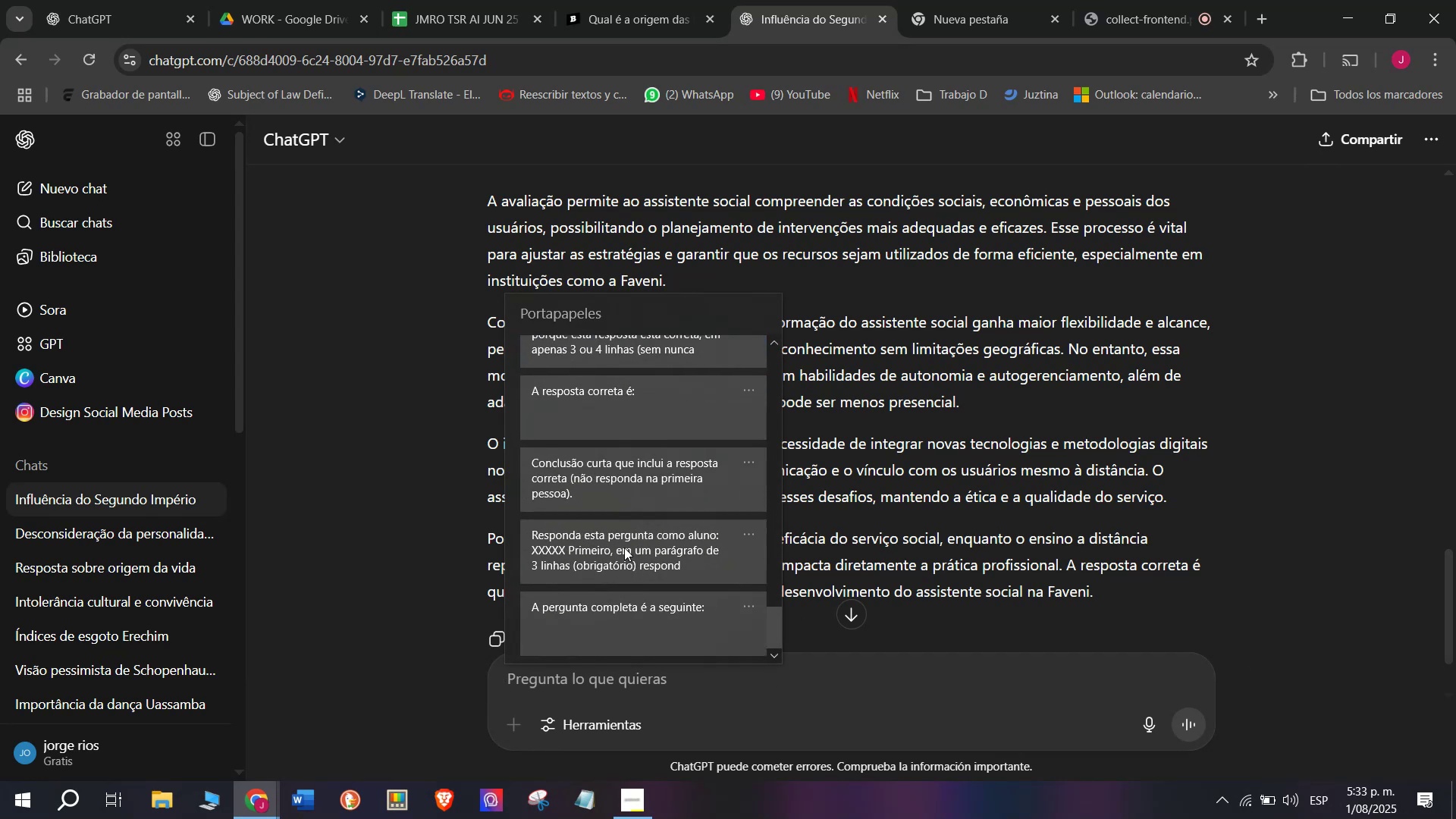 
key(Control+ControlLeft)
 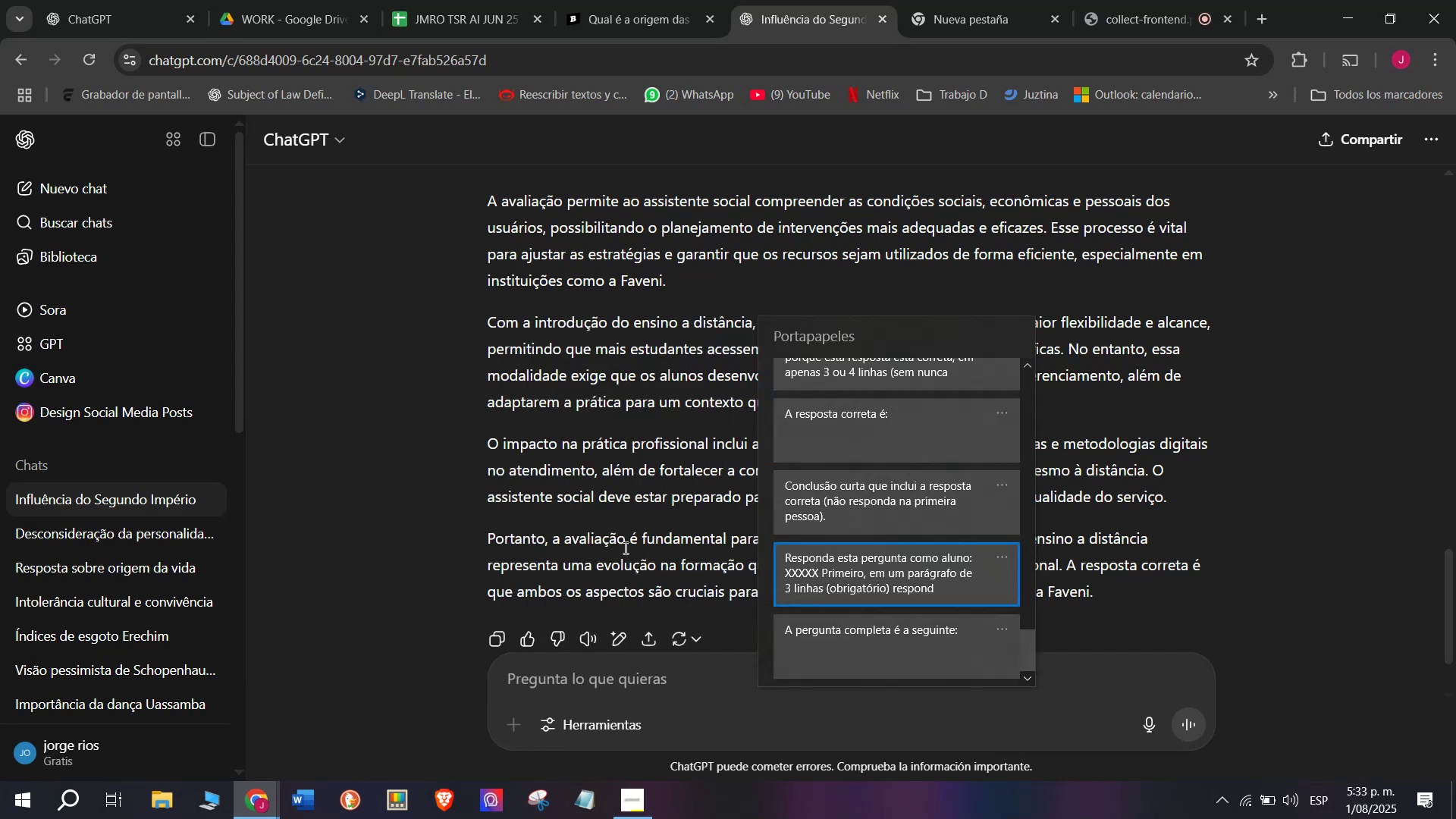 
key(Control+V)
 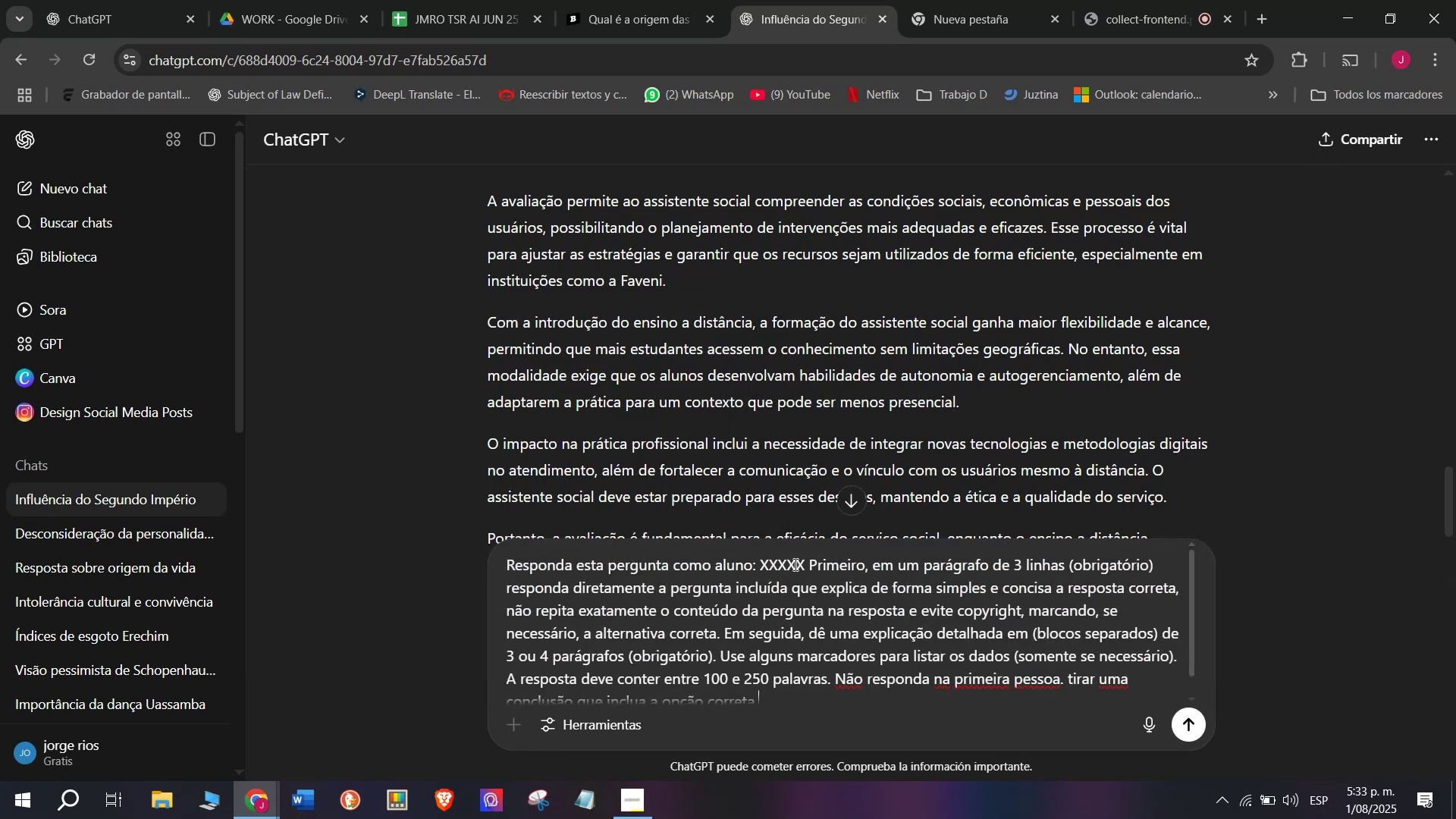 
left_click_drag(start_coordinate=[809, 574], to_coordinate=[761, 576])
 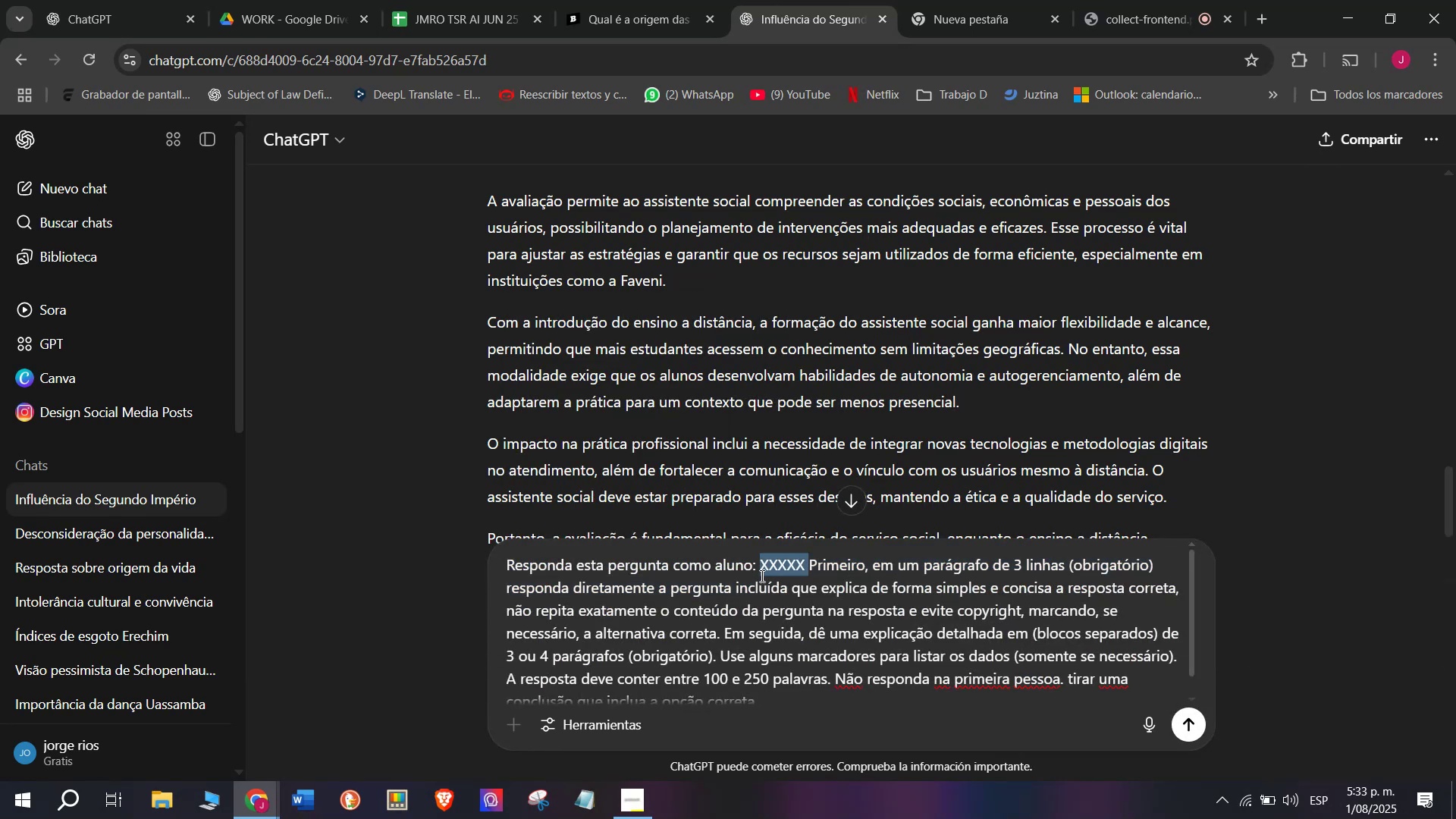 
key(Meta+MetaLeft)
 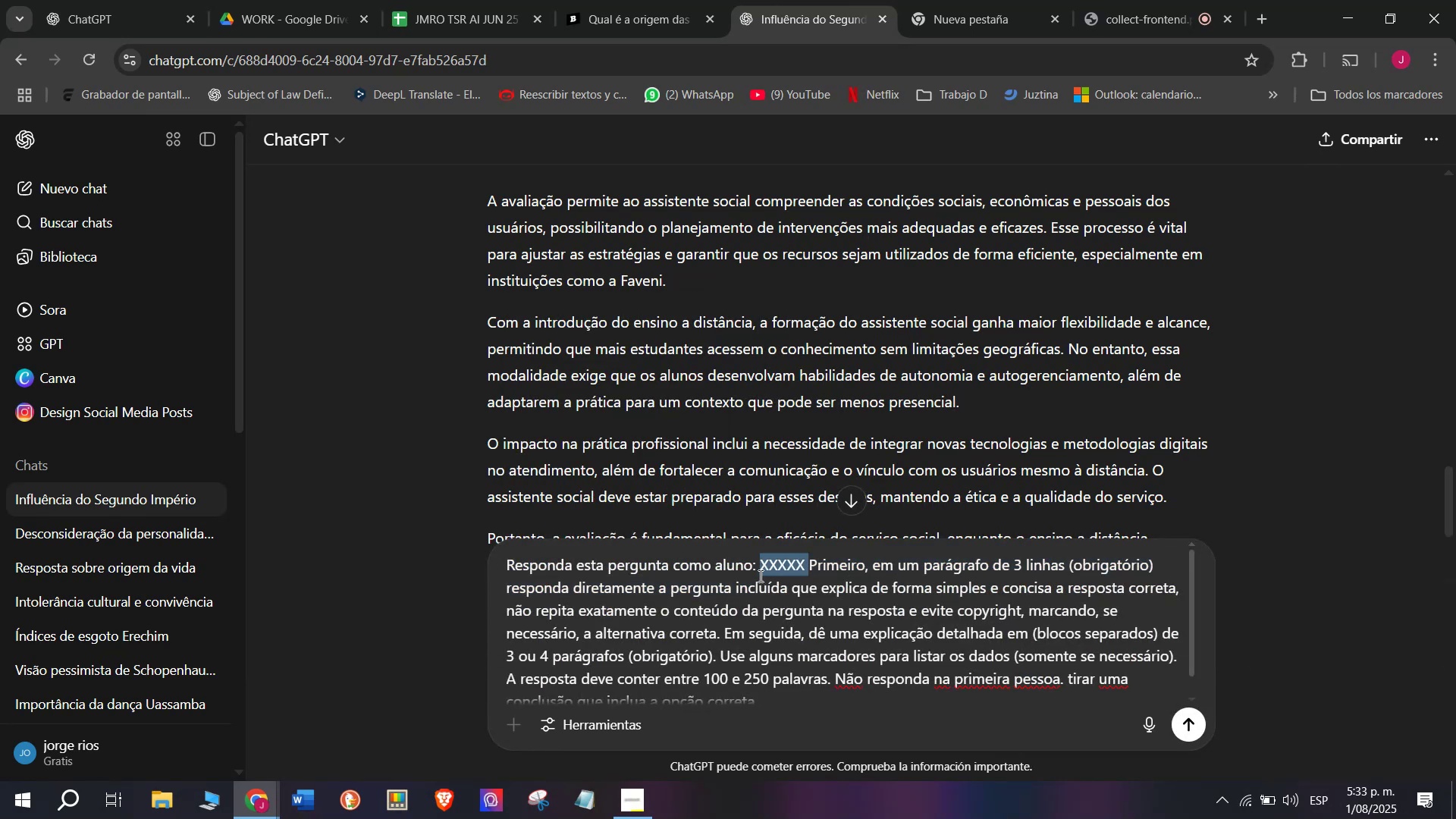 
key(Meta+V)
 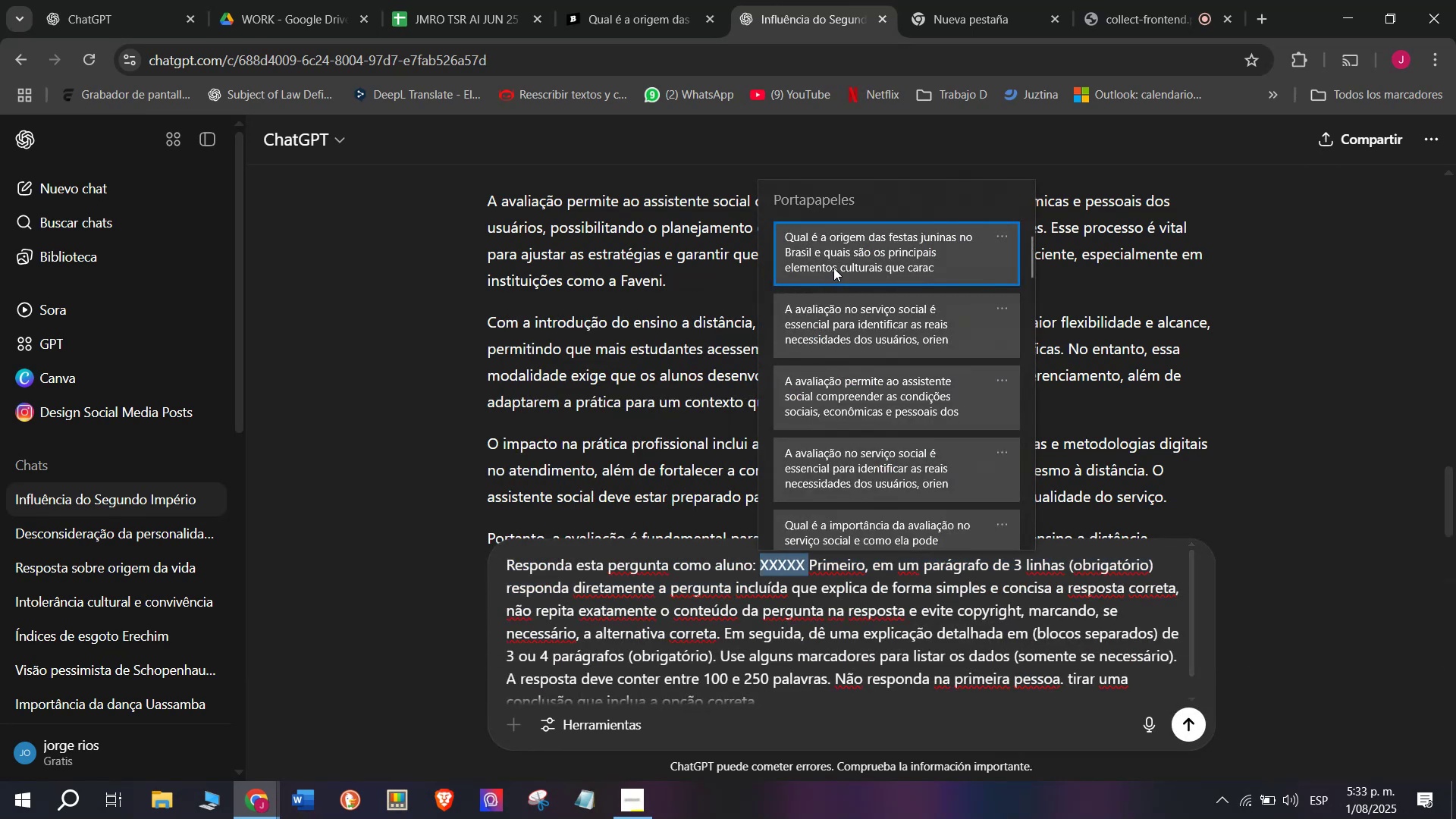 
left_click([833, 259])
 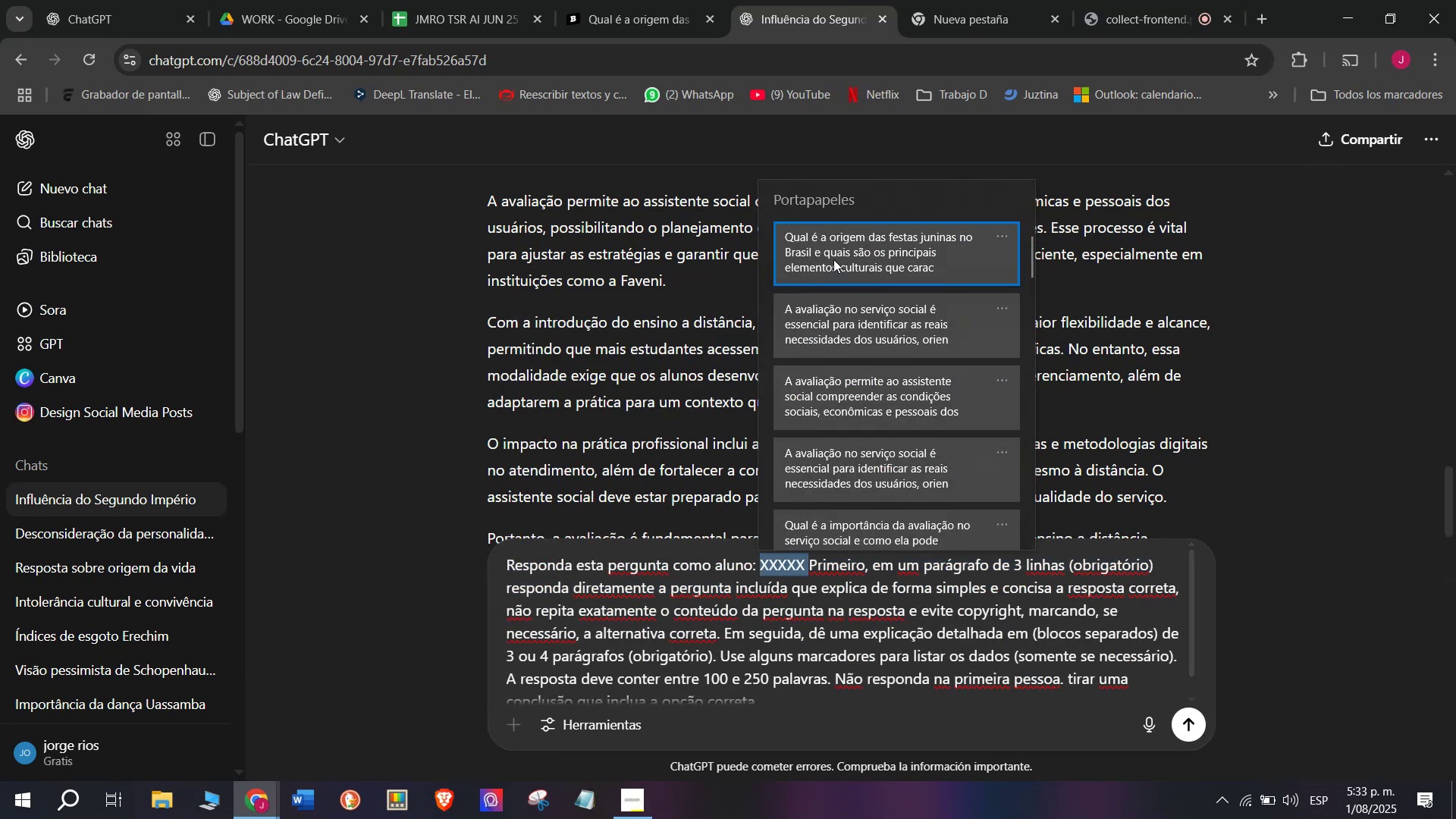 
key(Control+ControlLeft)
 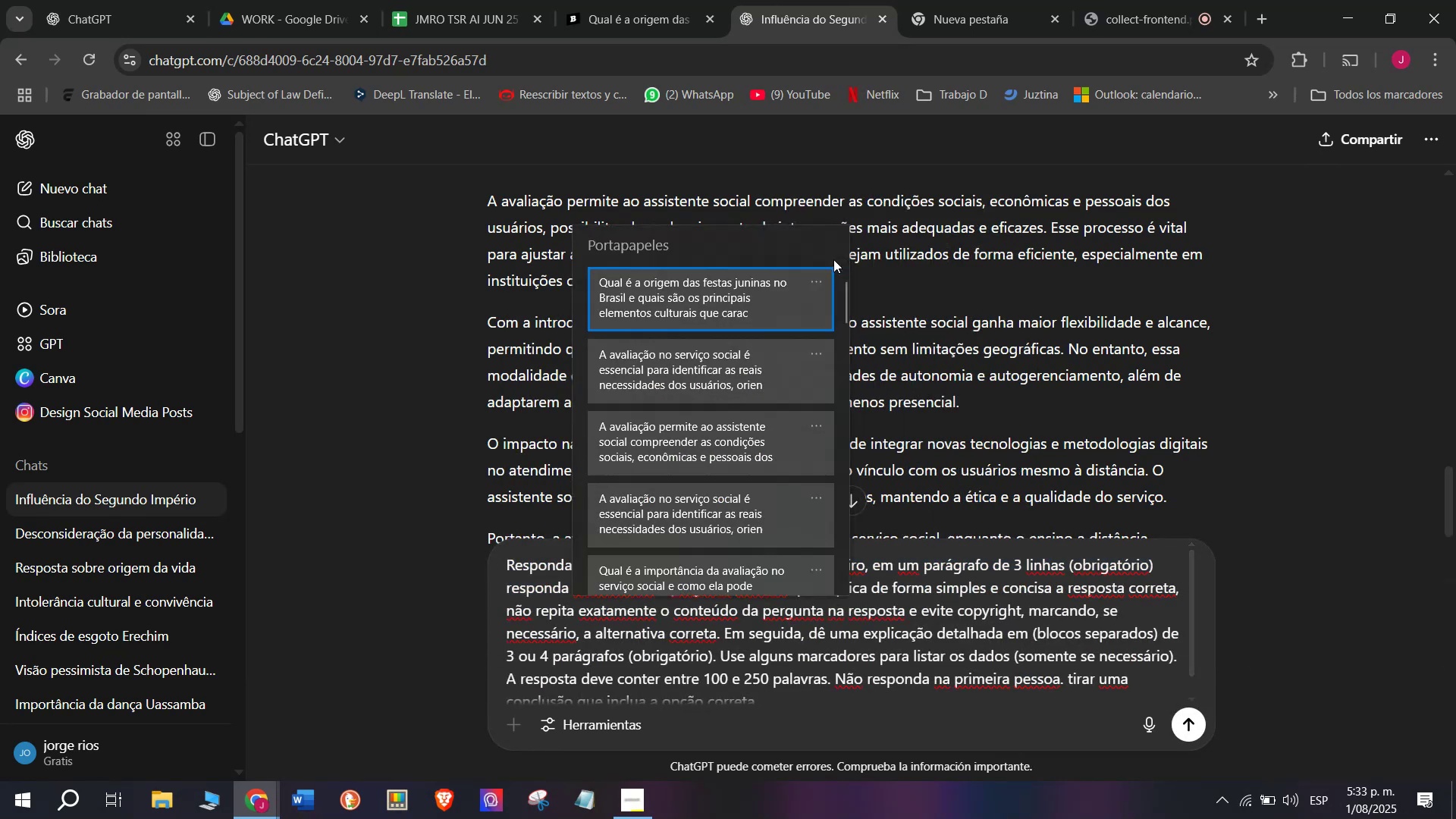 
key(Control+V)
 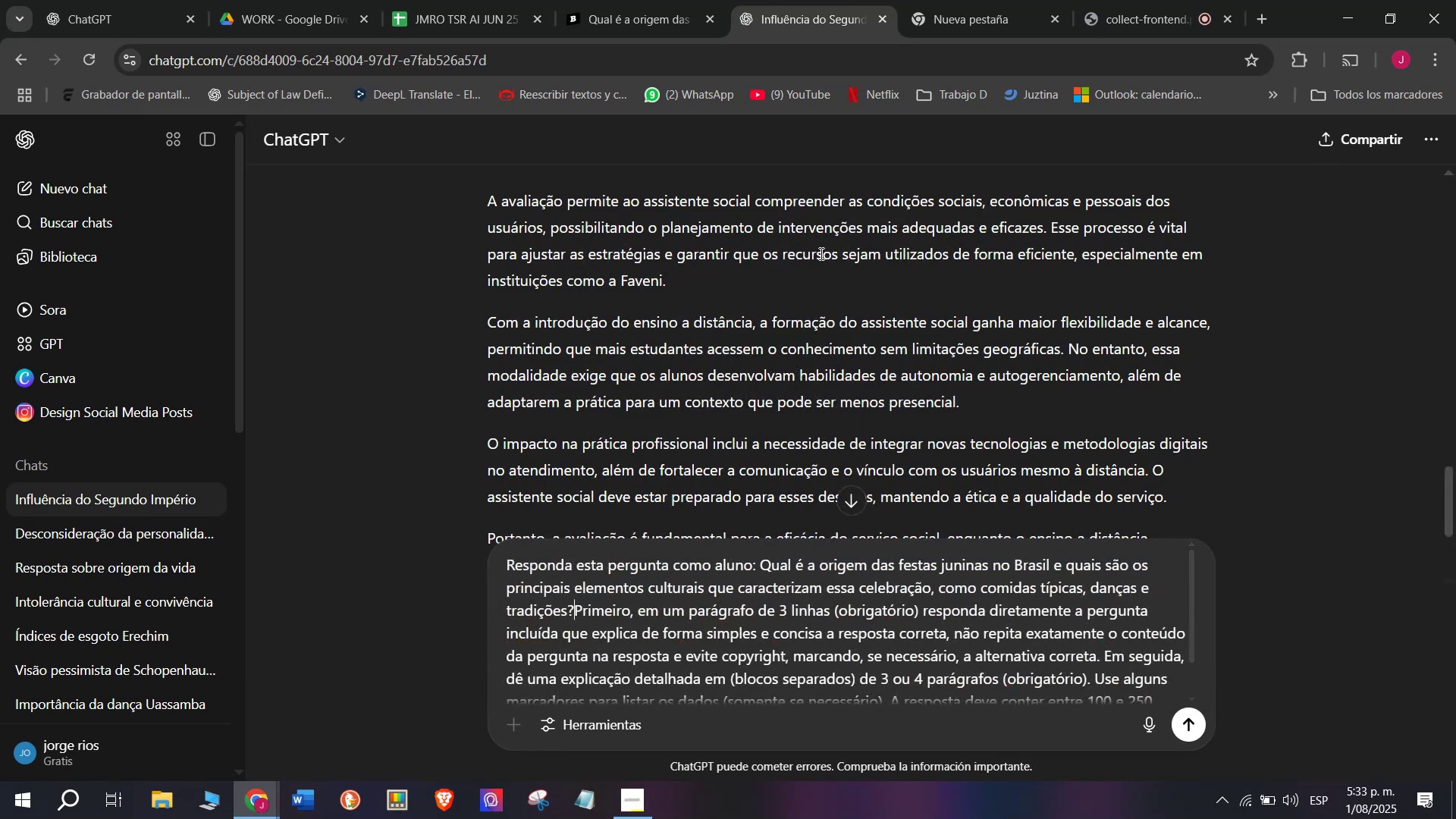 
key(Enter)
 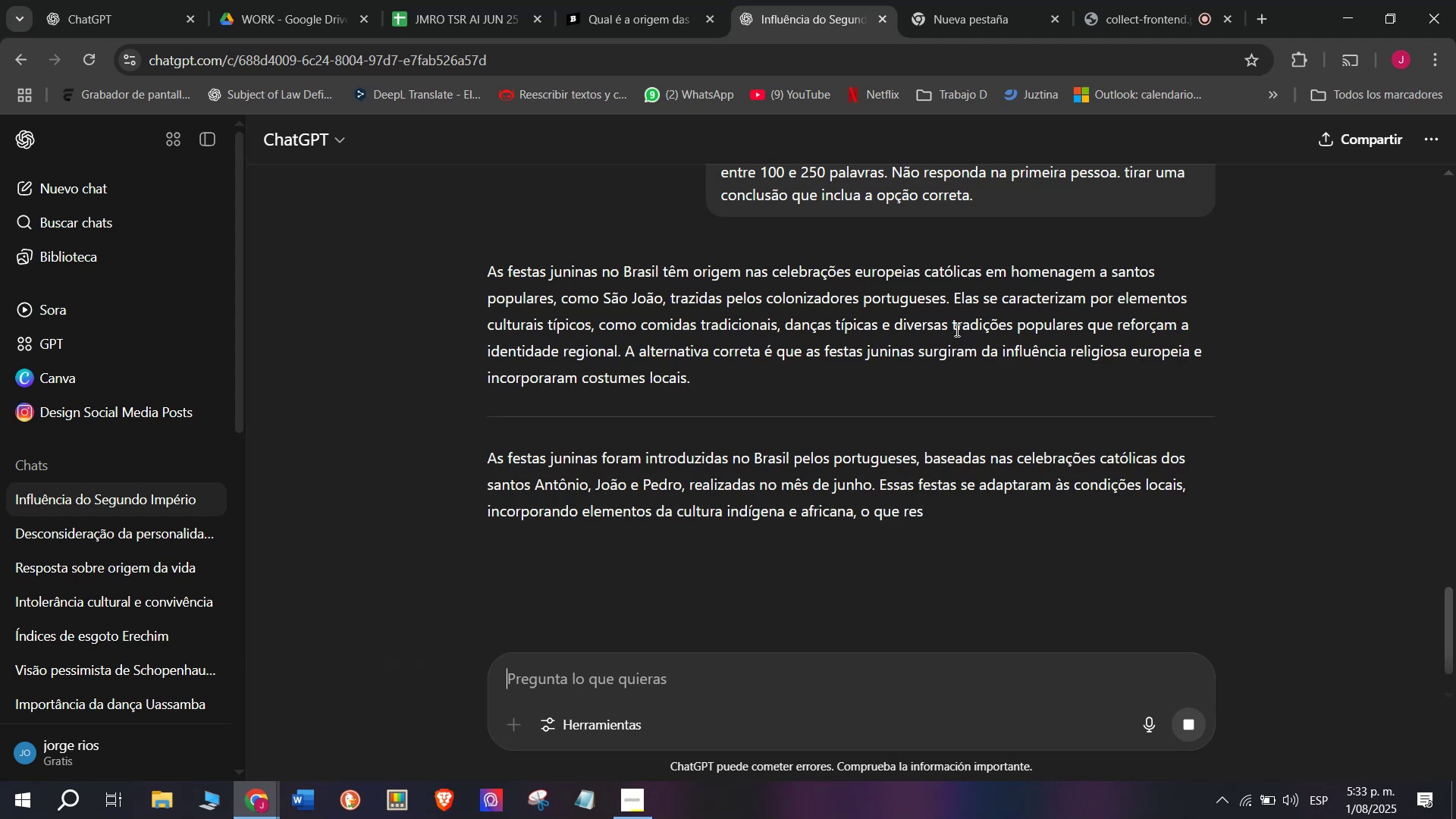 
left_click_drag(start_coordinate=[626, 350], to_coordinate=[489, 274])
 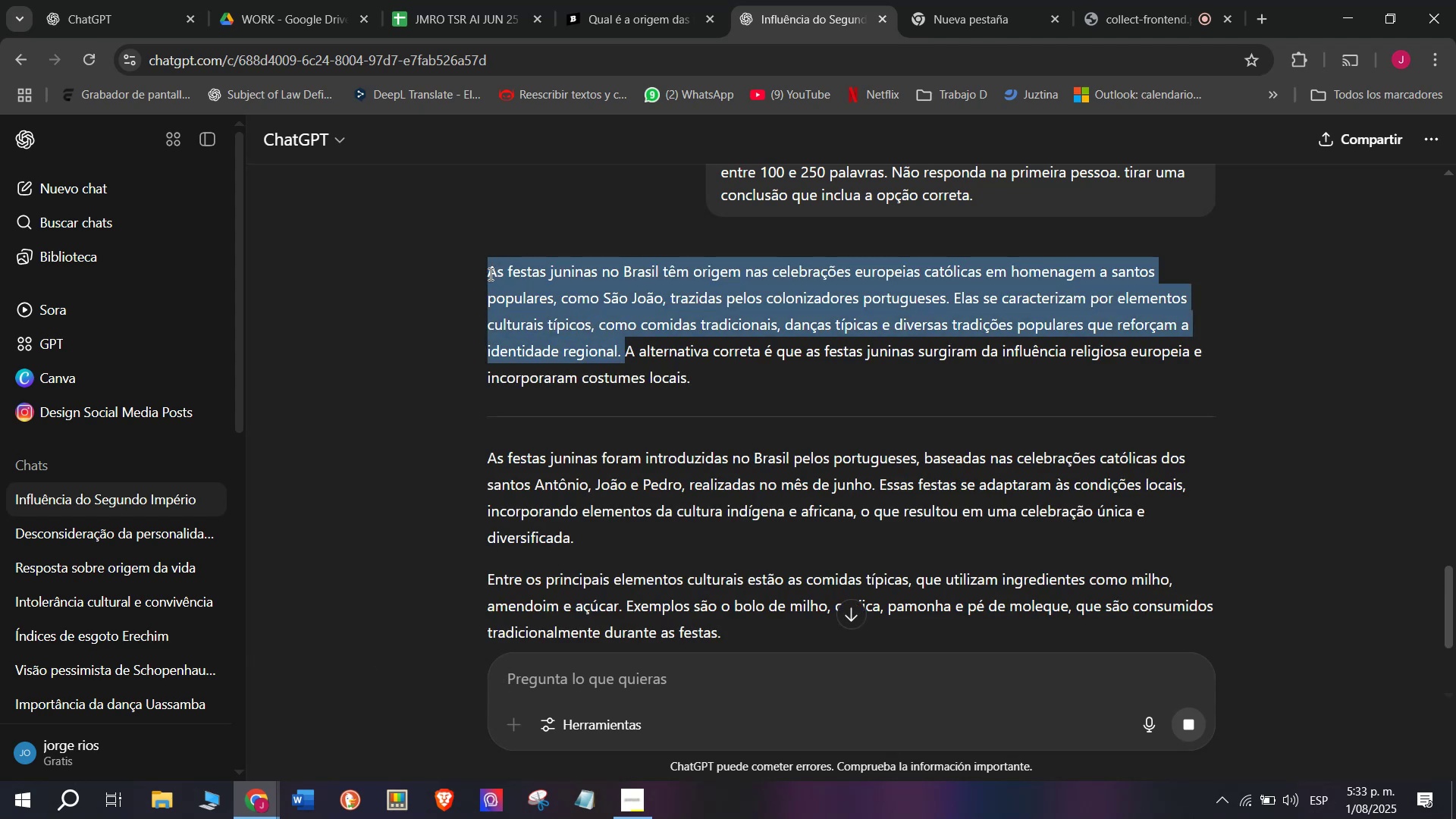 
key(Control+C)
 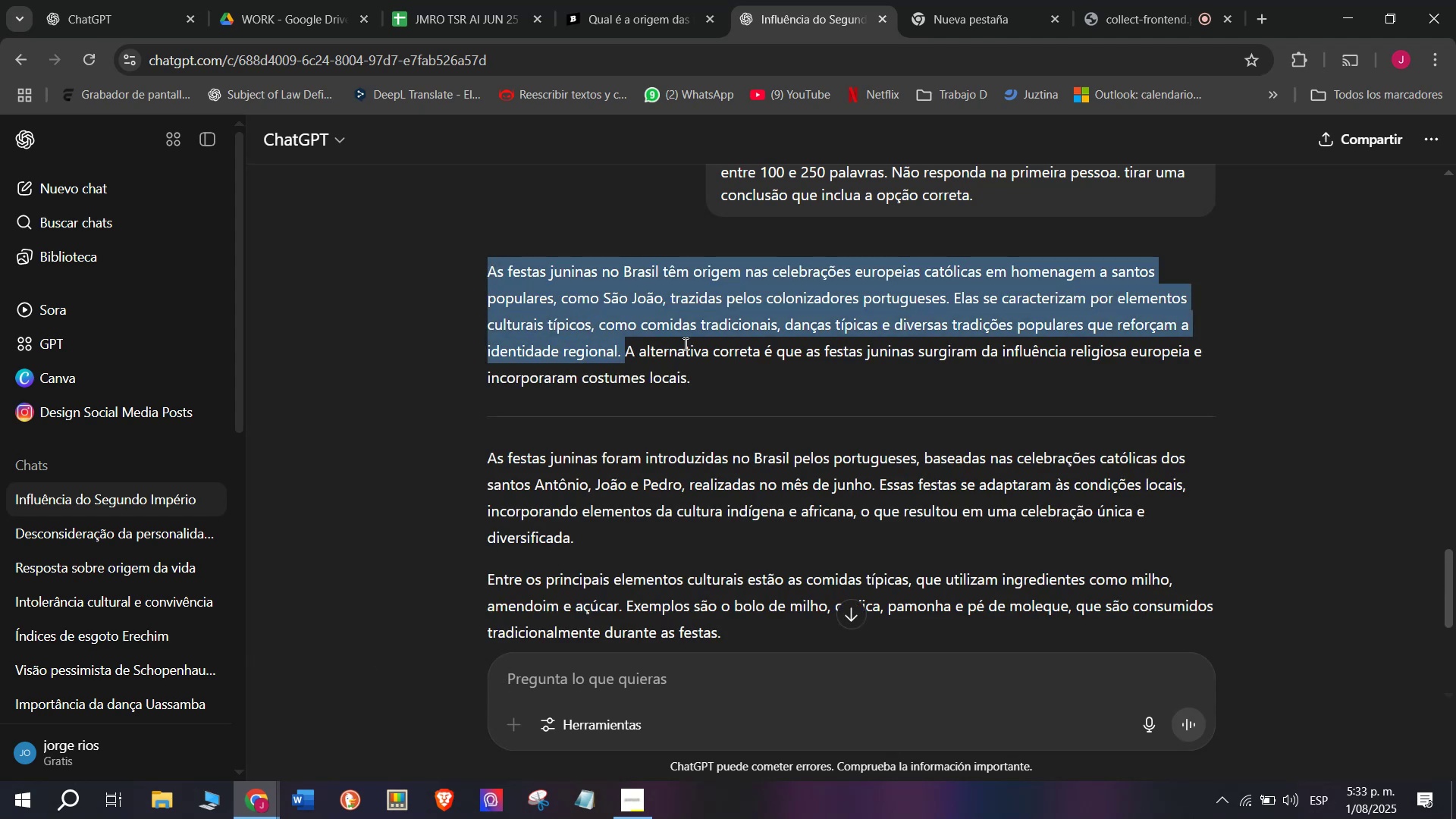 
scroll: coordinate [684, 344], scroll_direction: down, amount: 1.0
 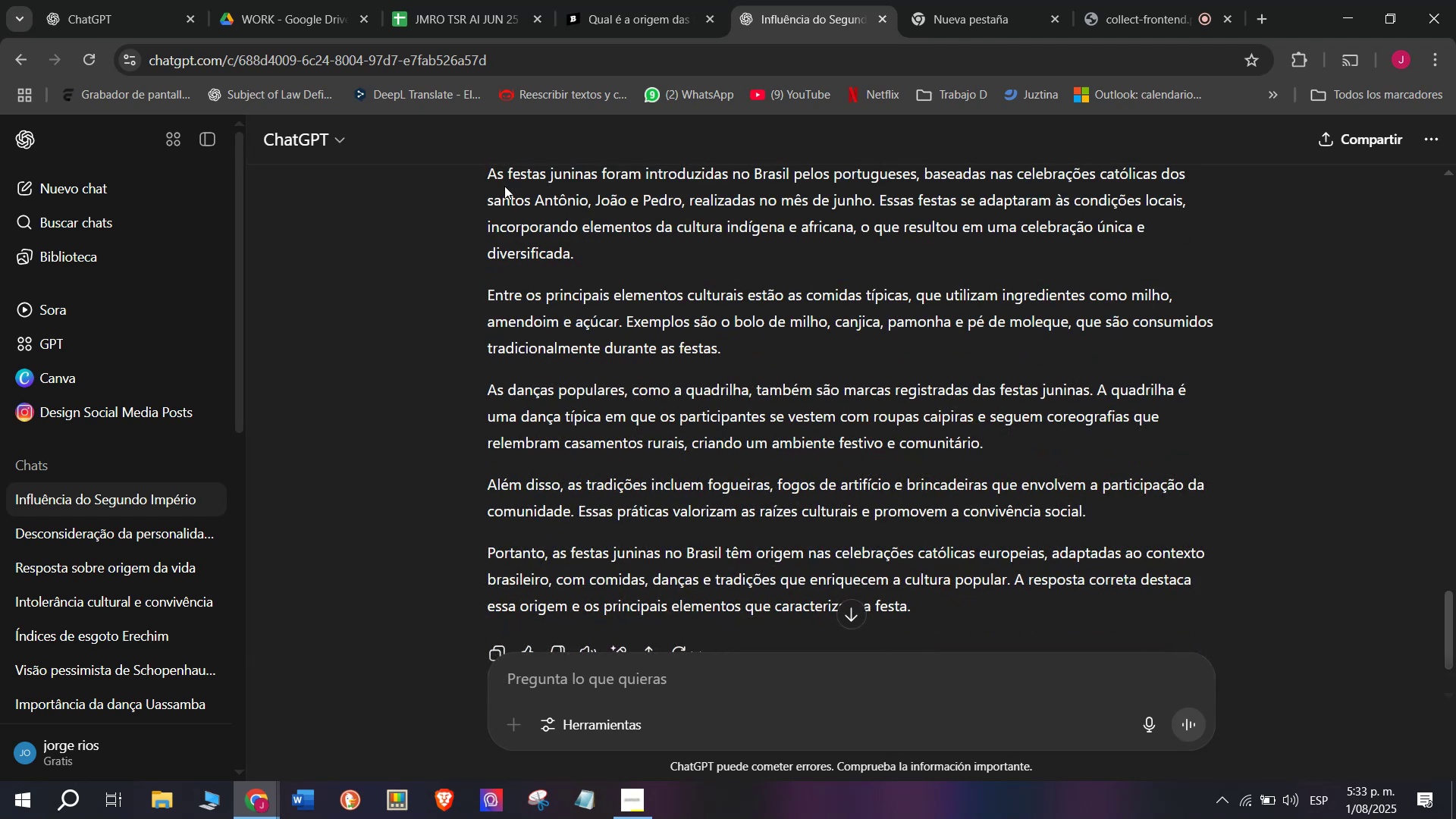 
left_click_drag(start_coordinate=[489, 175], to_coordinate=[992, 446])
 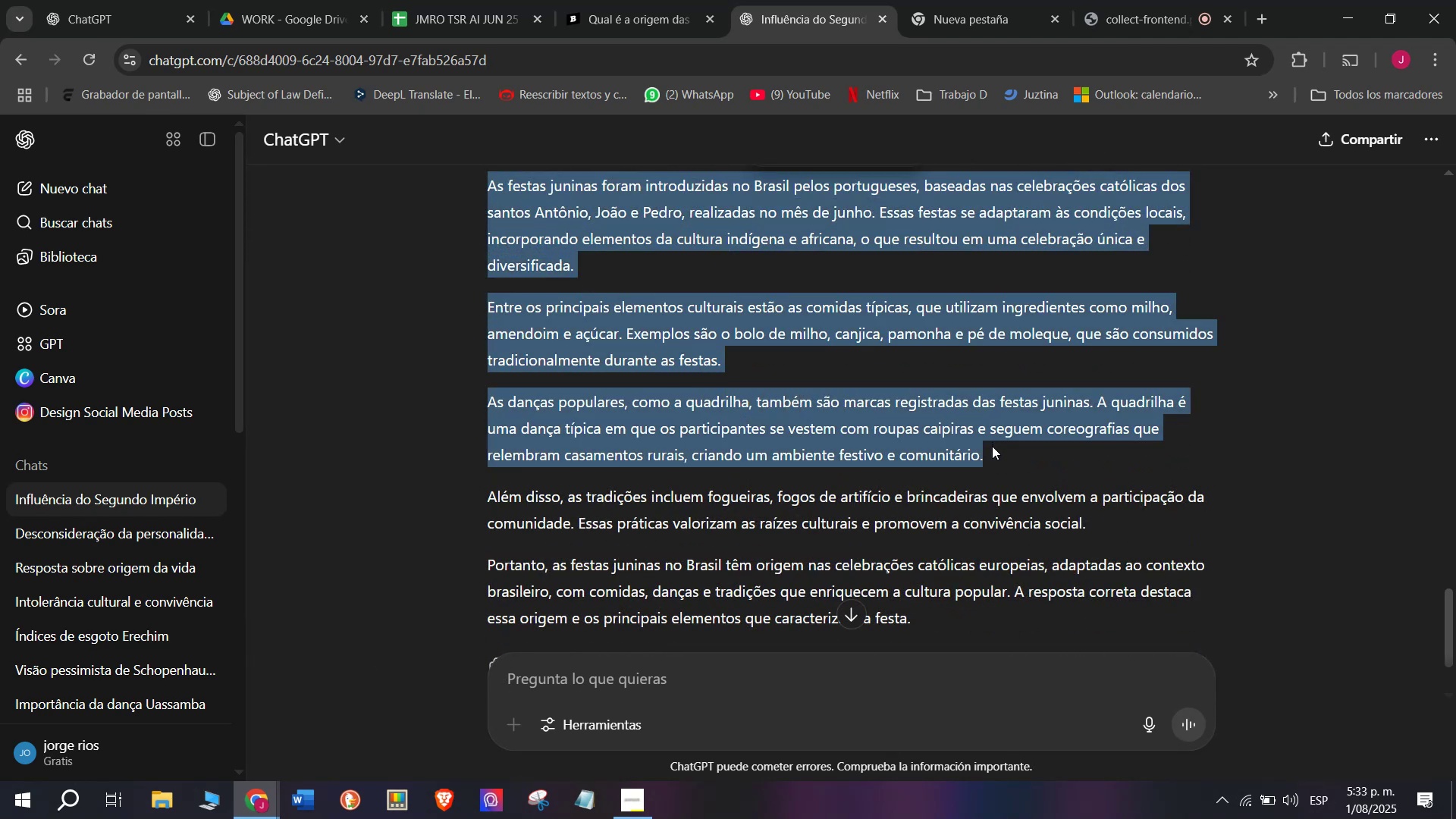 
key(Control+C)
 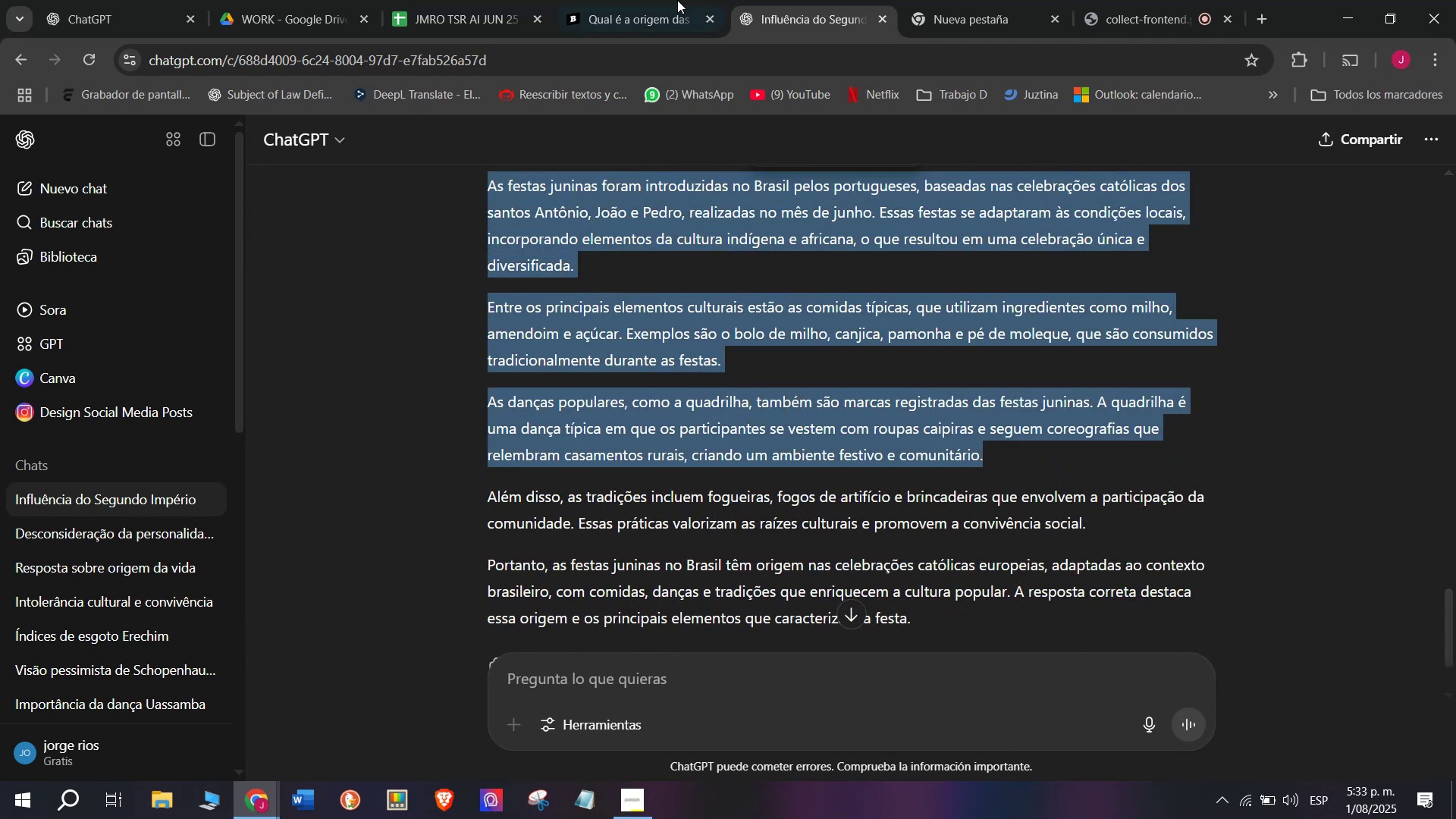 
left_click([655, 0])
 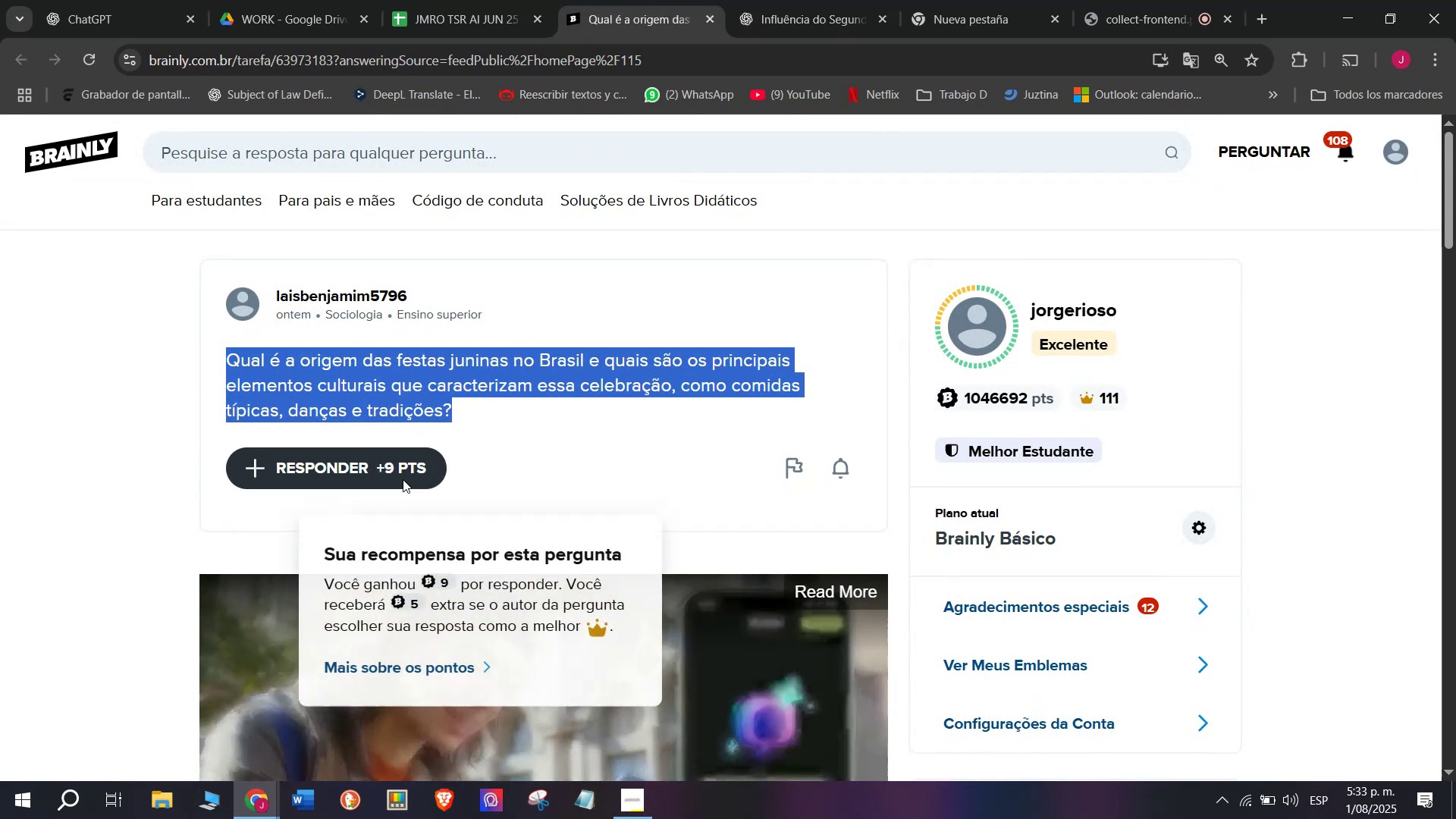 
left_click_drag(start_coordinate=[734, 472], to_coordinate=[474, 262])
 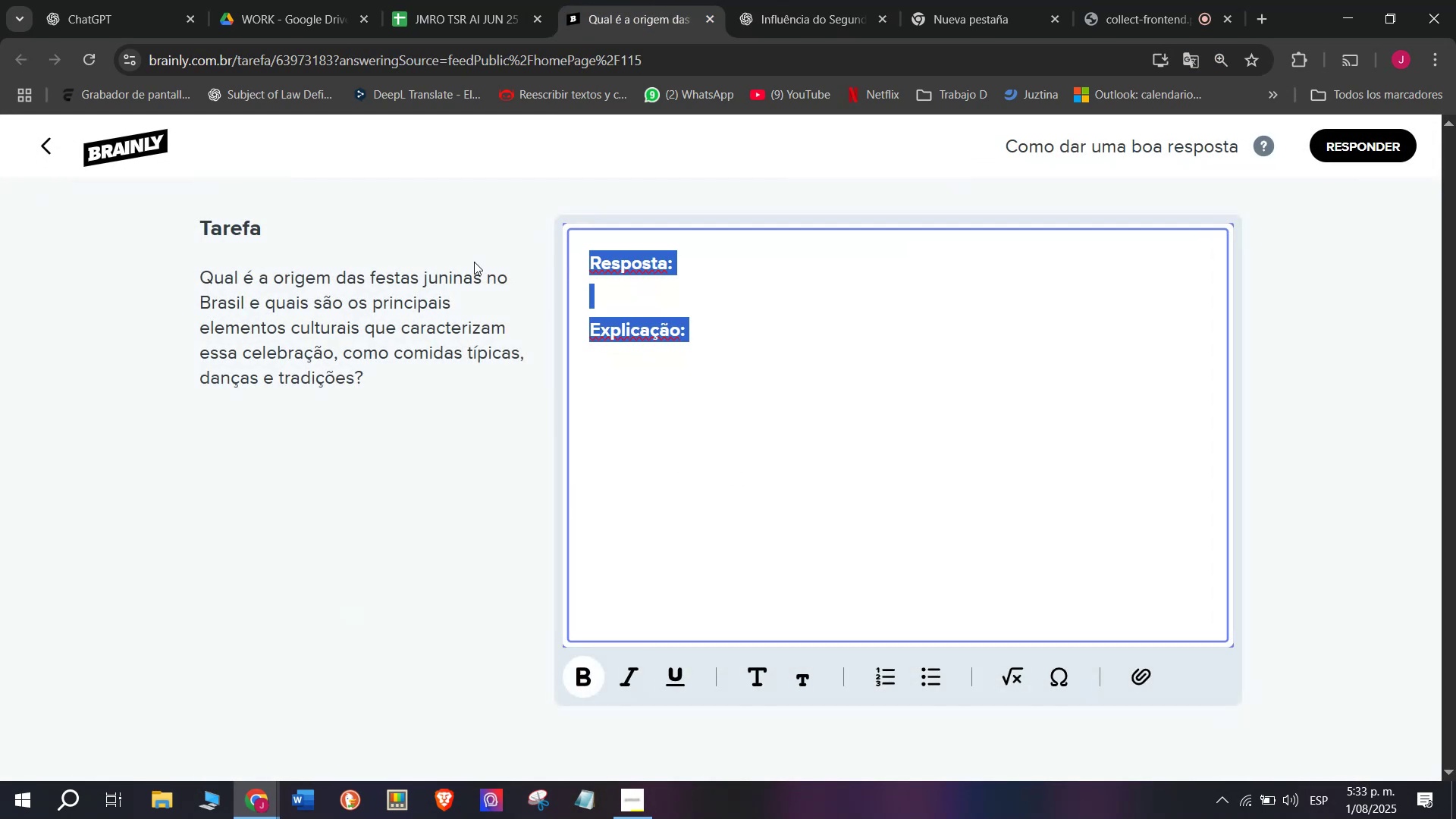 
key(Meta+MetaLeft)
 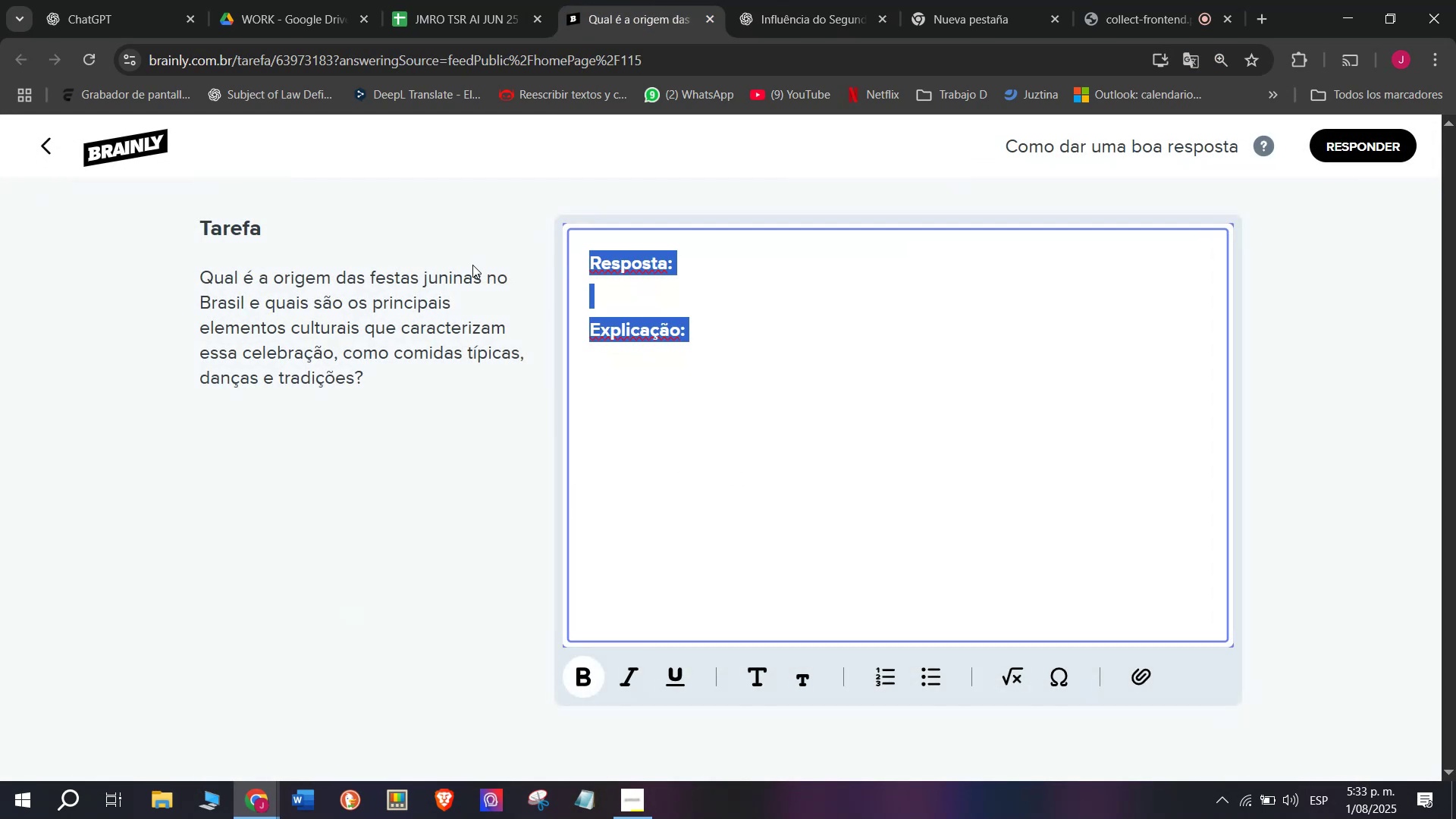 
key(Meta+V)
 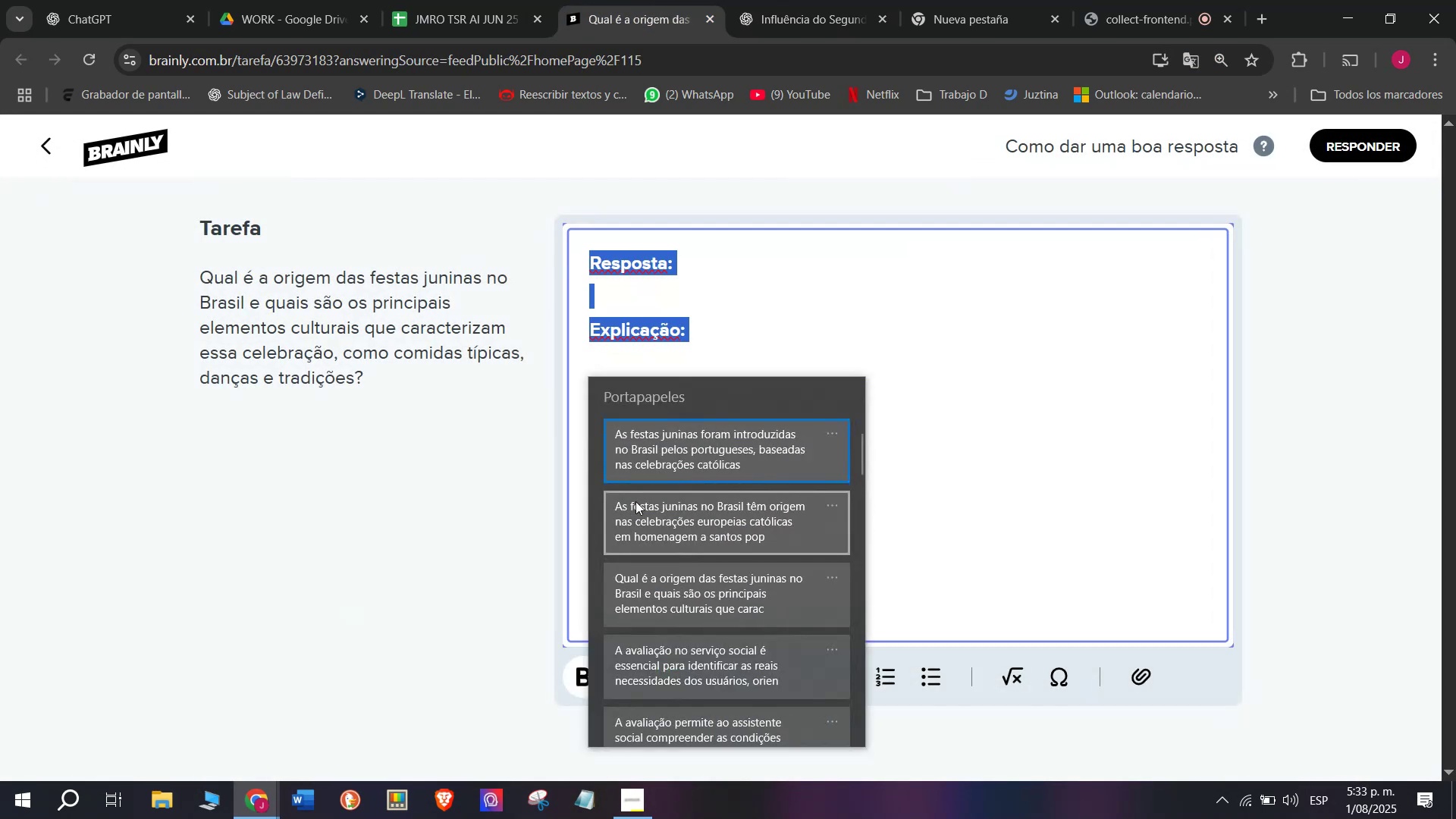 
key(Control+ControlLeft)
 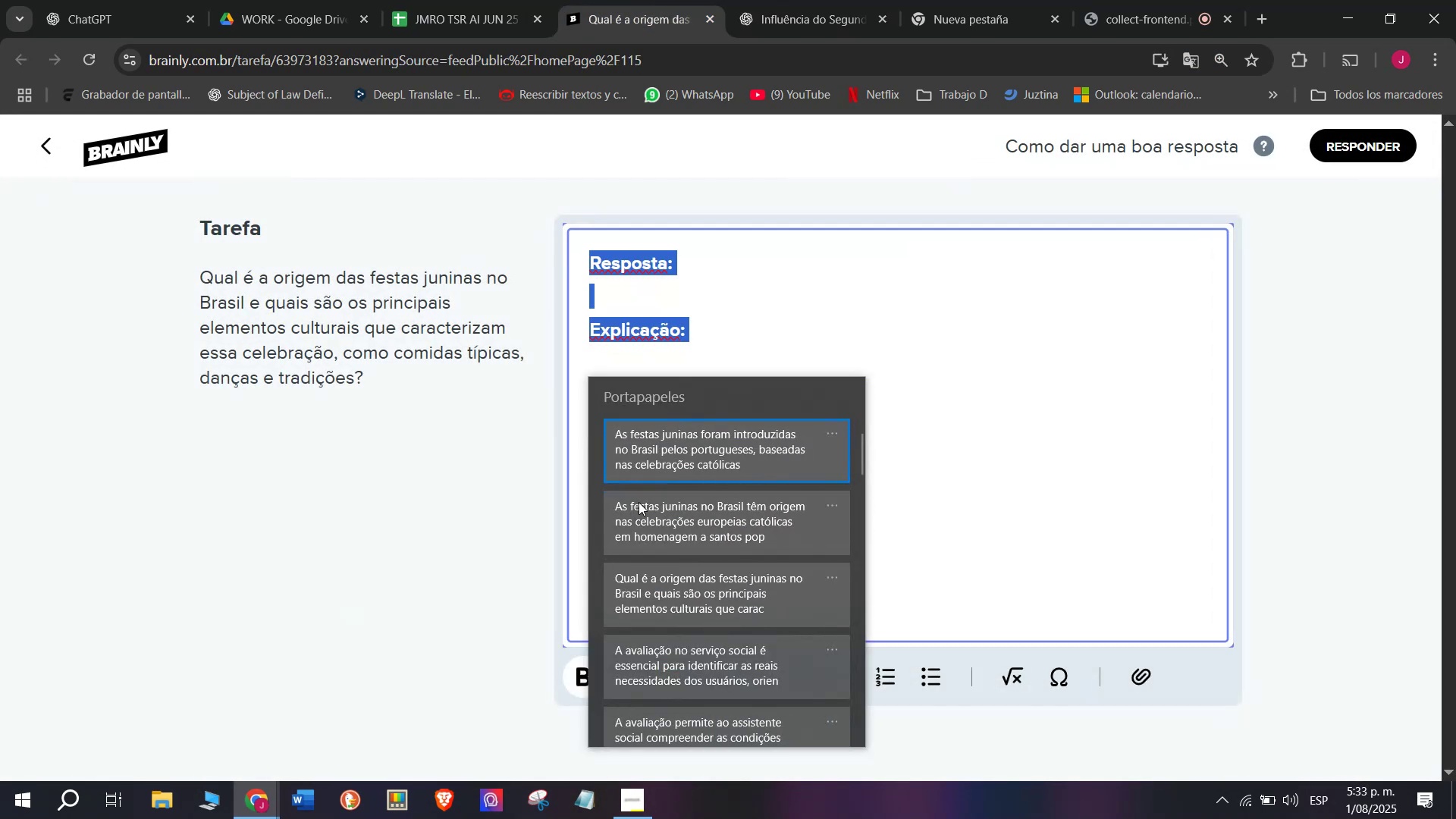 
key(Control+V)
 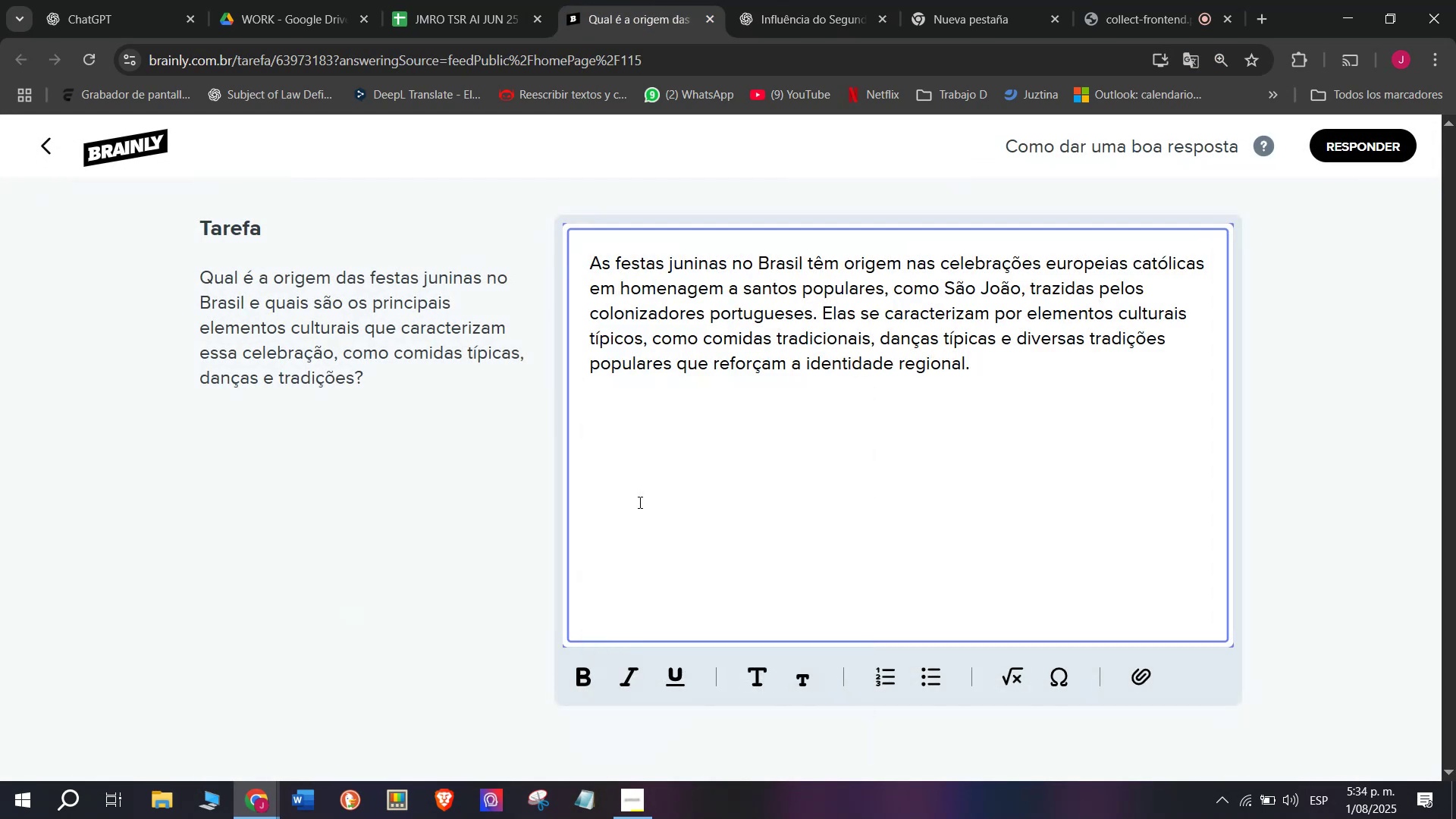 
key(Enter)
 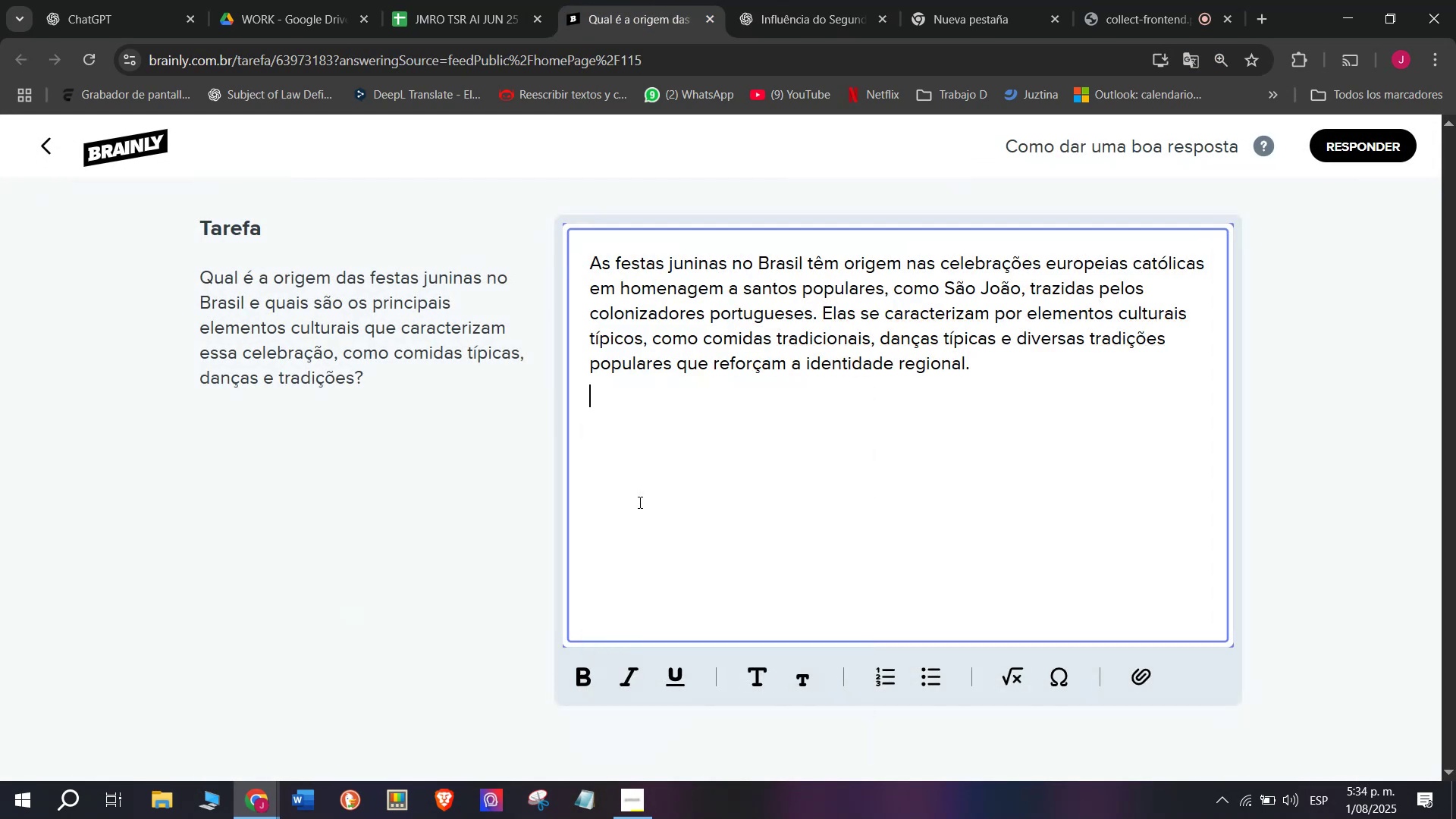 
key(Enter)
 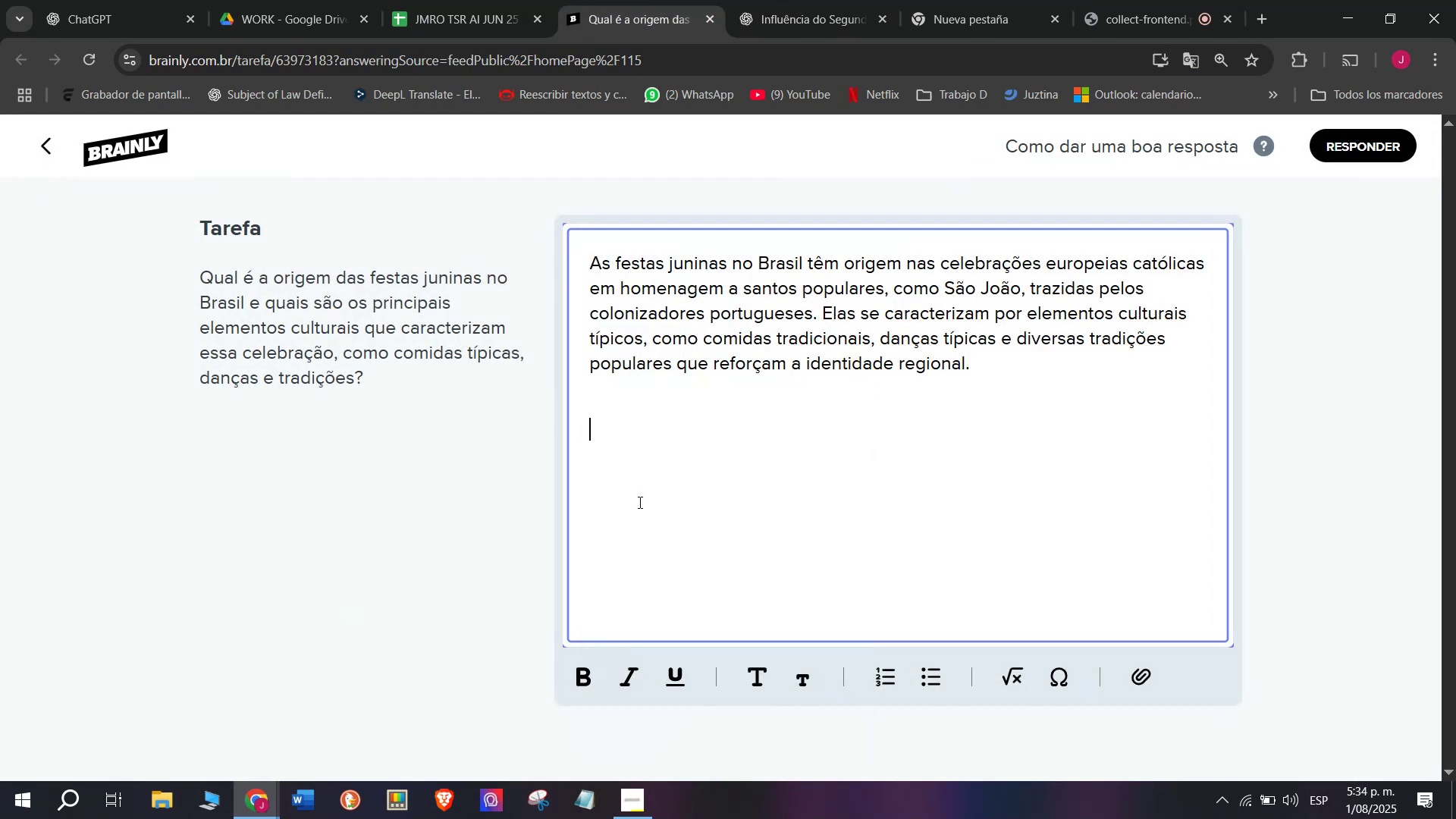 
key(Meta+MetaLeft)
 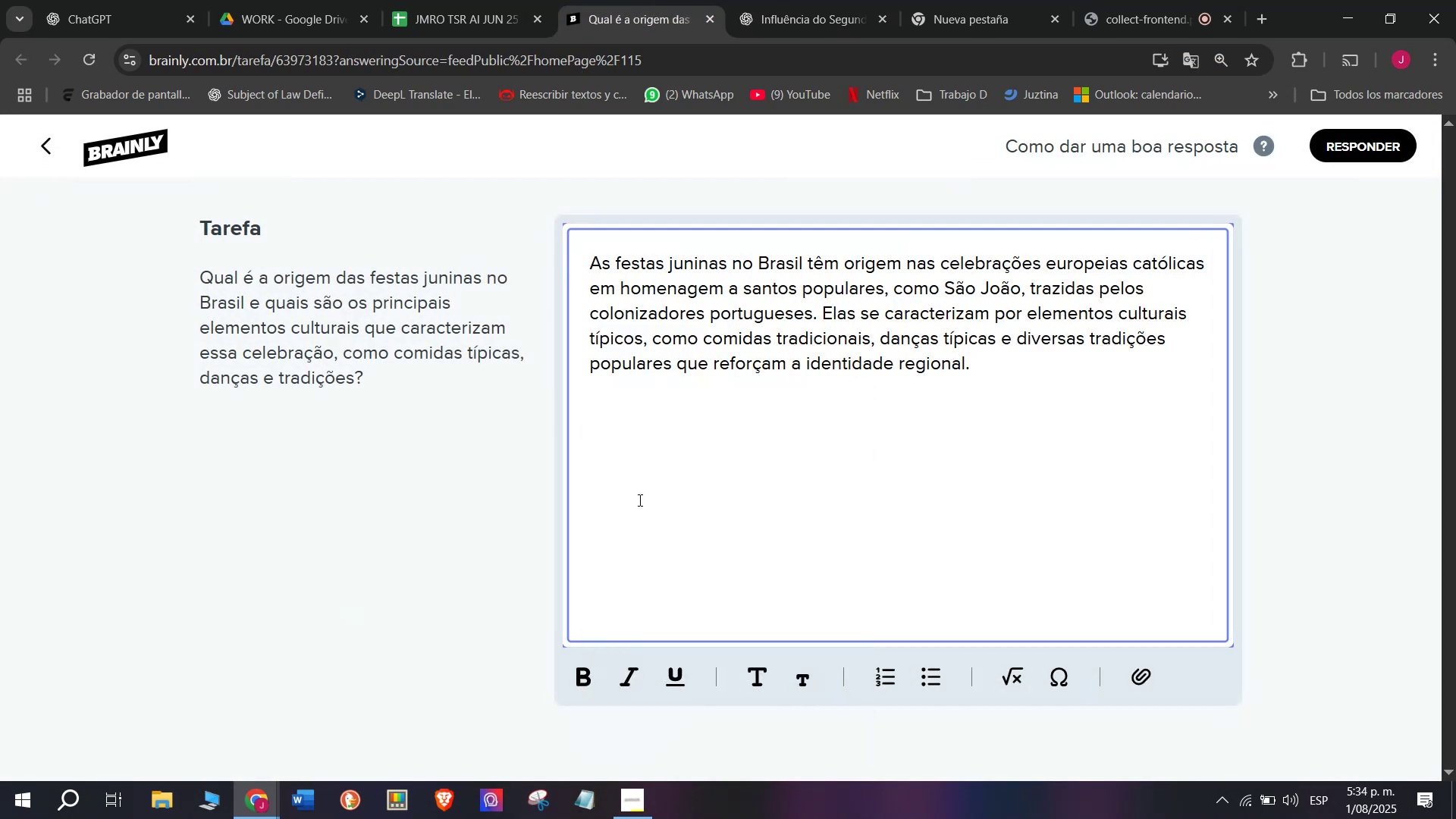 
key(Meta+V)
 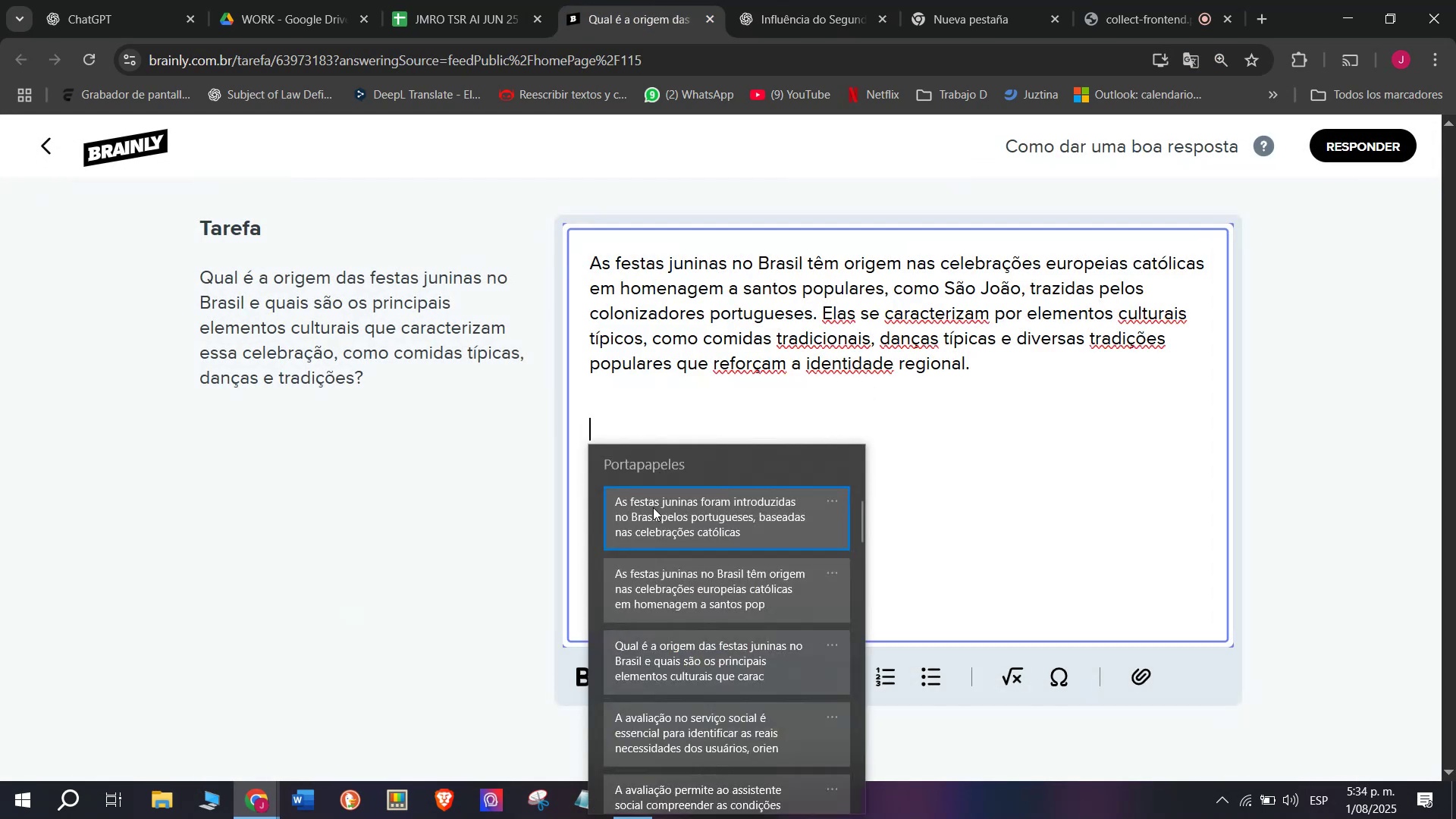 
key(Control+ControlLeft)
 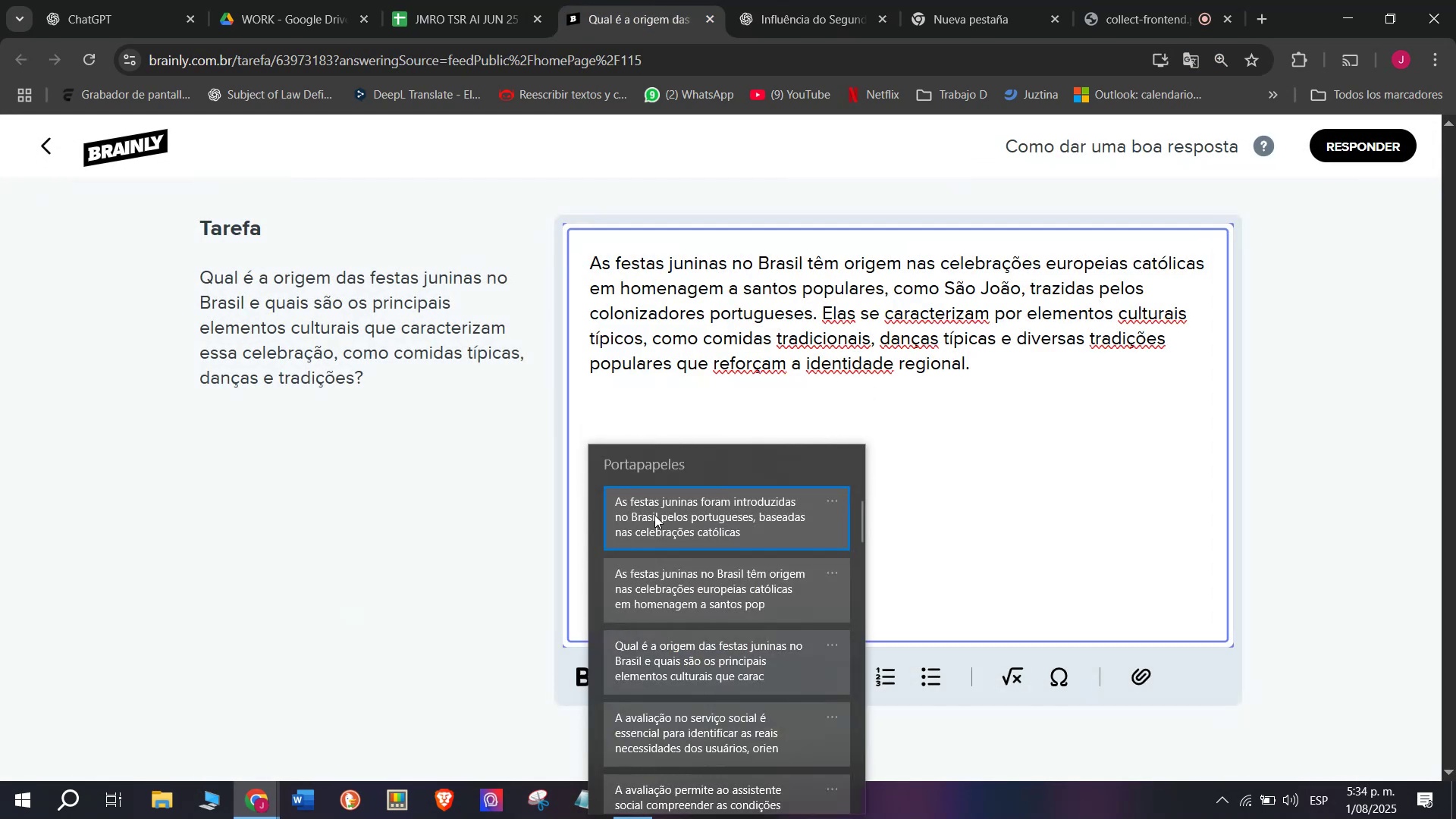 
key(Control+V)
 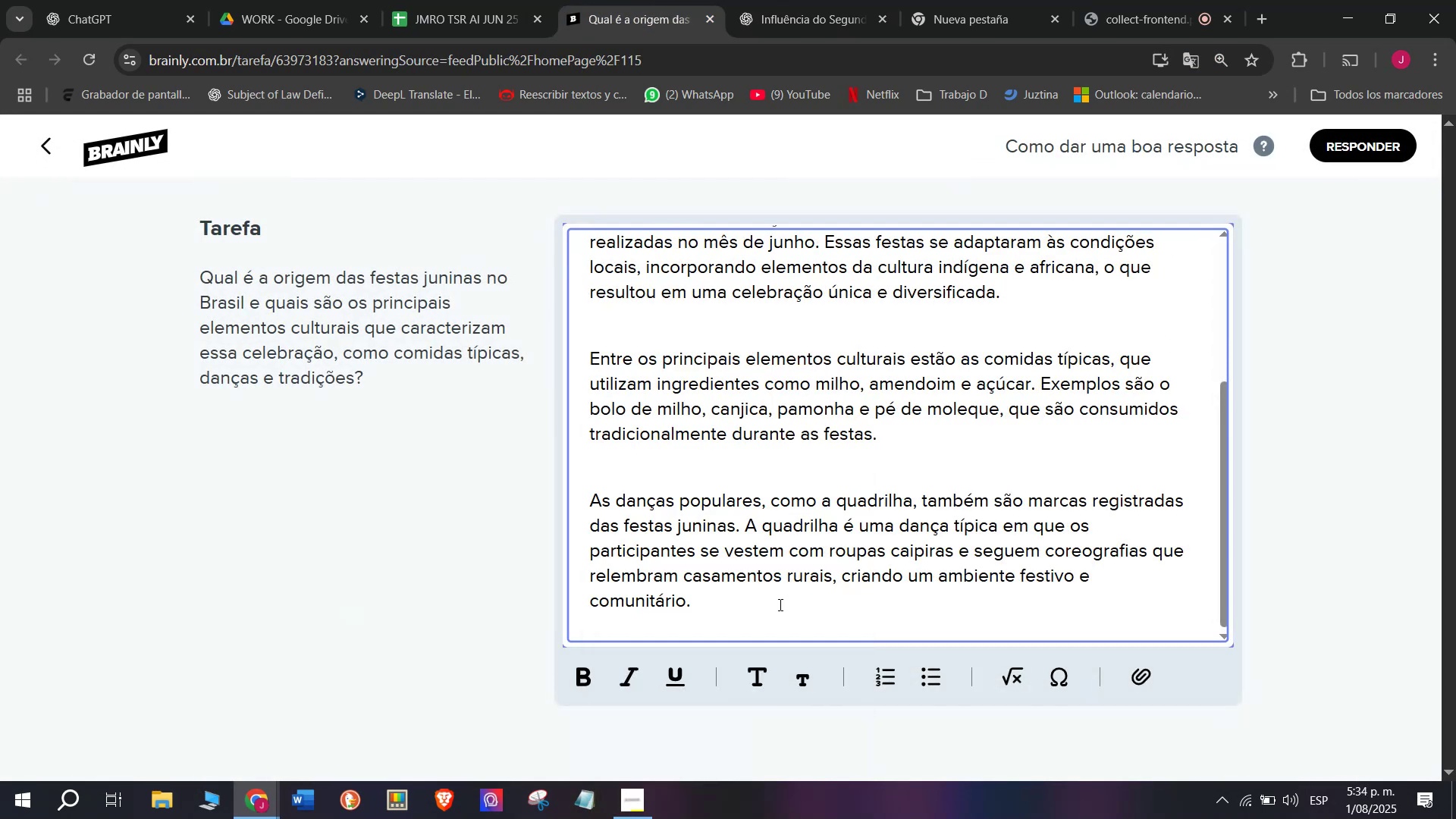 
scroll: coordinate [764, 551], scroll_direction: down, amount: 3.0
 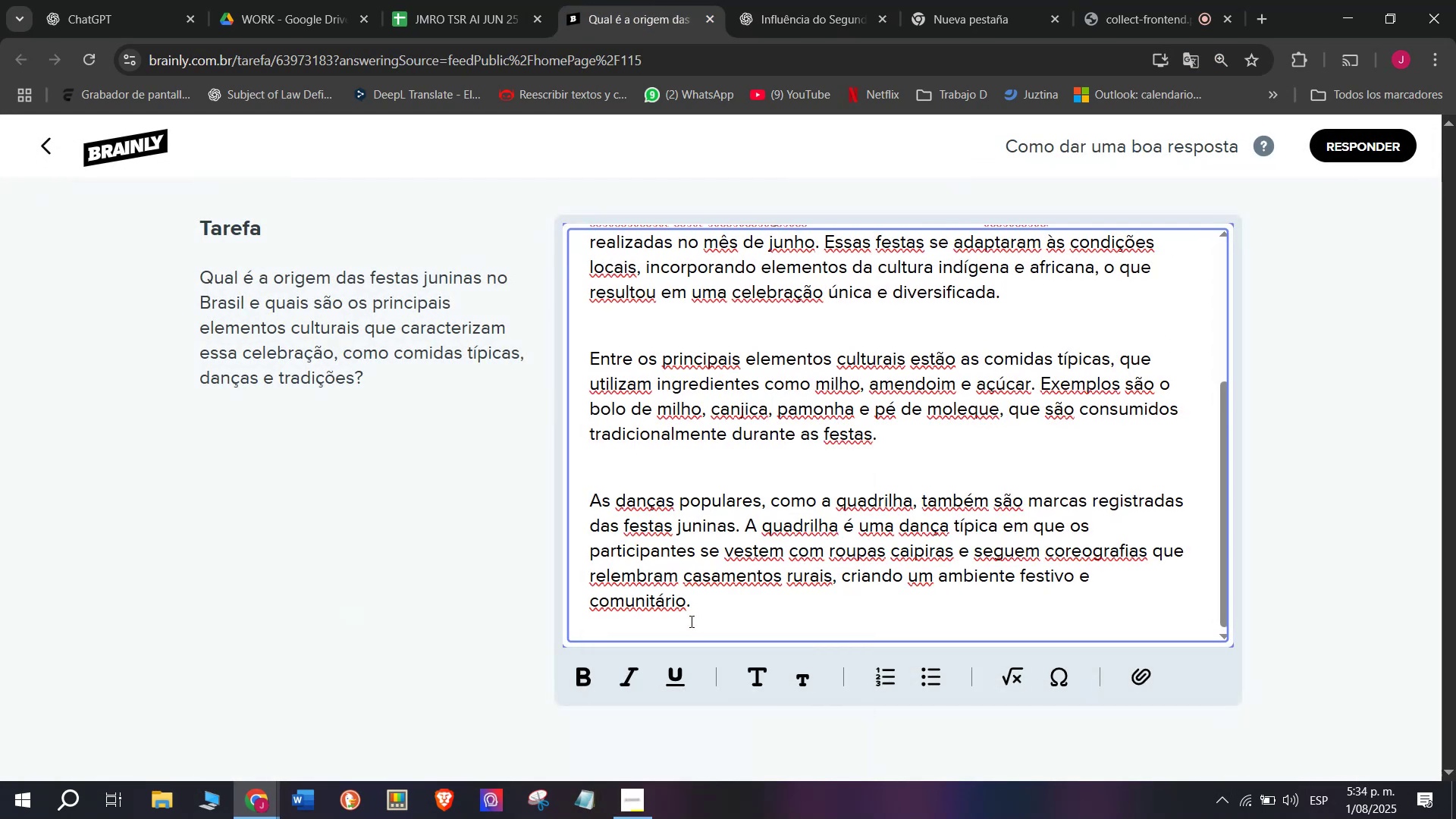 
left_click_drag(start_coordinate=[701, 610], to_coordinate=[439, 135])
 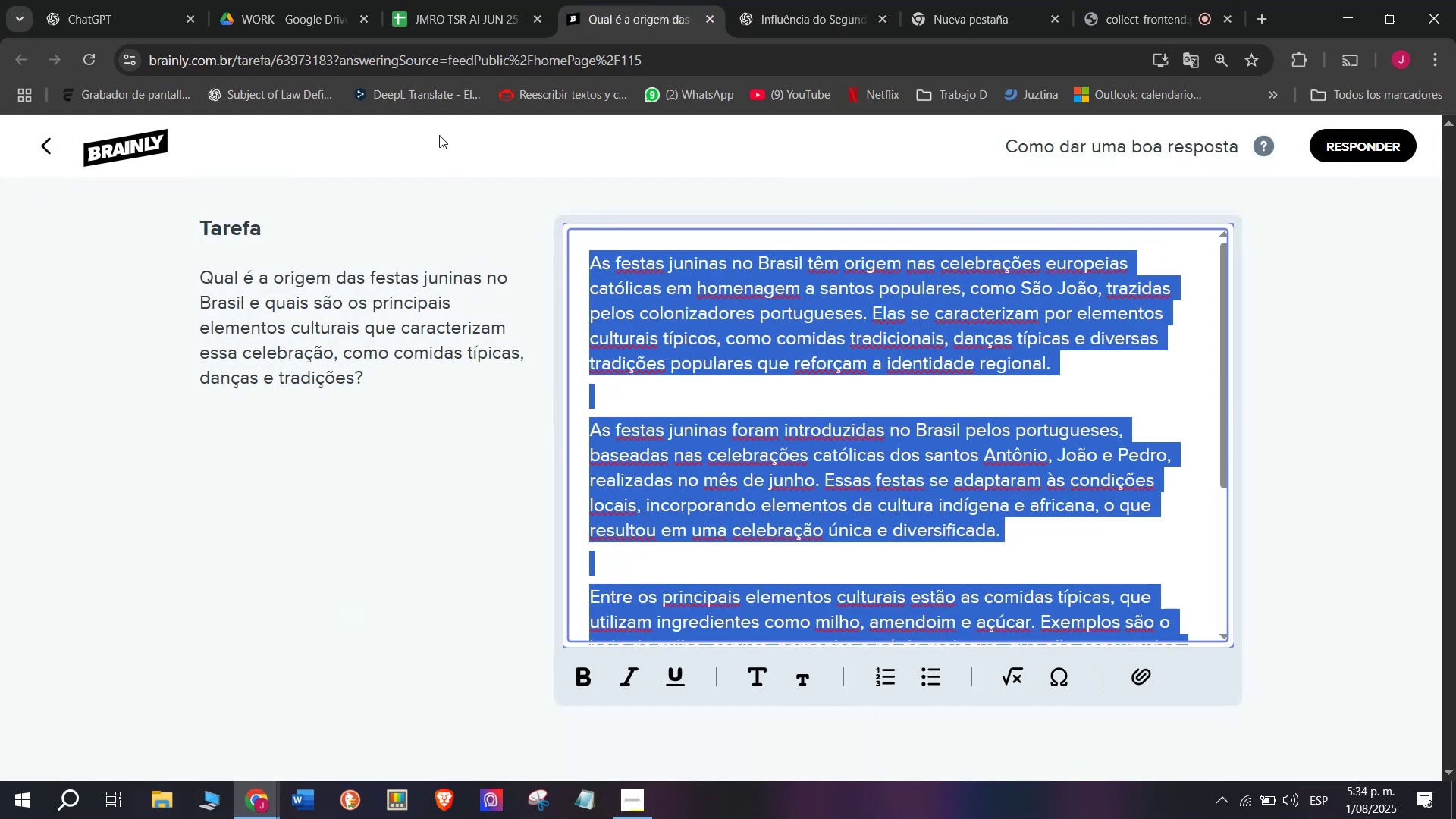 
key(Control+ControlLeft)
 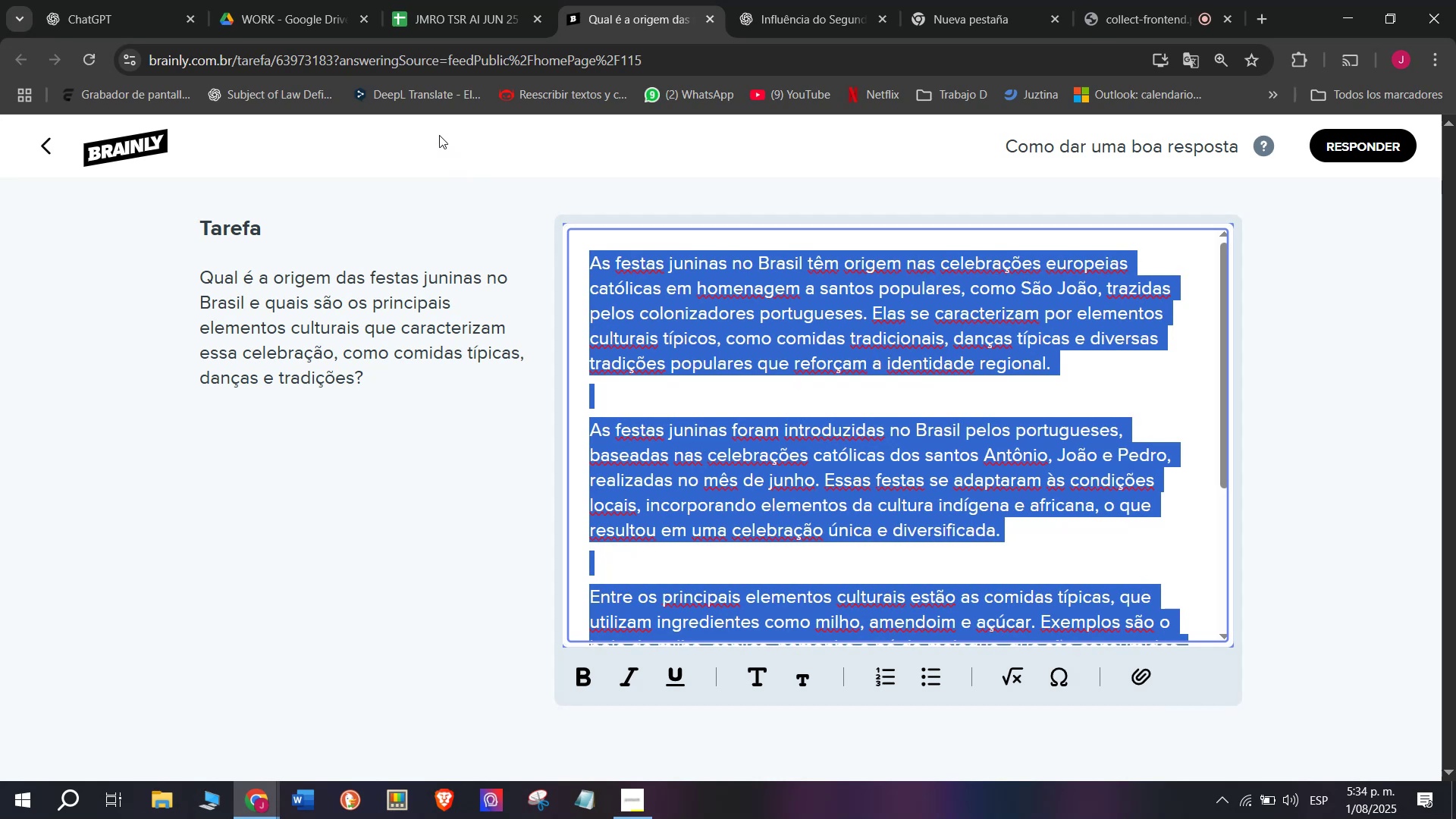 
key(Control+C)
 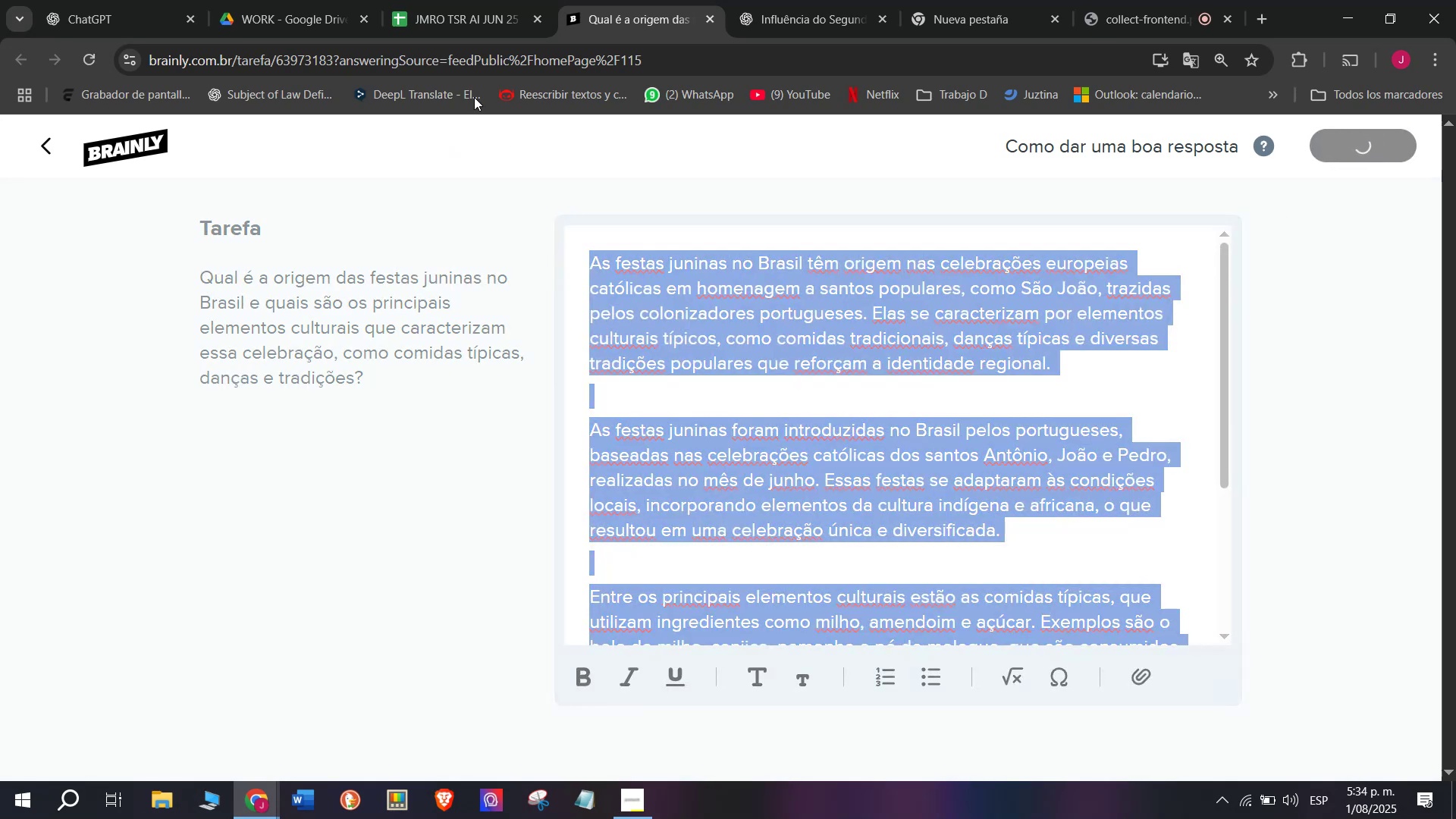 
left_click([447, 0])
 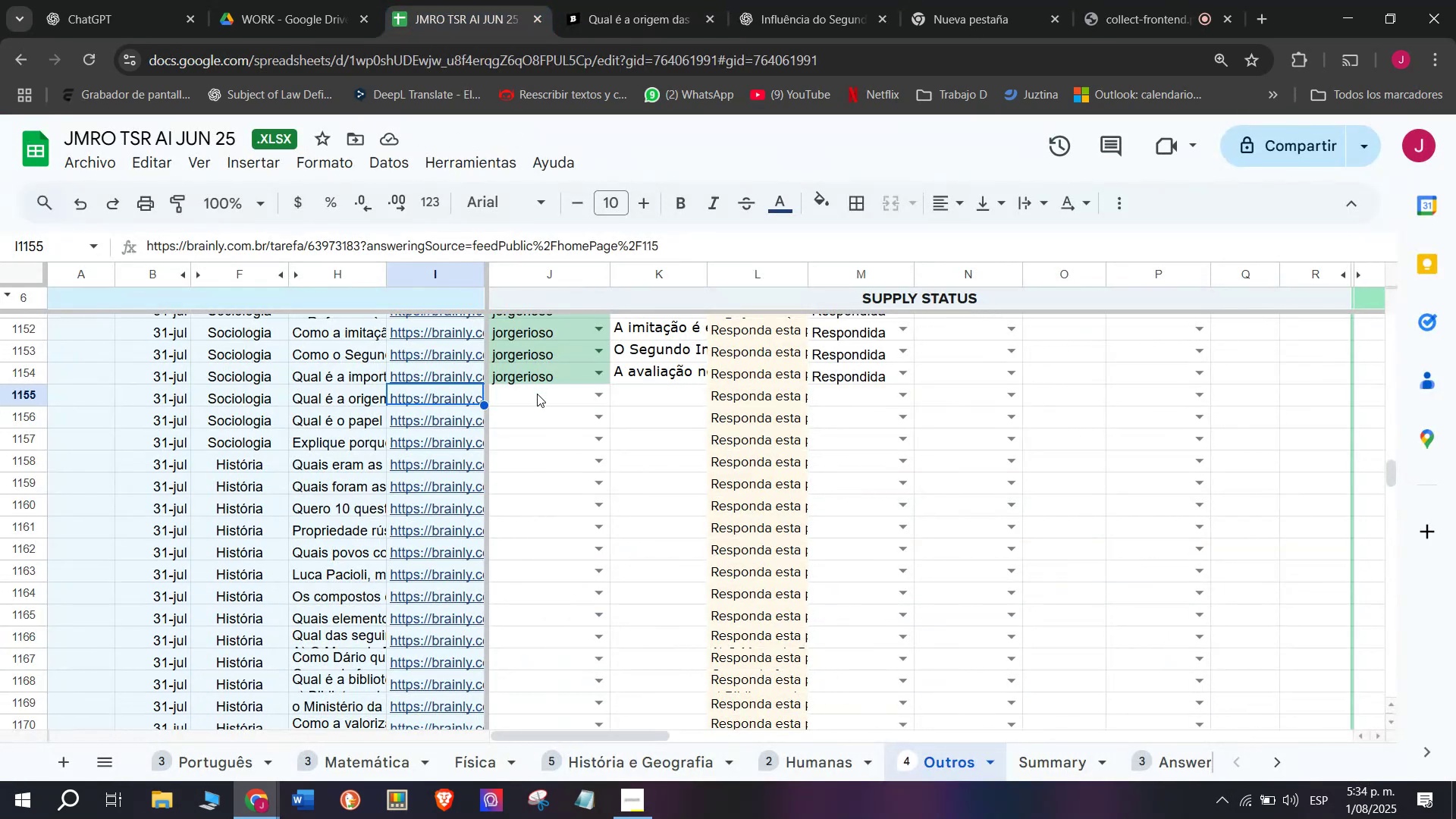 
left_click([537, 394])
 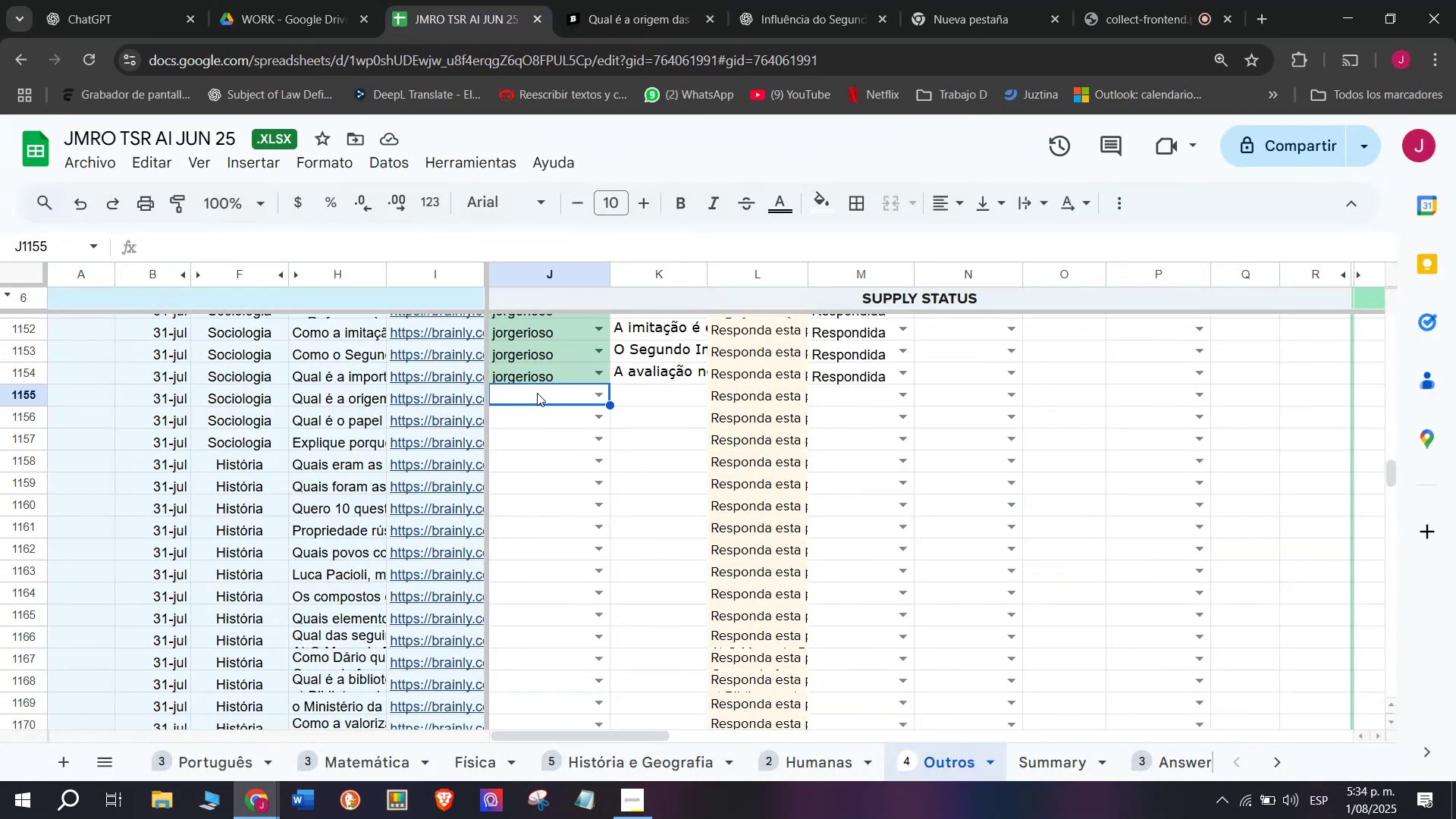 
key(J)
 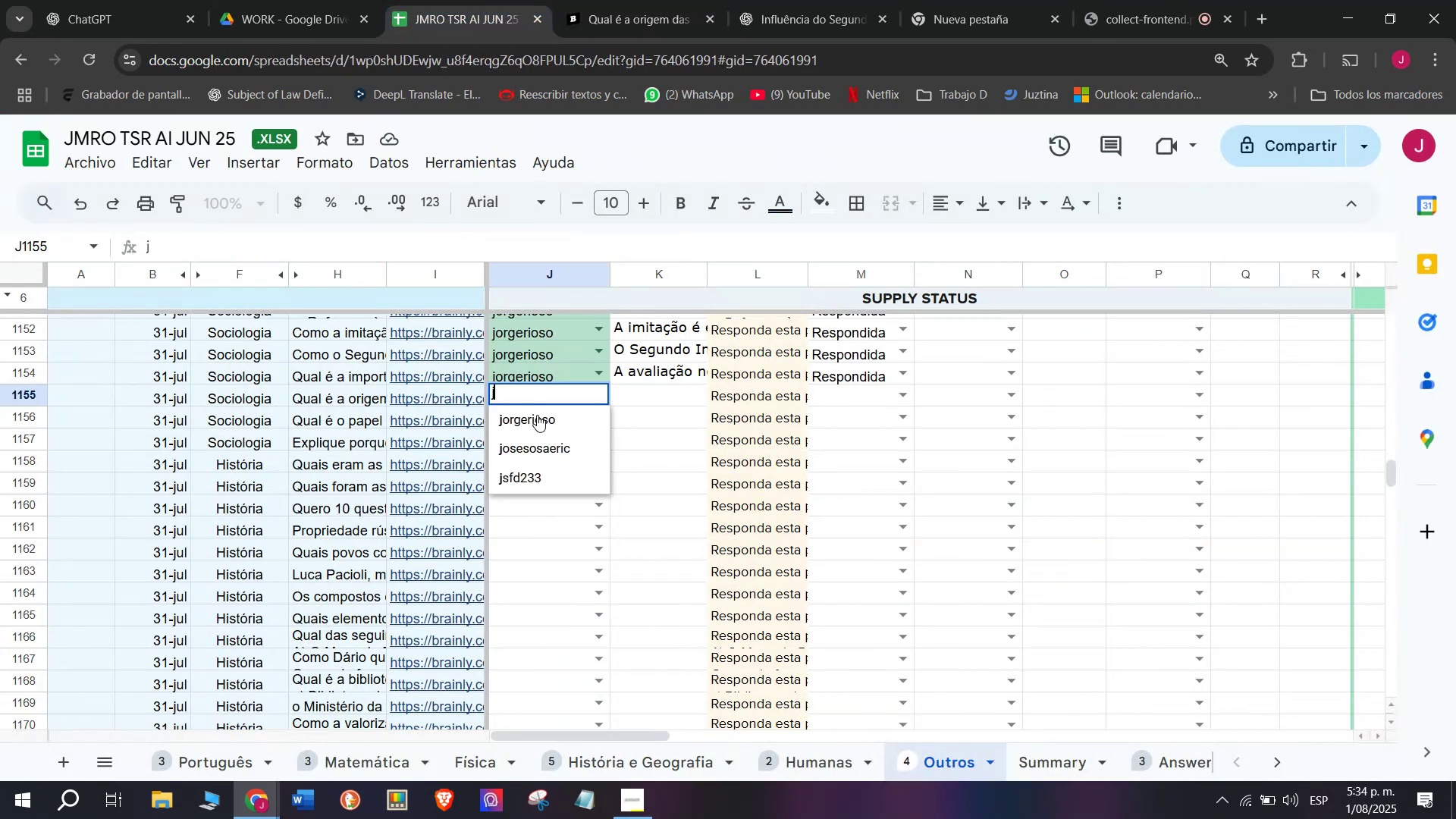 
left_click([535, 419])
 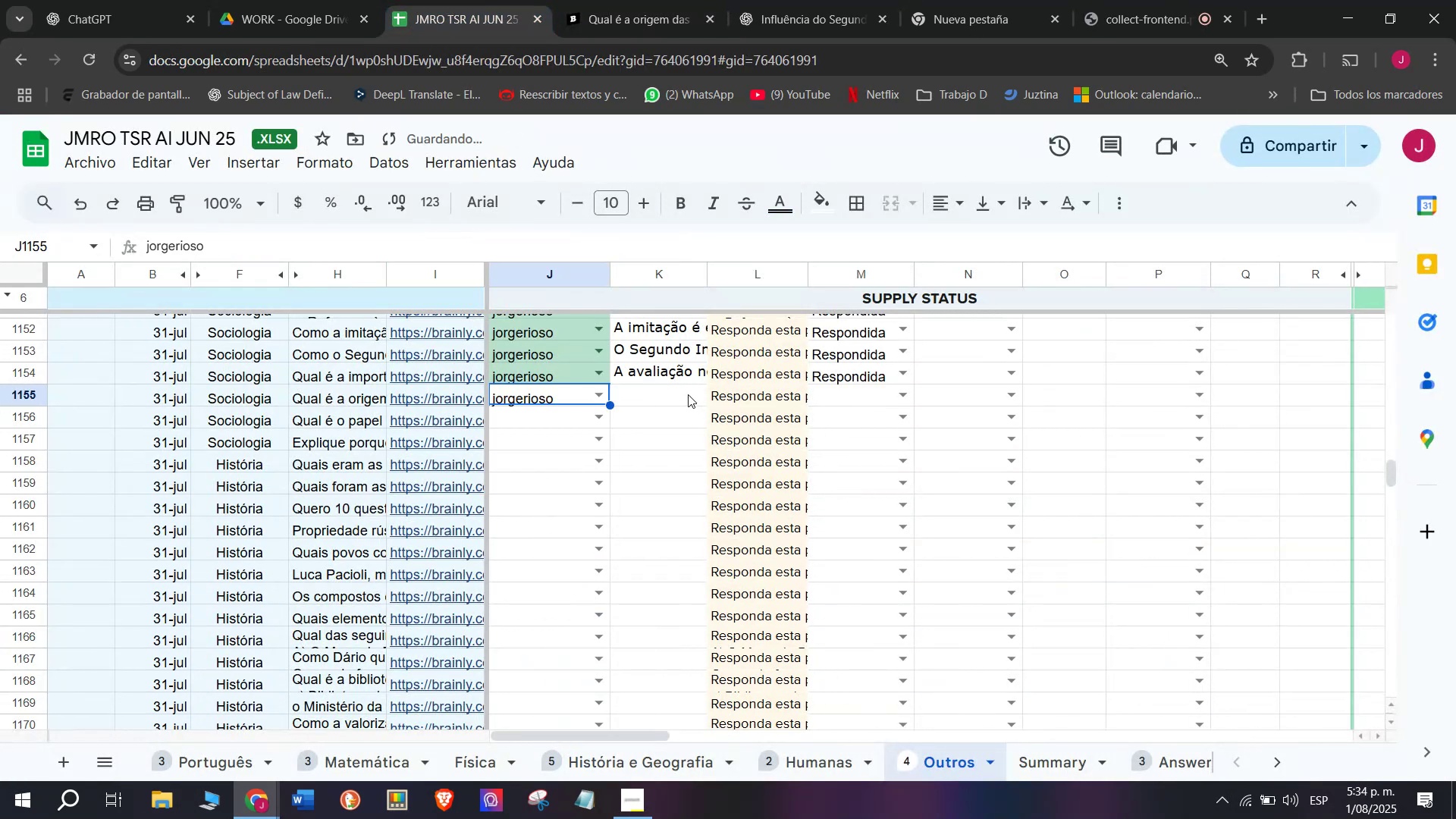 
double_click([688, 394])
 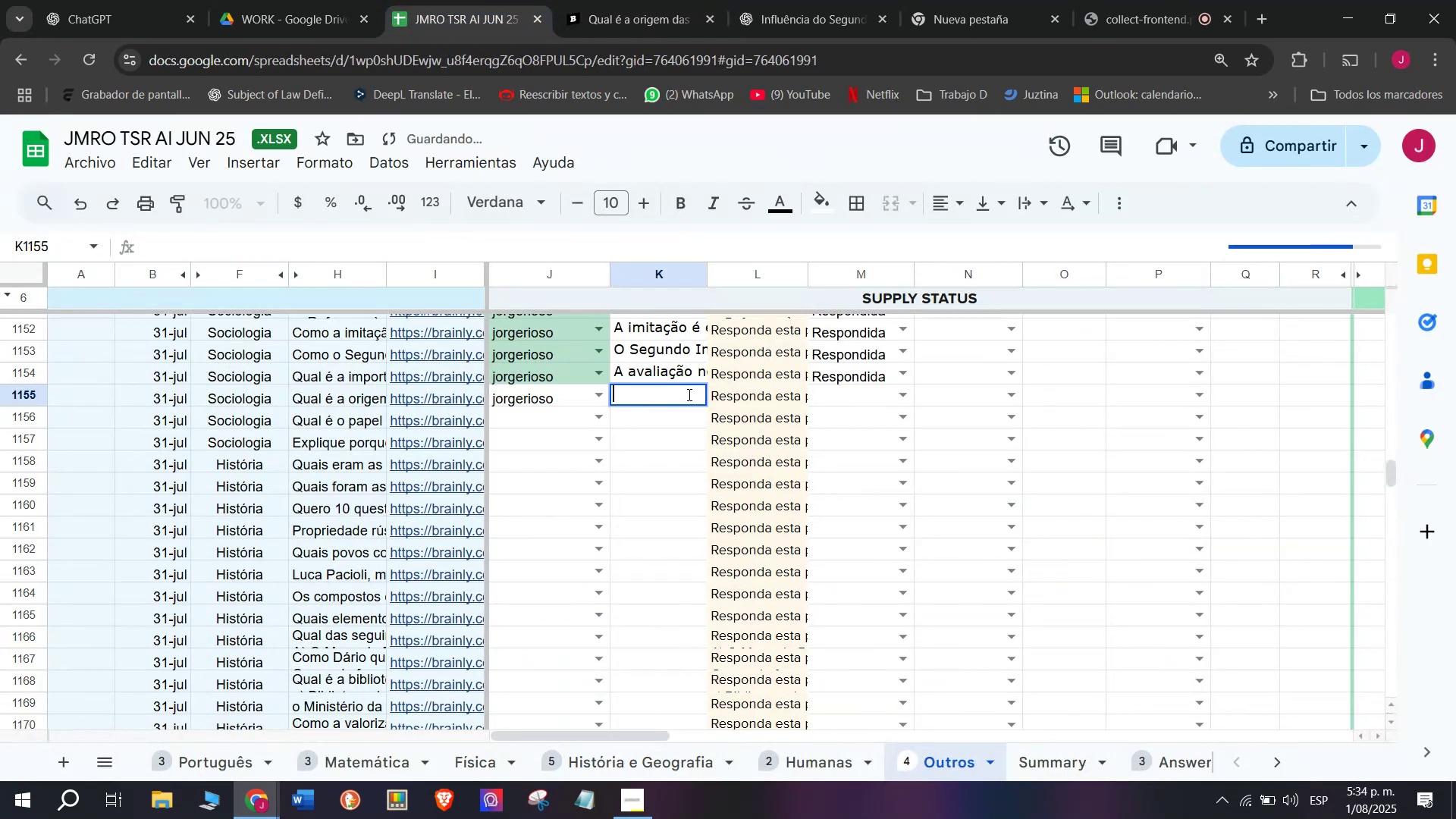 
key(Control+V)
 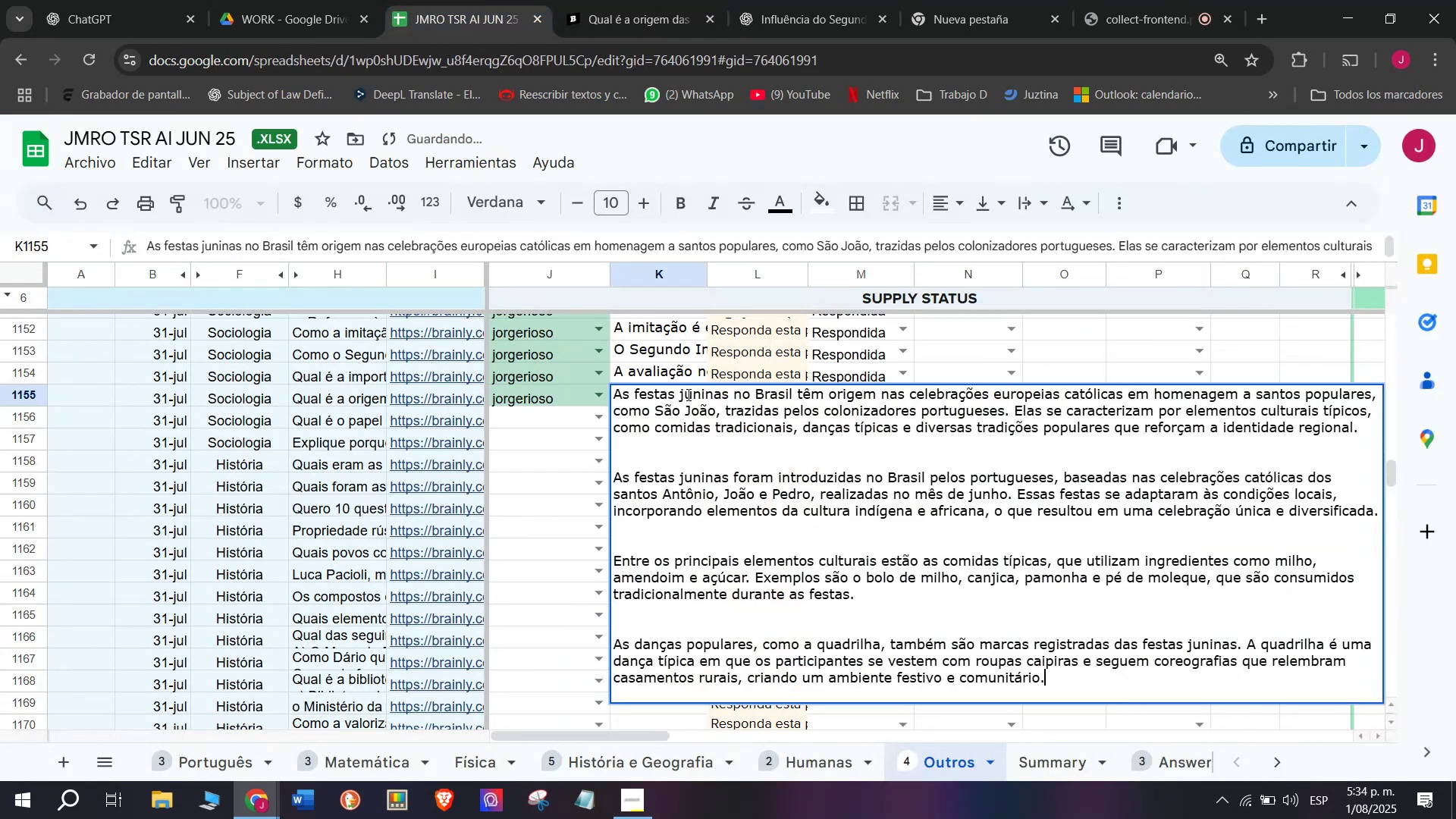 
key(Enter)
 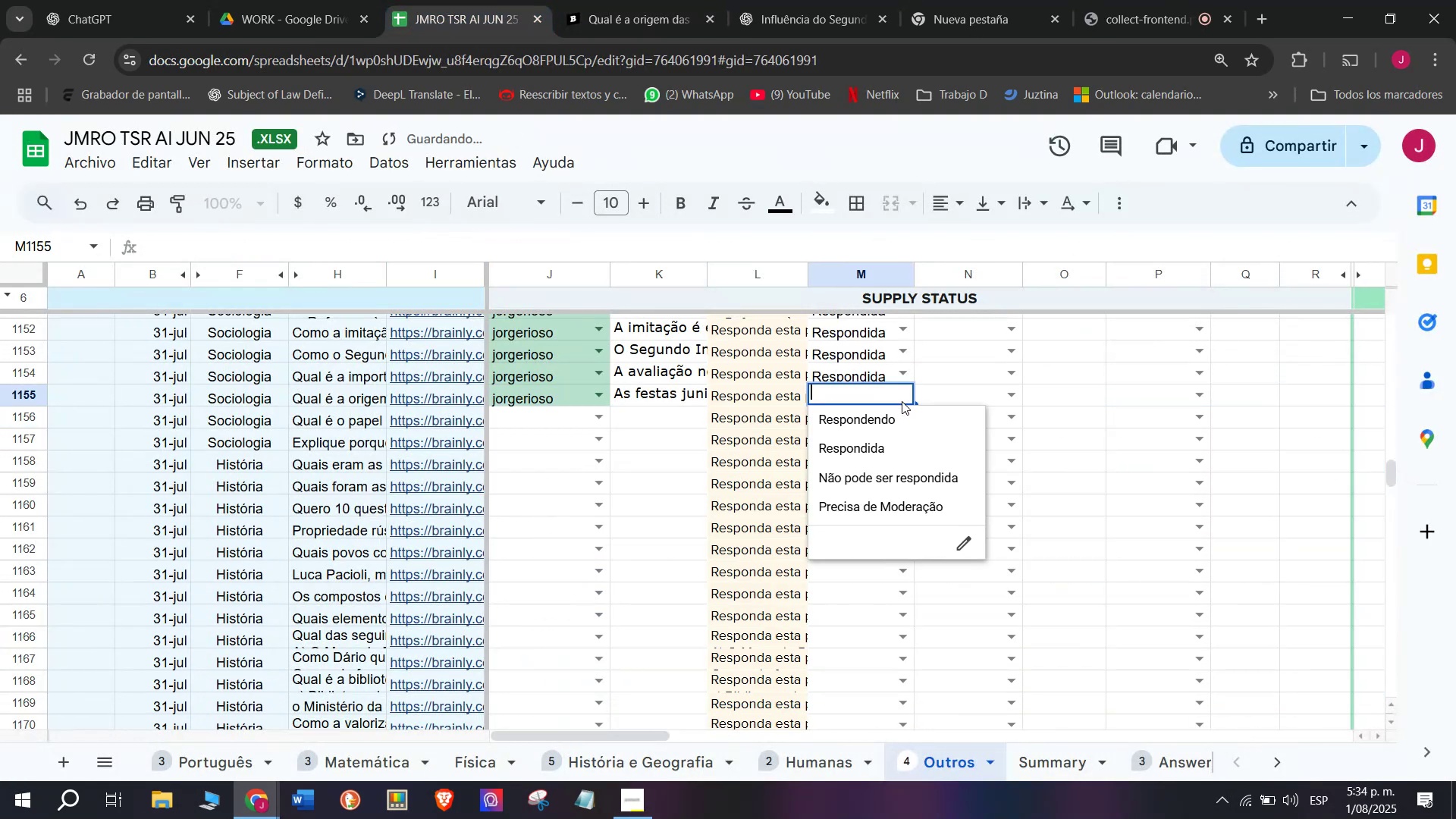 
left_click([874, 448])
 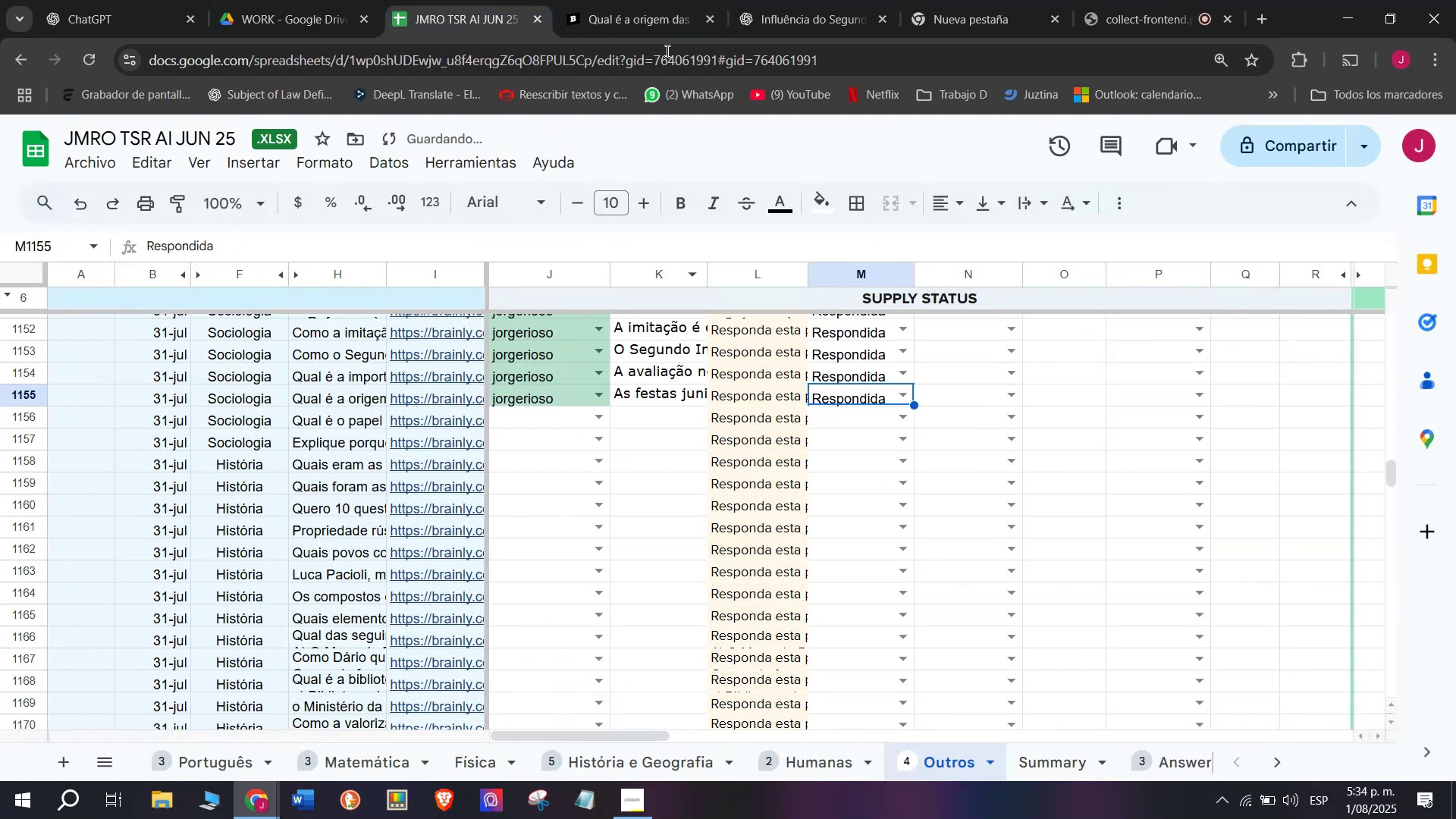 
left_click([650, 0])
 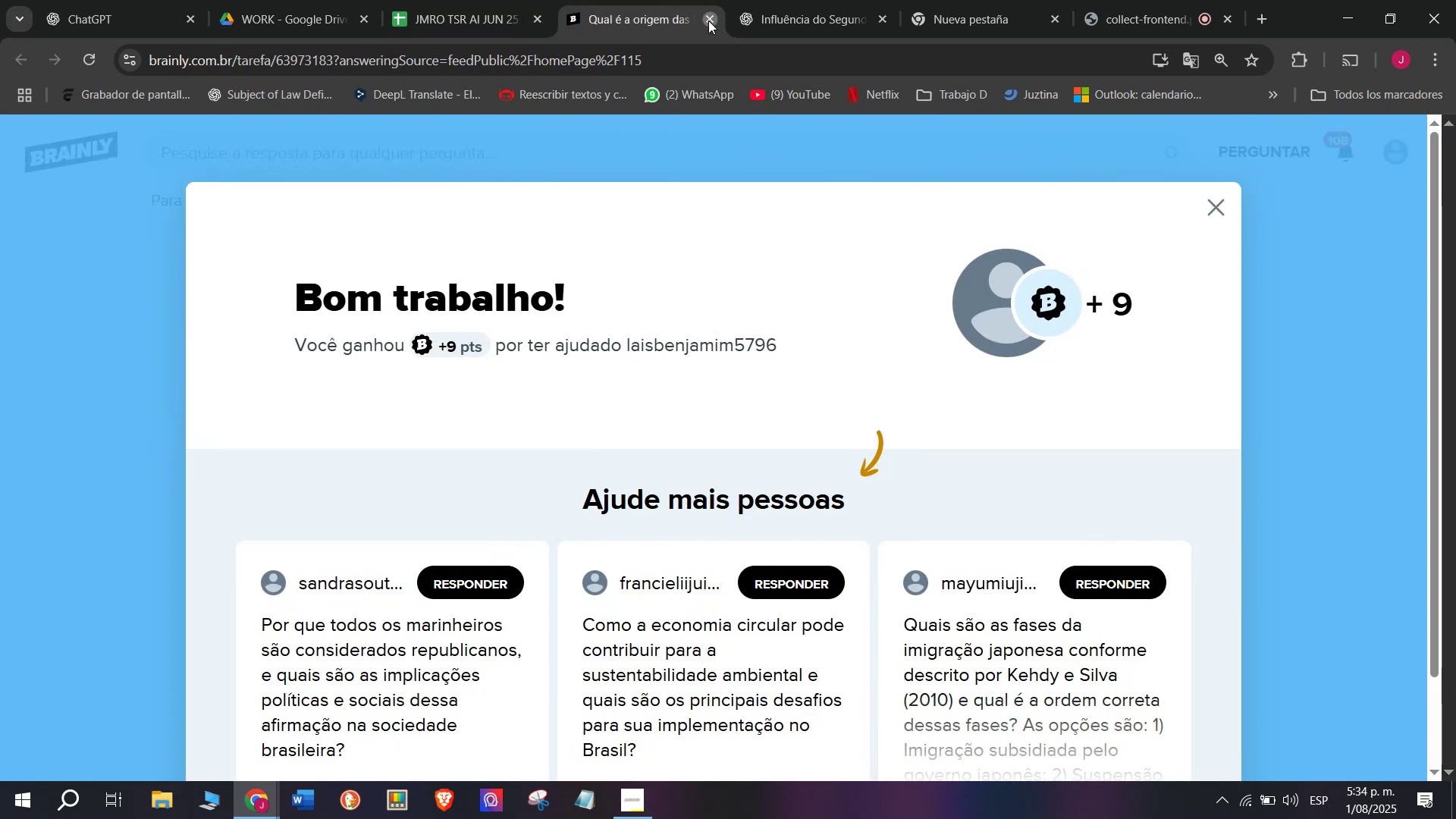 
double_click([481, 0])
 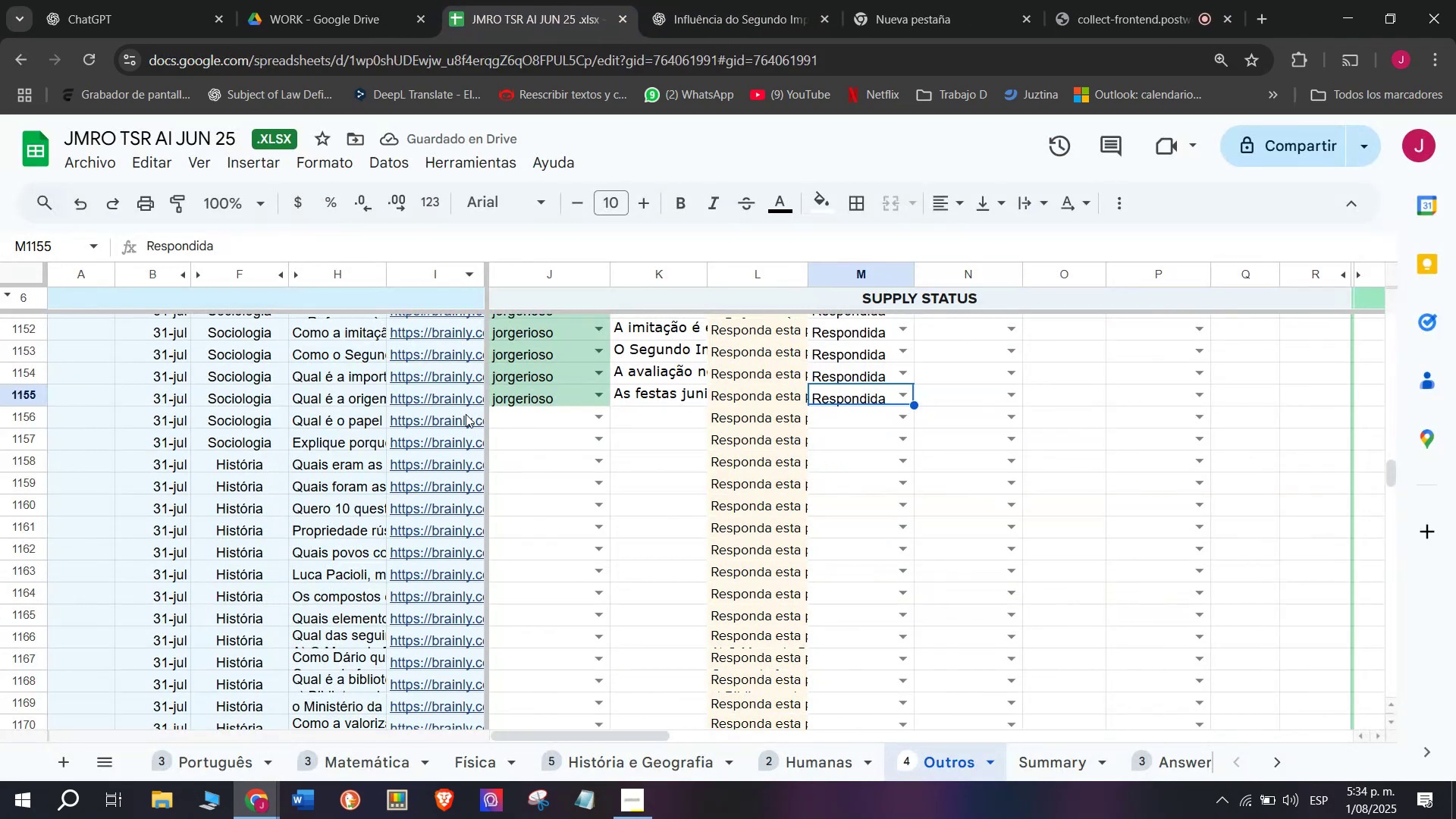 
left_click([466, 414])
 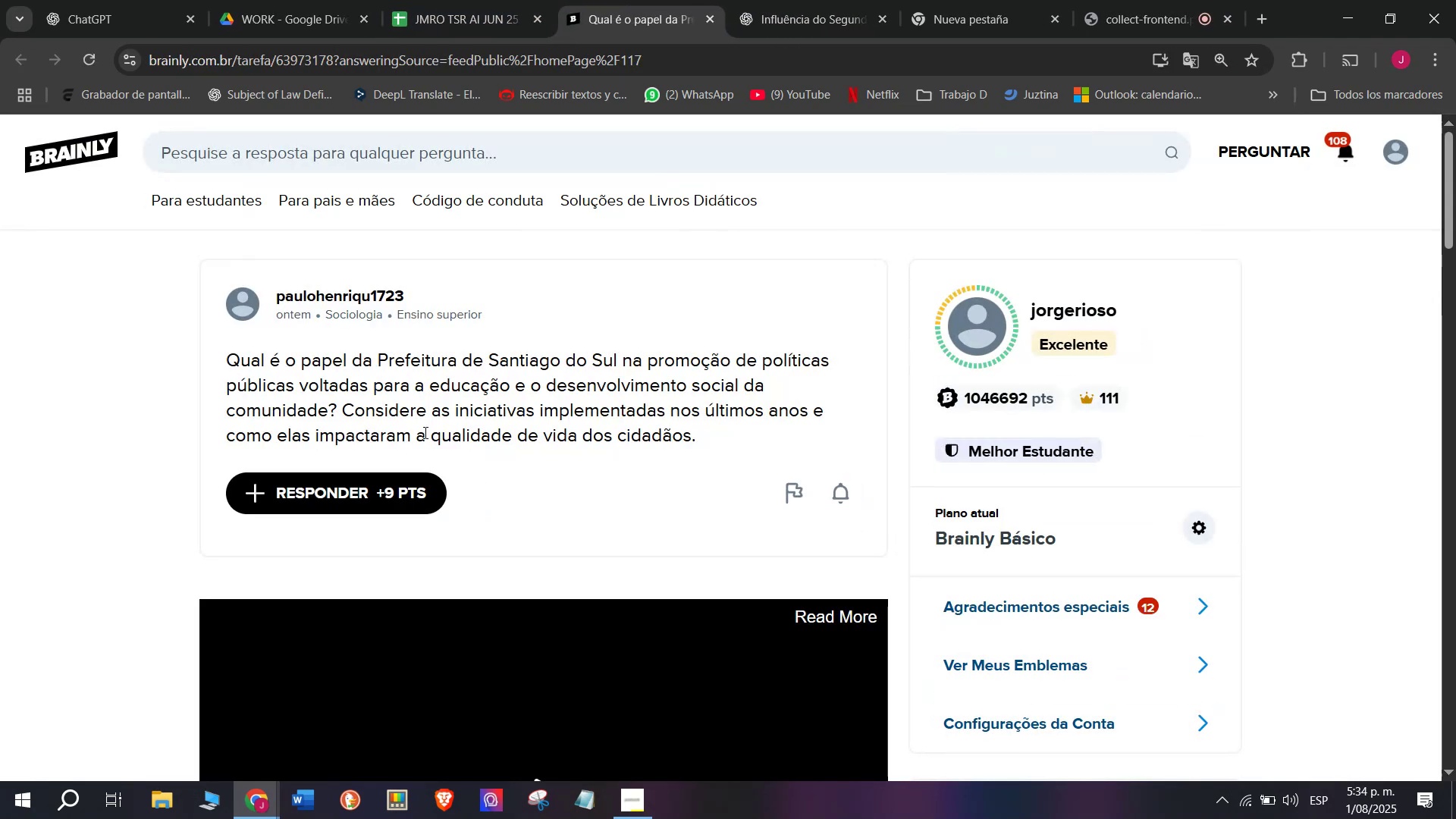 
wait(5.94)
 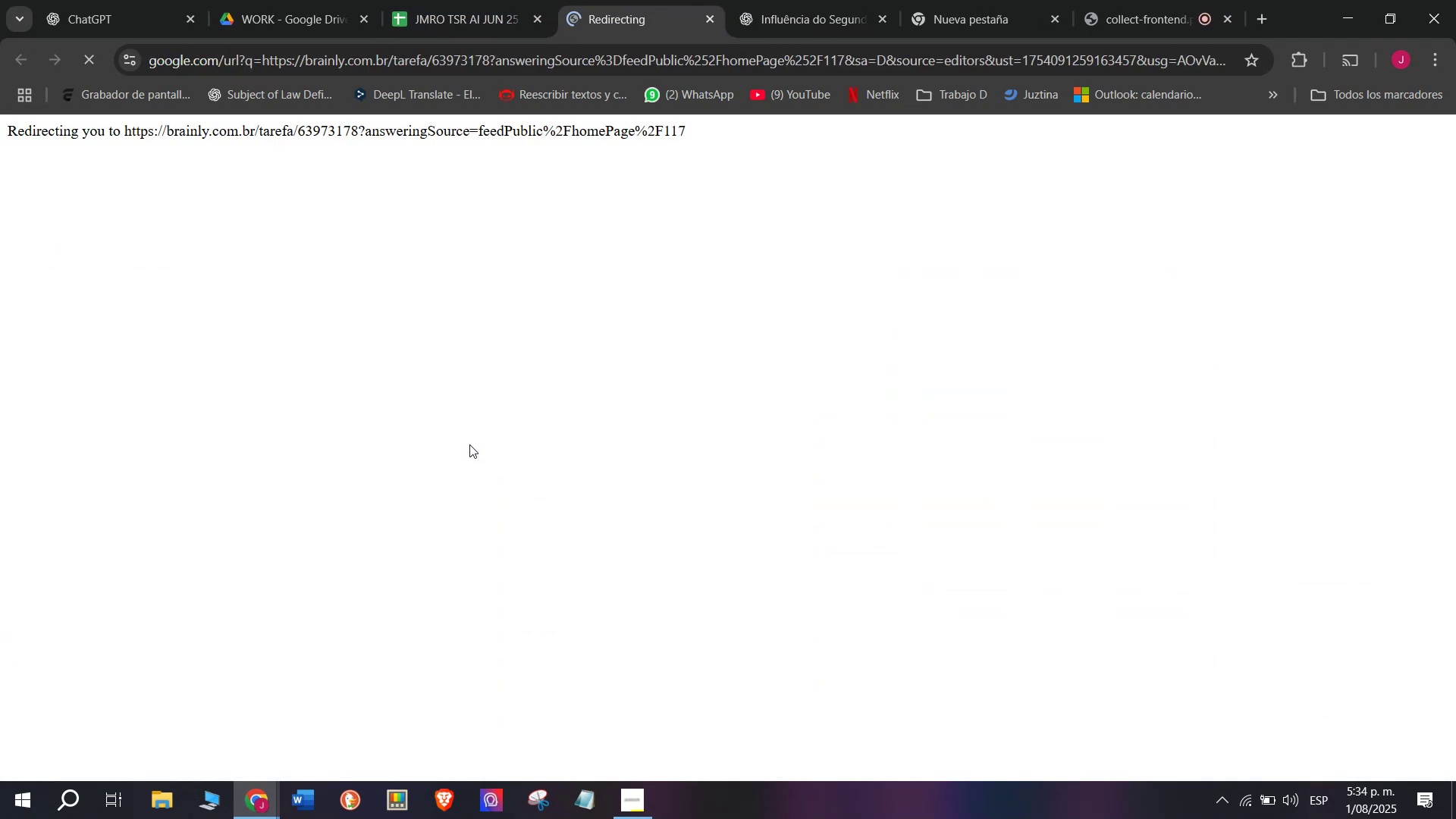 
left_click_drag(start_coordinate=[695, 438], to_coordinate=[224, 368])
 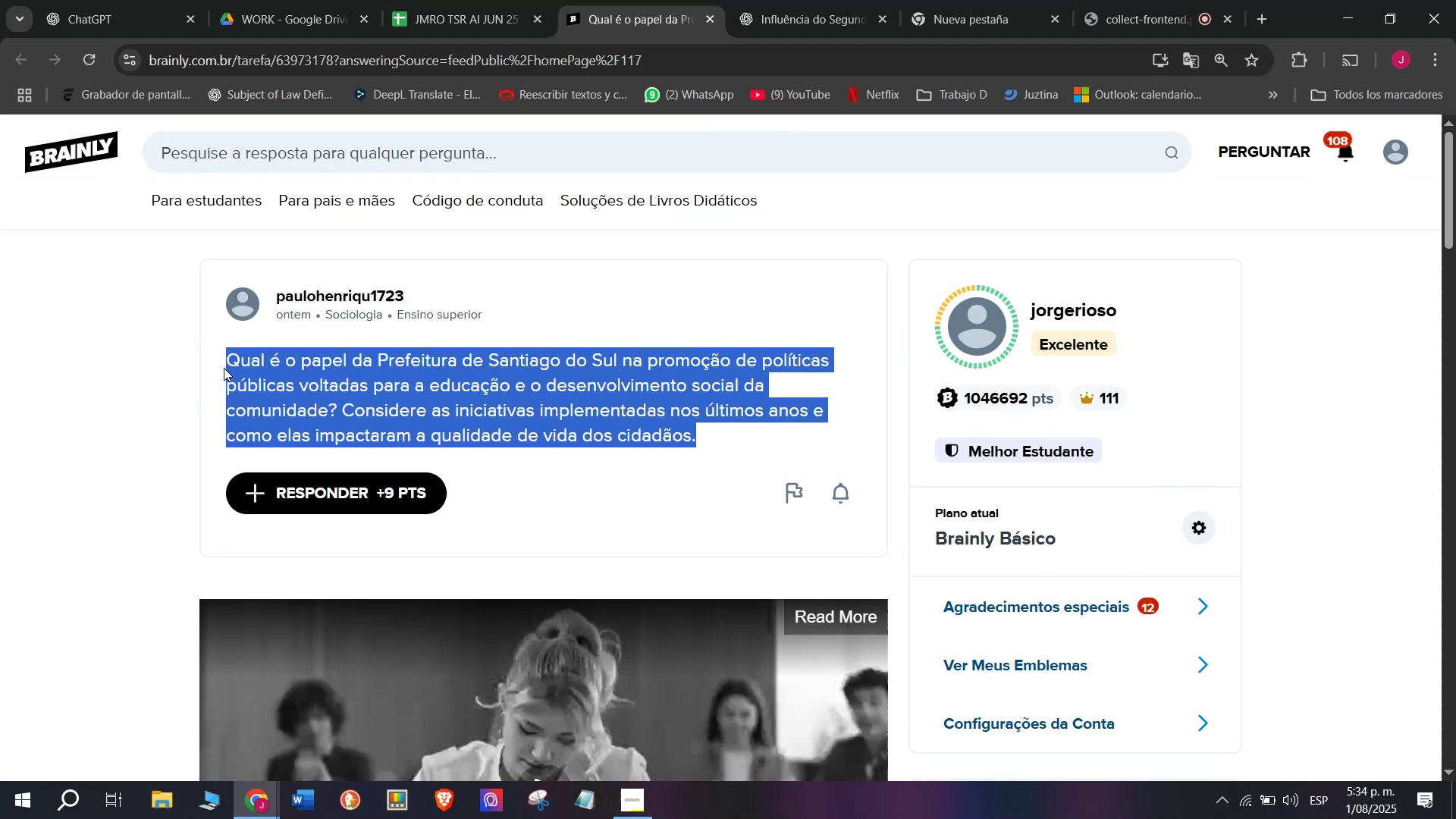 
key(Control+C)
 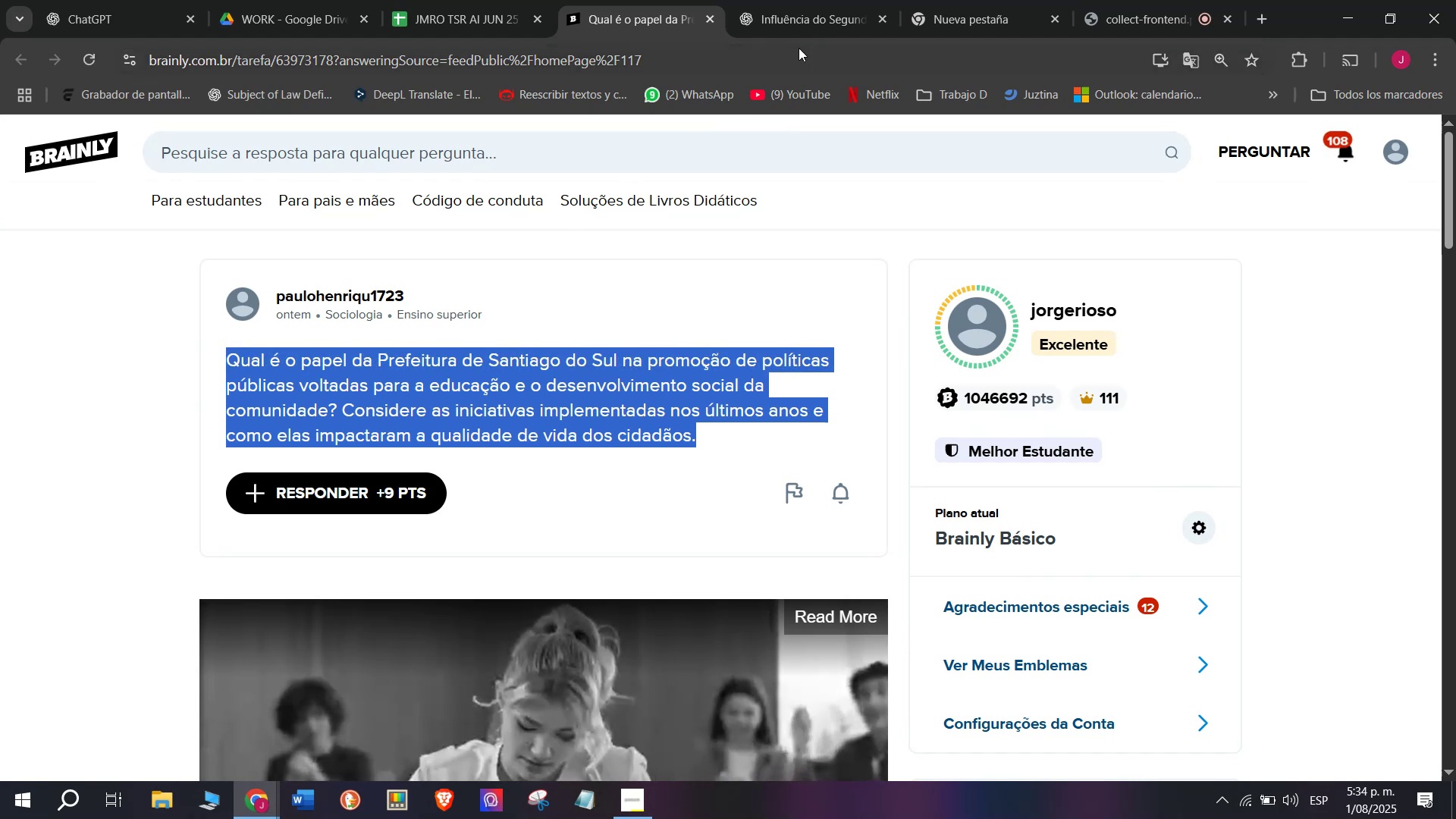 
left_click([821, 0])
 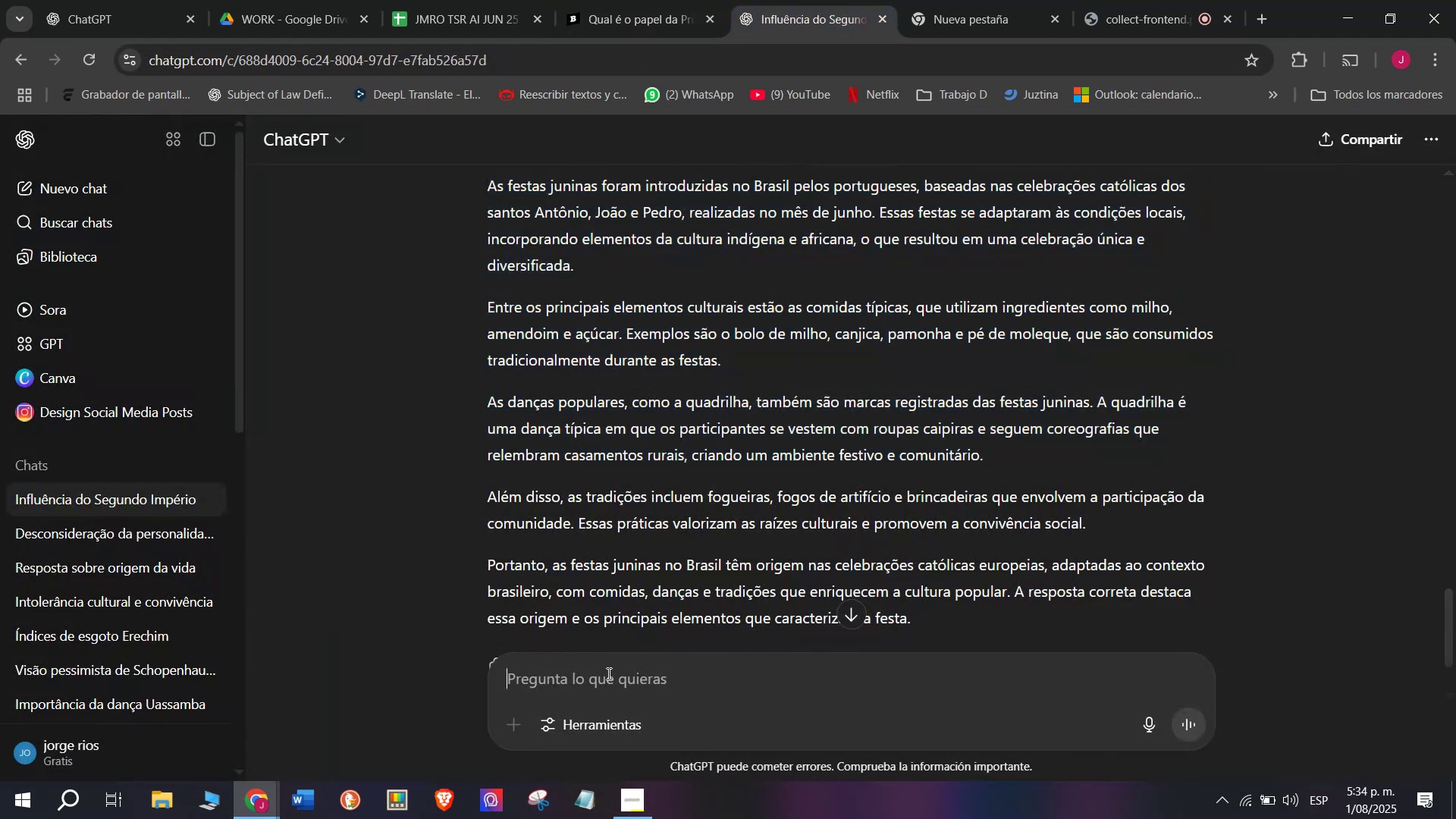 
key(Meta+MetaLeft)
 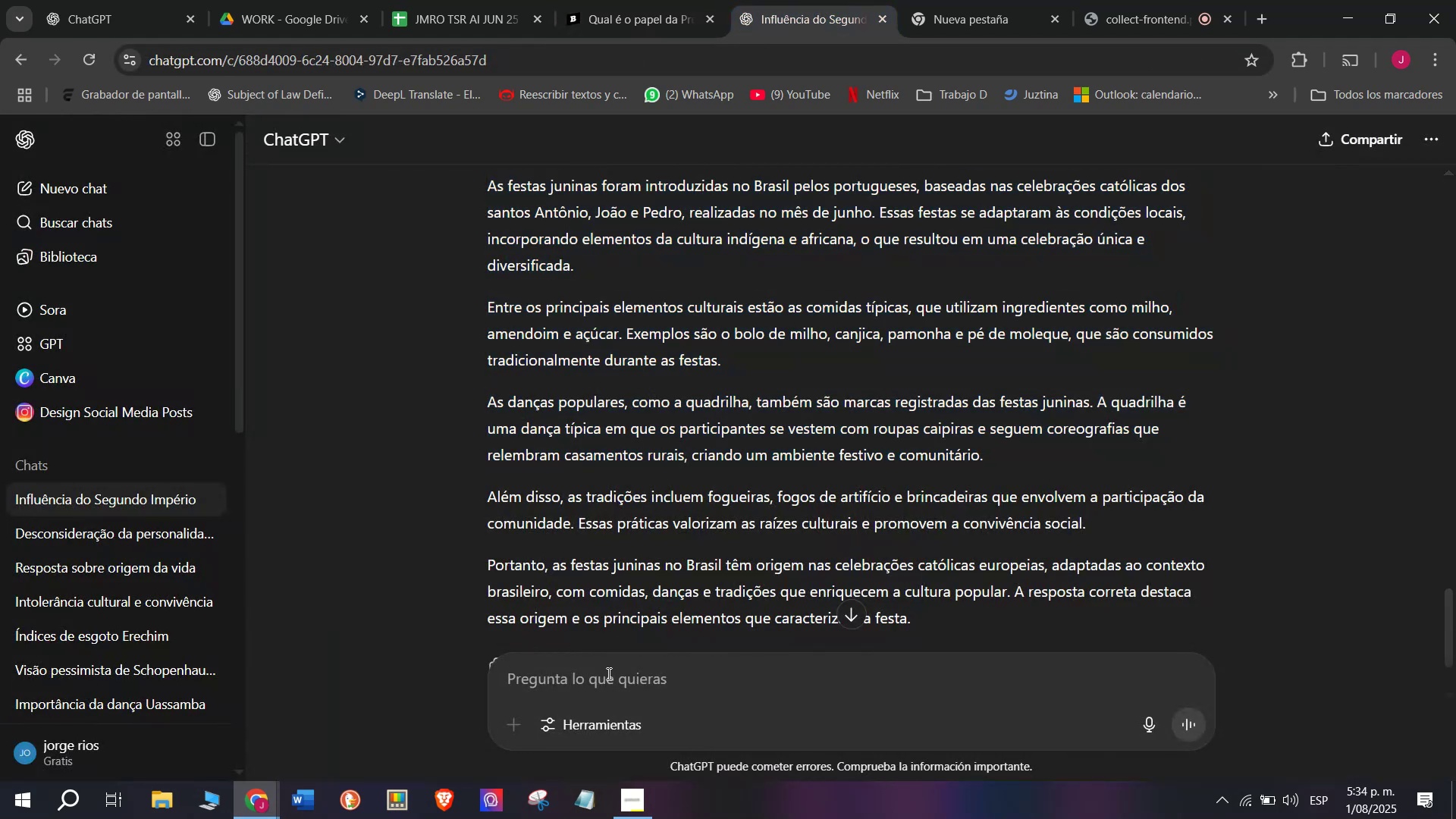 
key(Meta+V)
 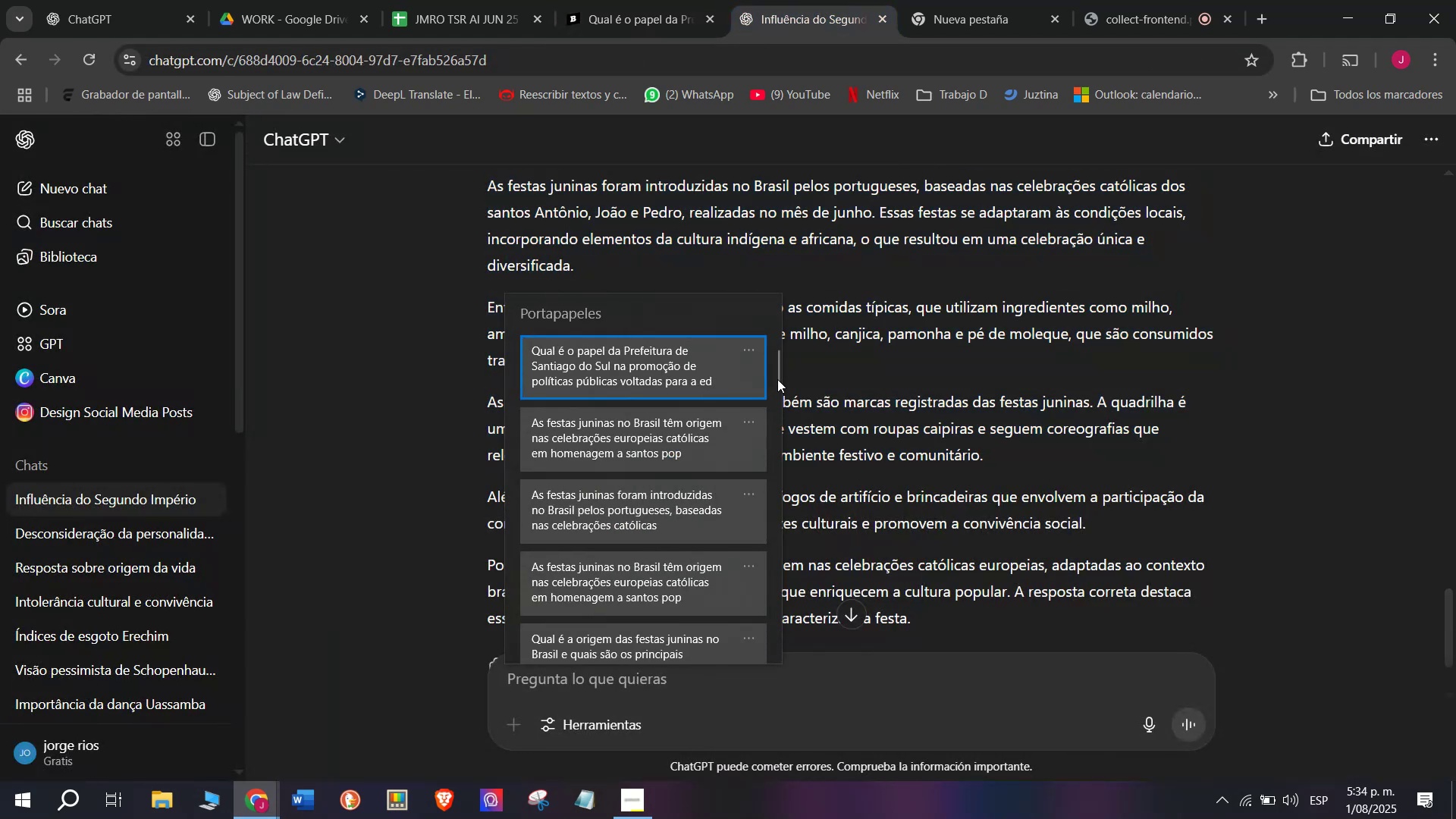 
left_click_drag(start_coordinate=[777, 375], to_coordinate=[755, 684])
 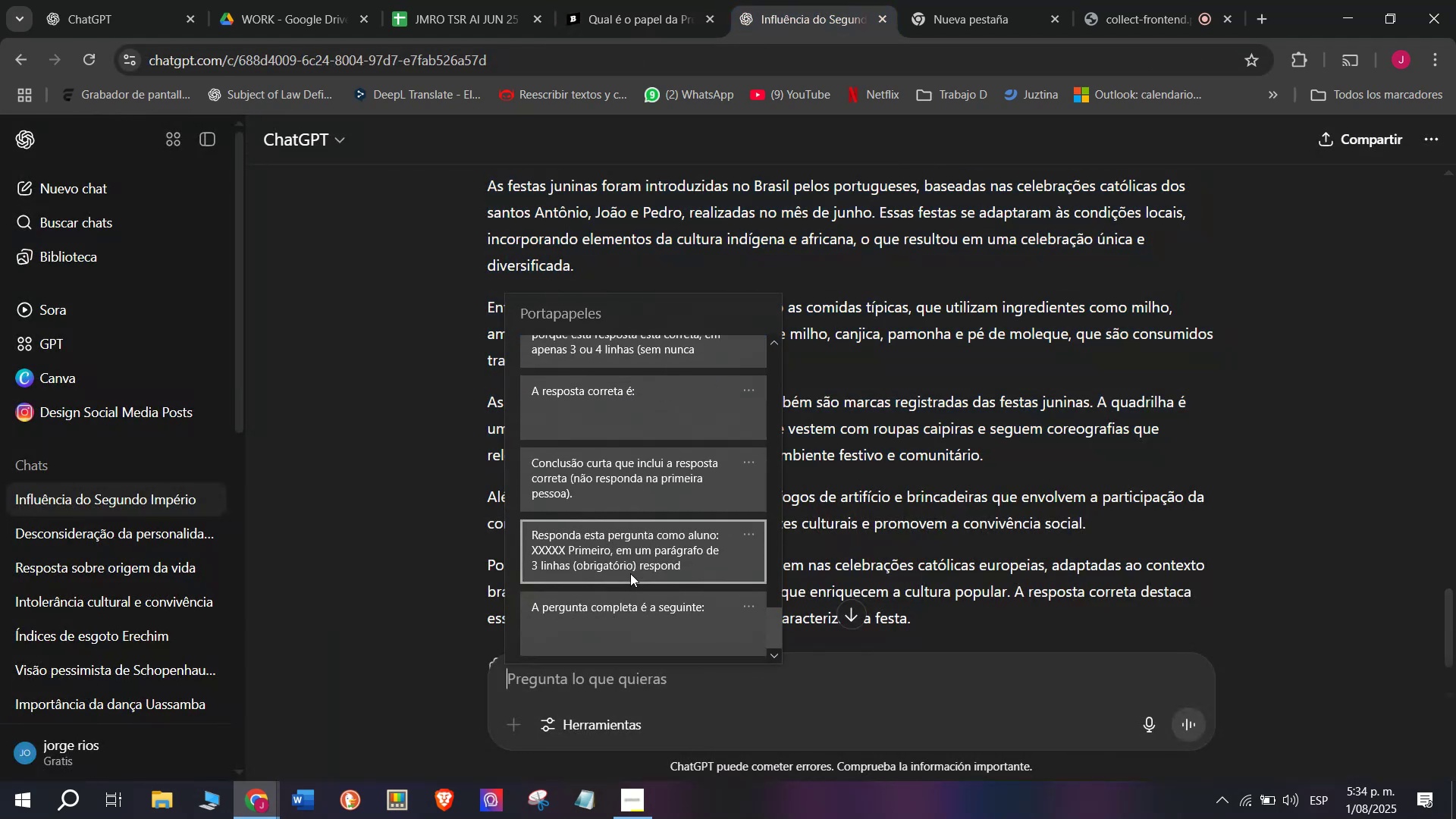 
left_click([628, 560])
 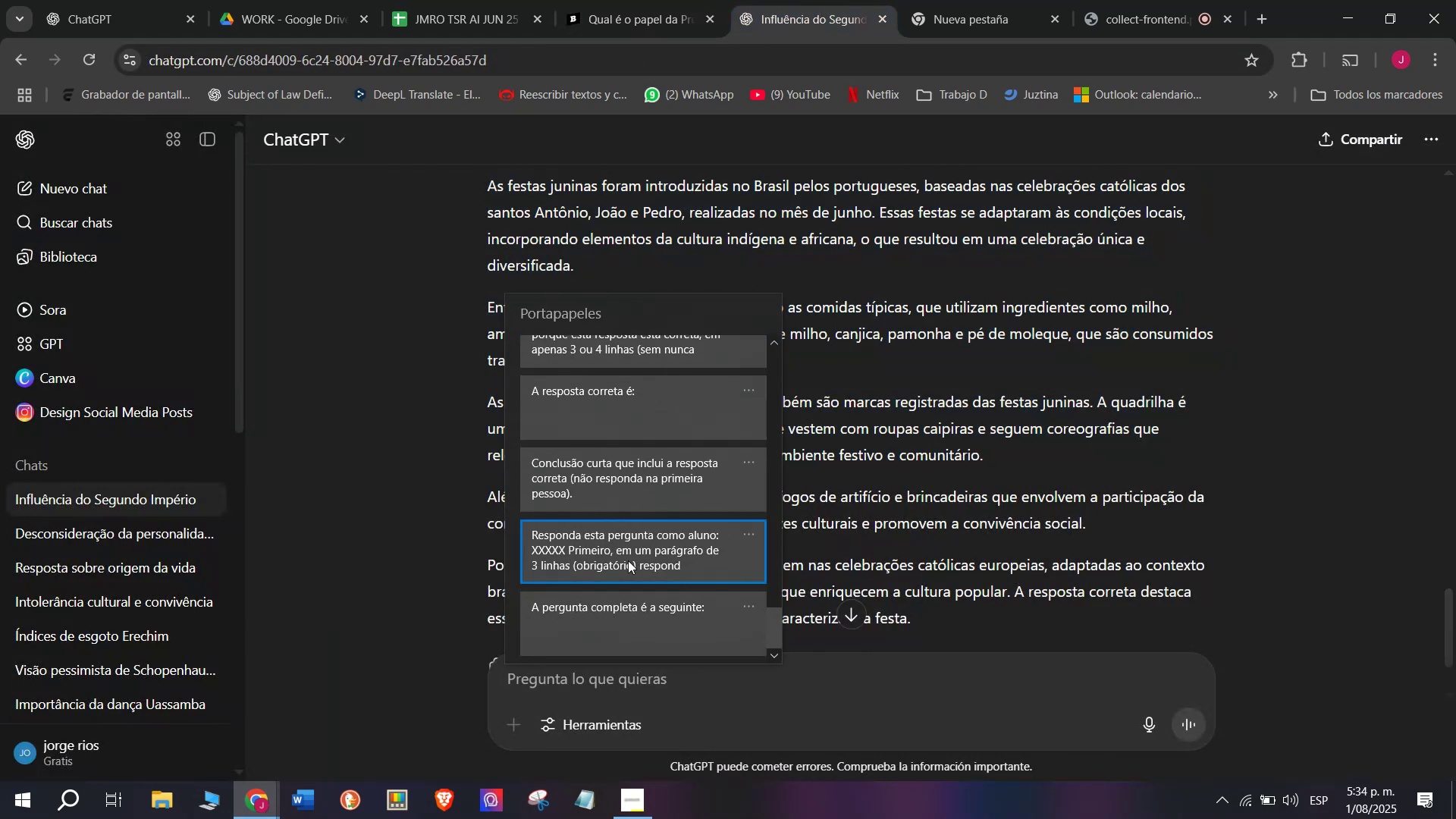 
key(Control+ControlLeft)
 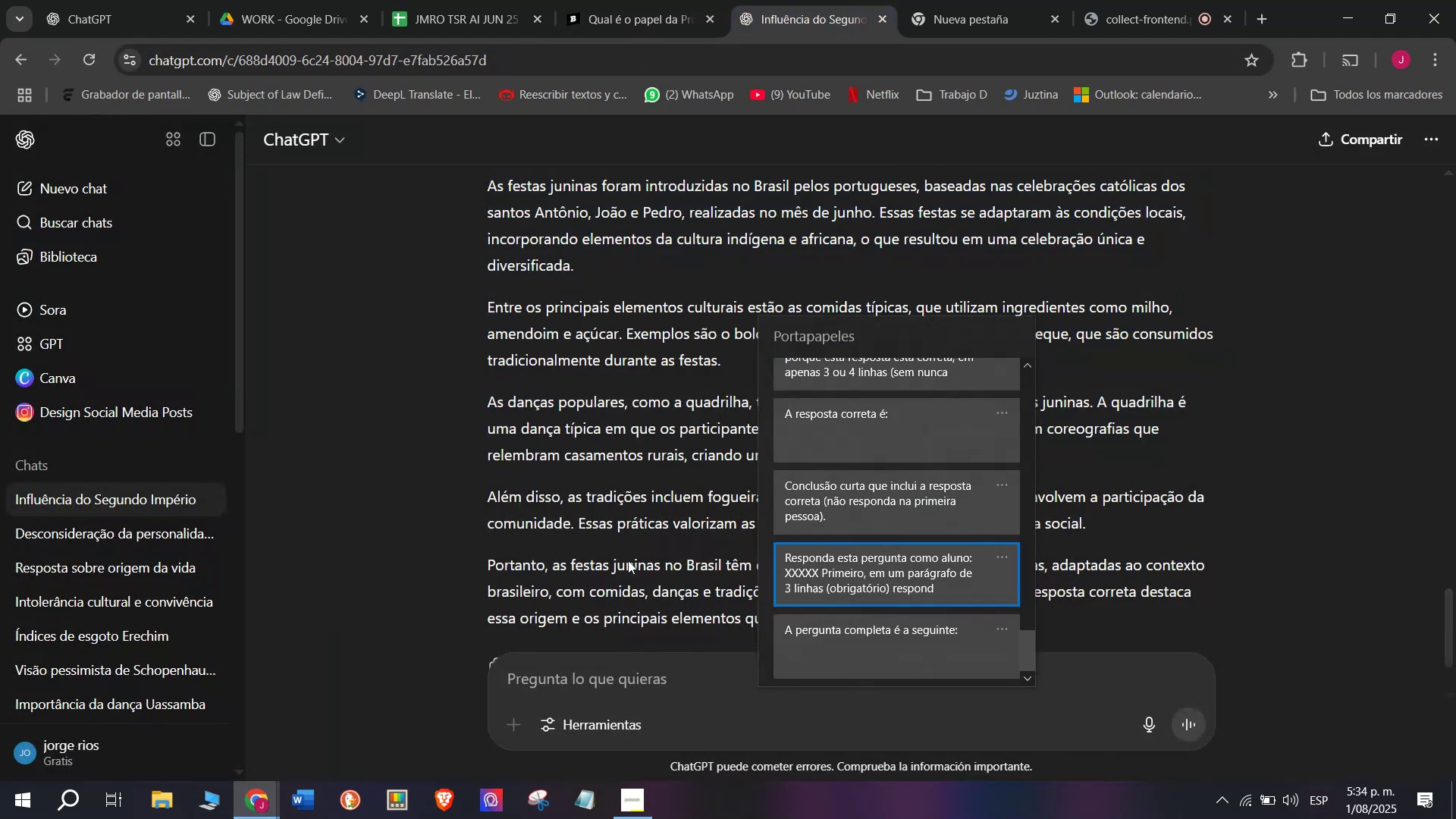 
key(Control+V)
 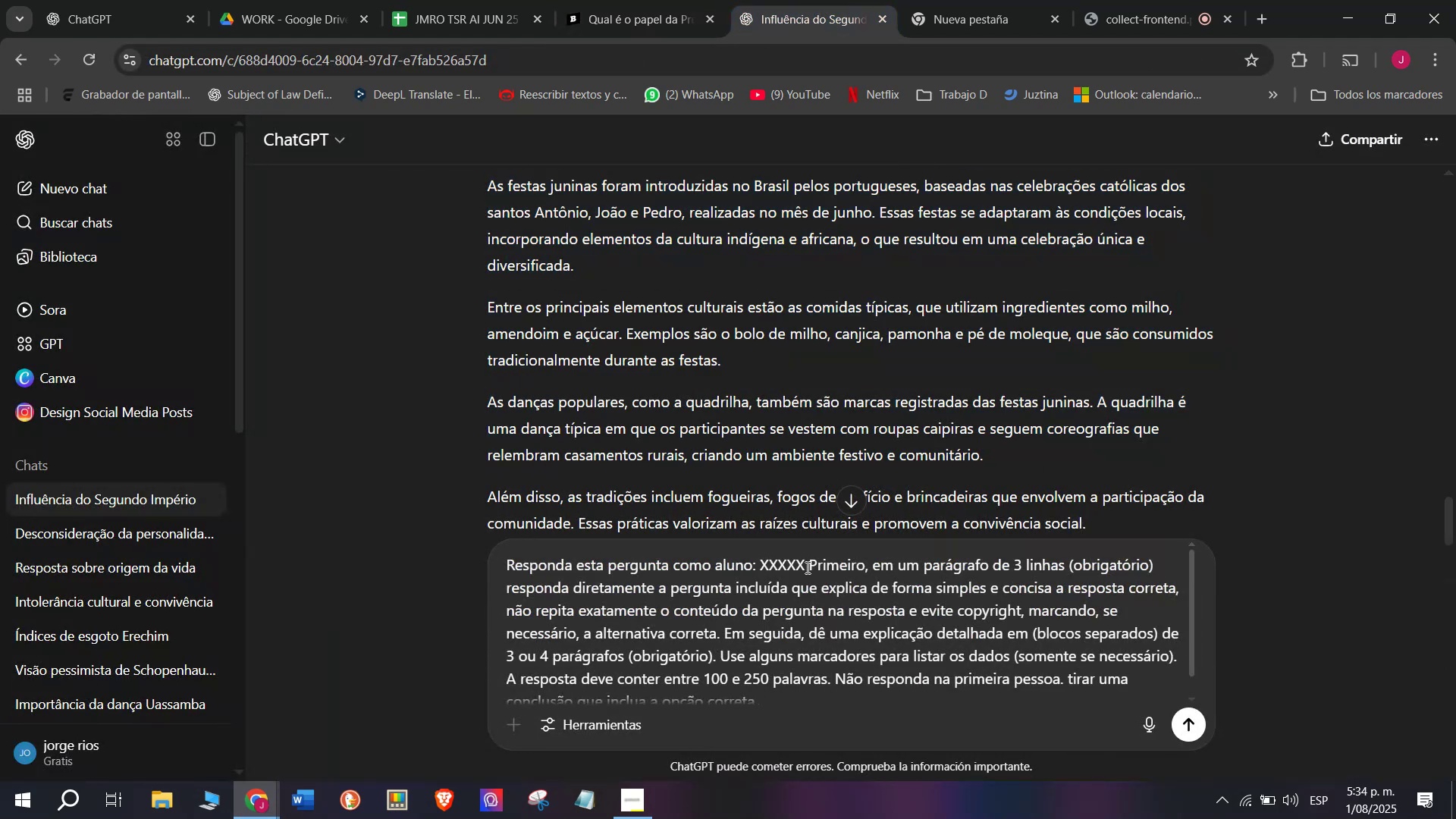 
left_click_drag(start_coordinate=[808, 565], to_coordinate=[758, 566])
 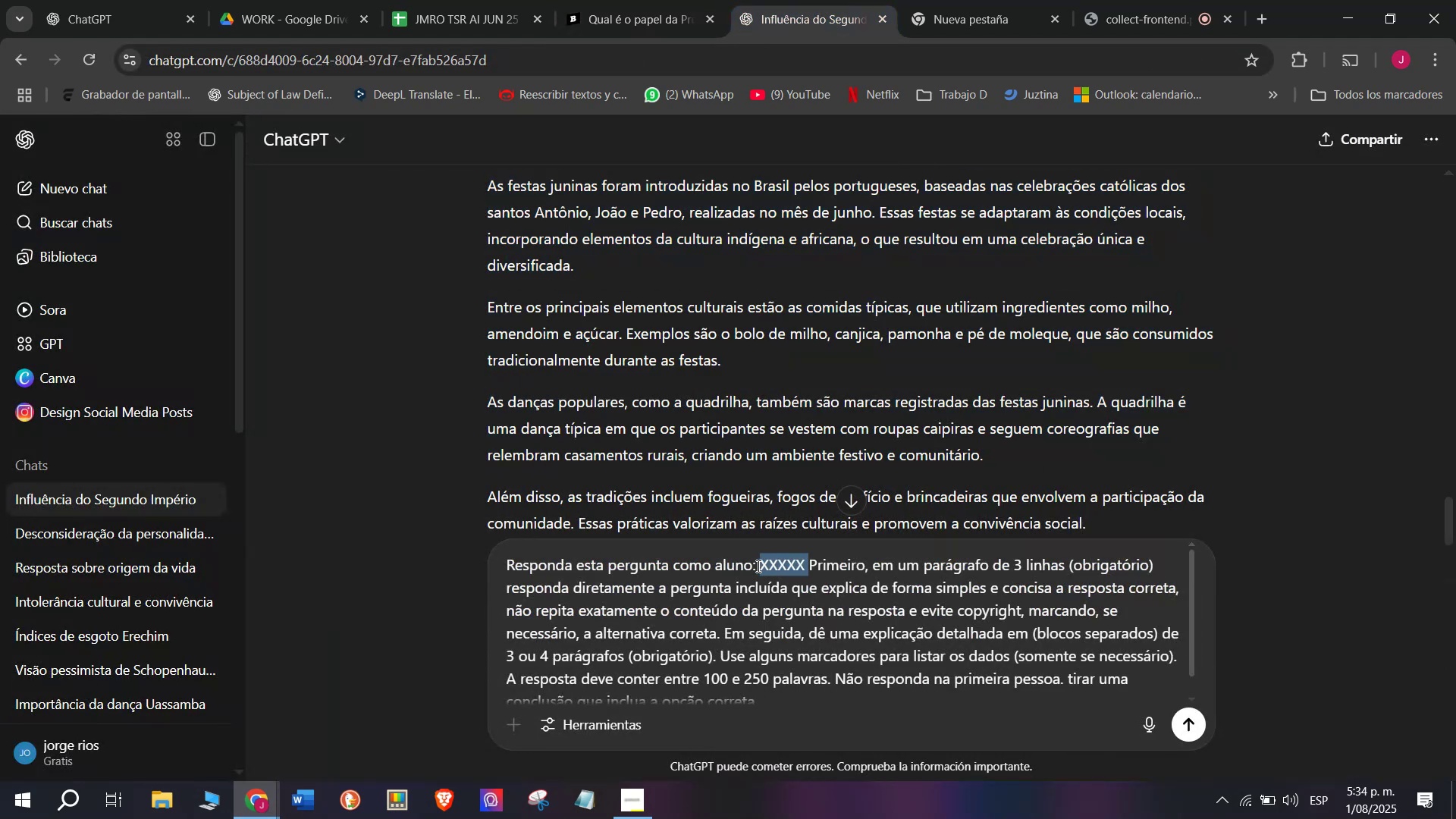 
key(Meta+MetaLeft)
 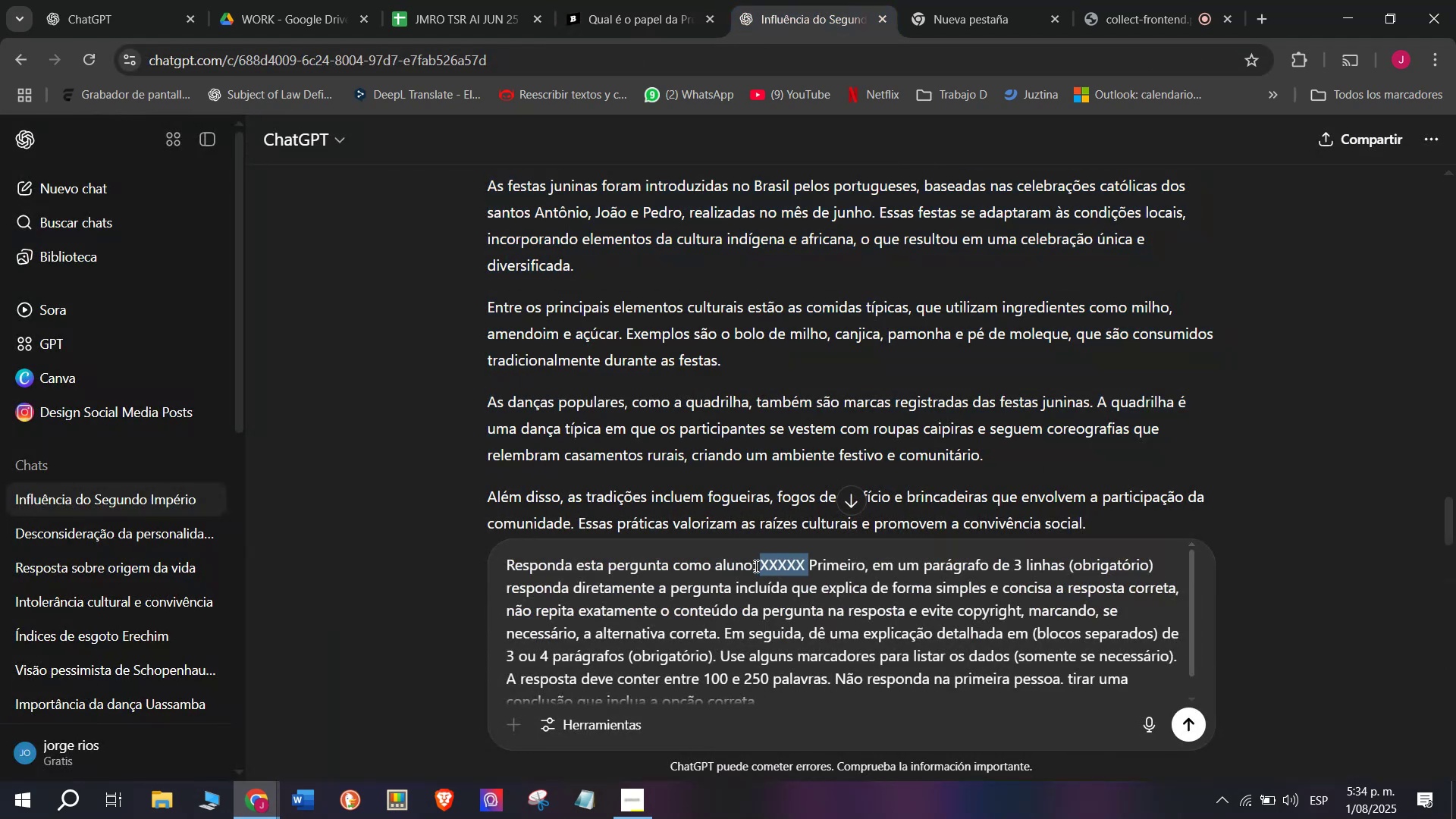 
key(Meta+V)
 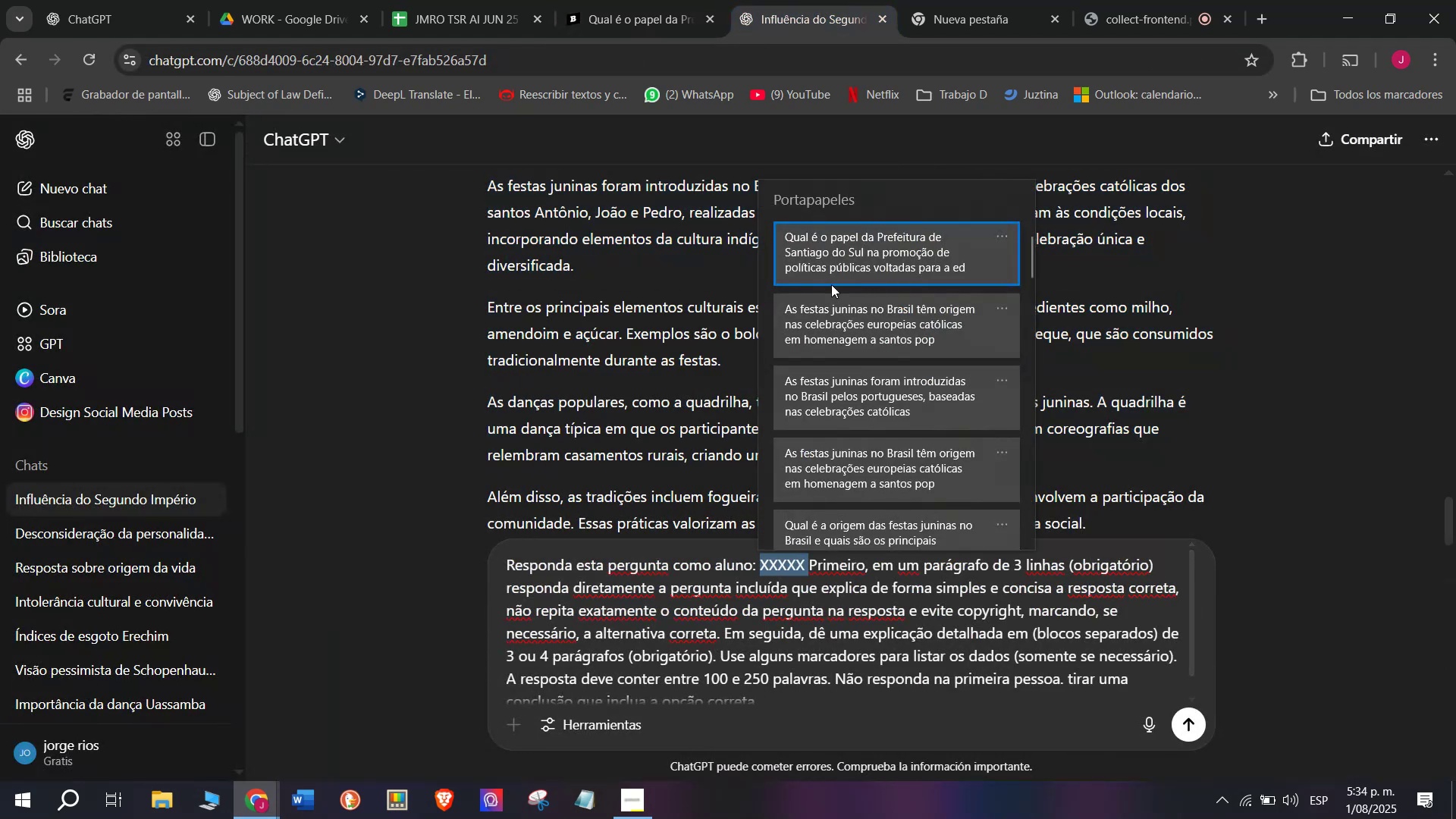 
left_click([831, 230])
 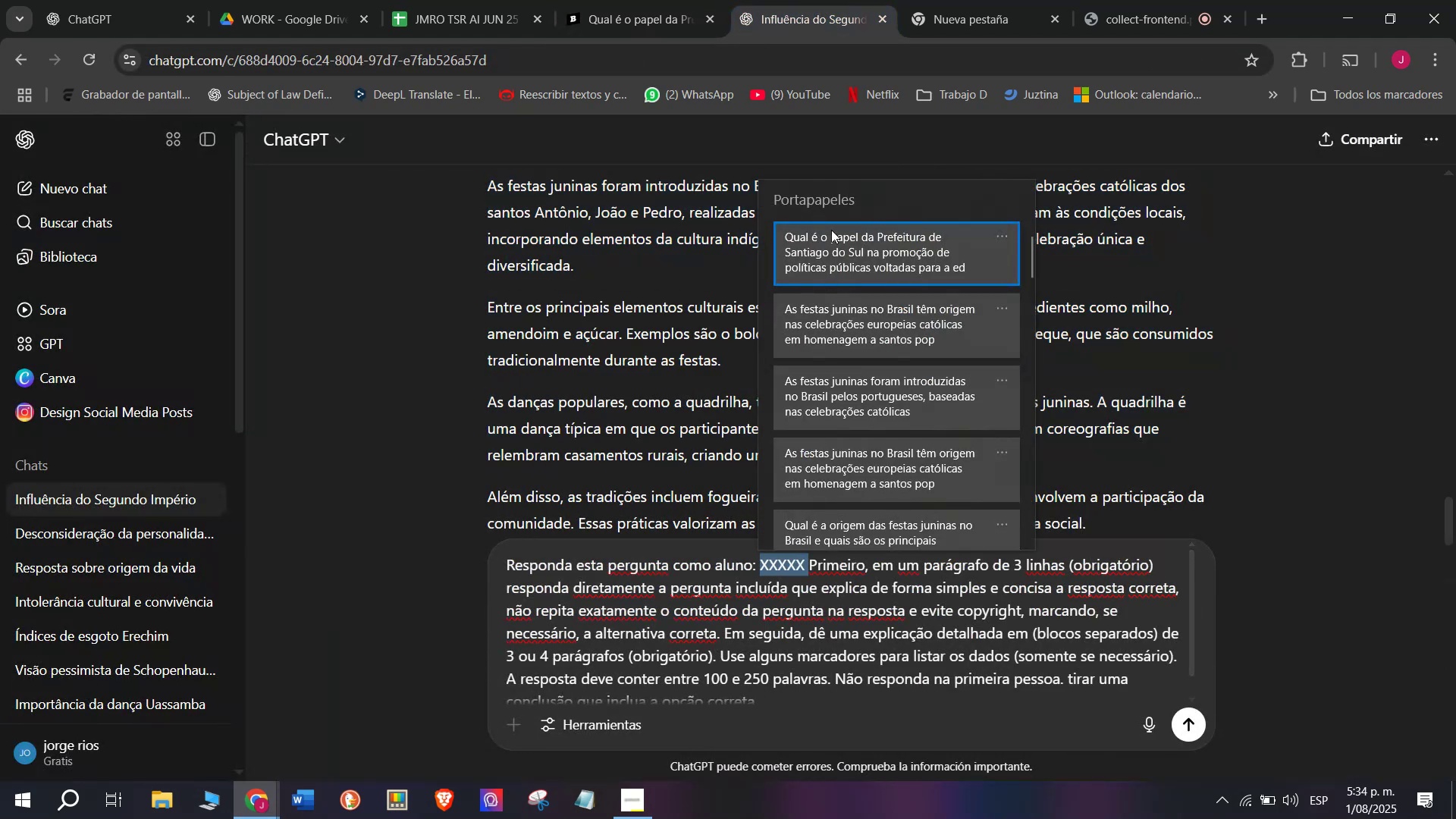 
key(Control+ControlLeft)
 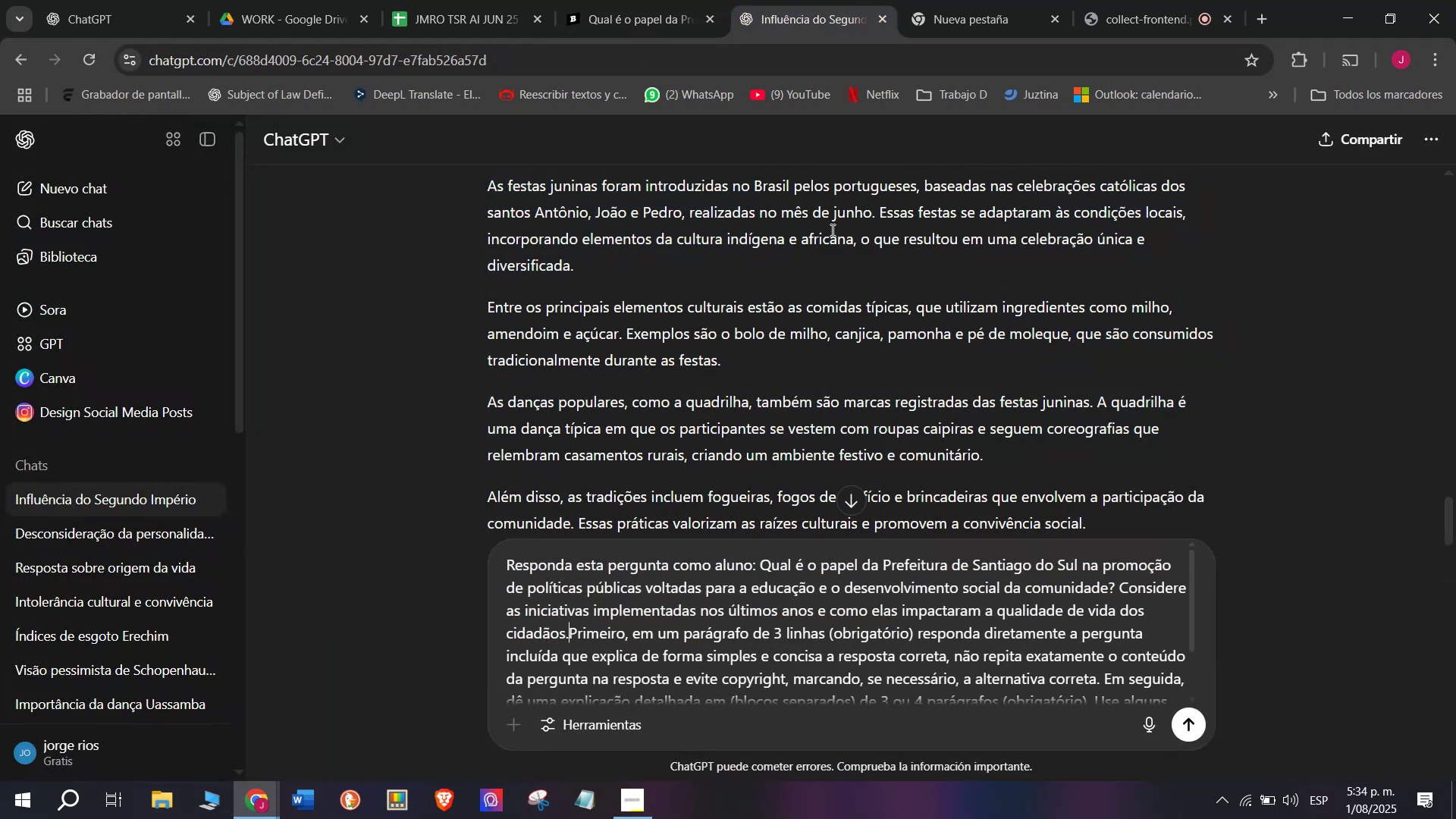 
key(Control+V)
 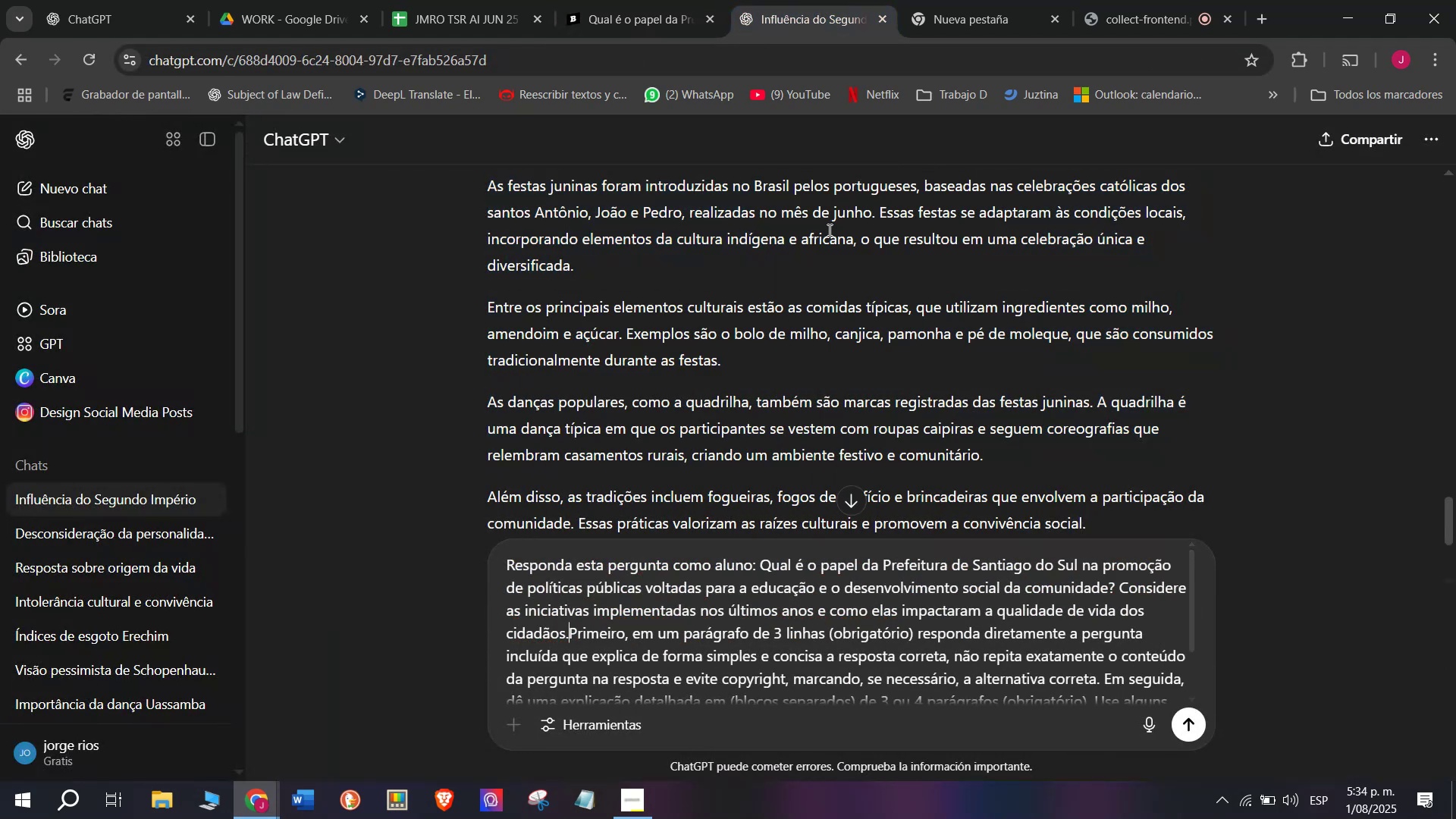 
key(Enter)
 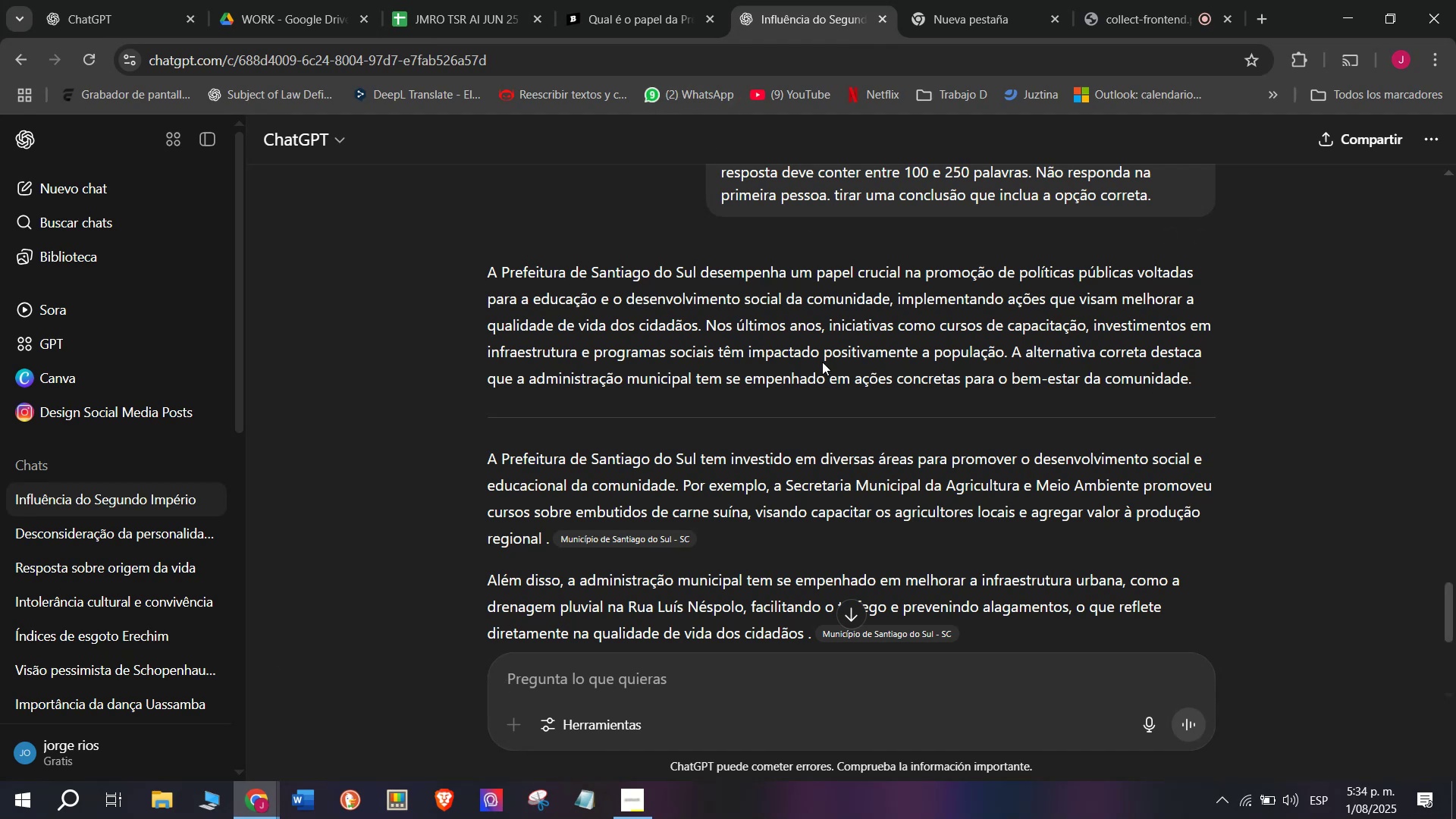 
wait(22.9)
 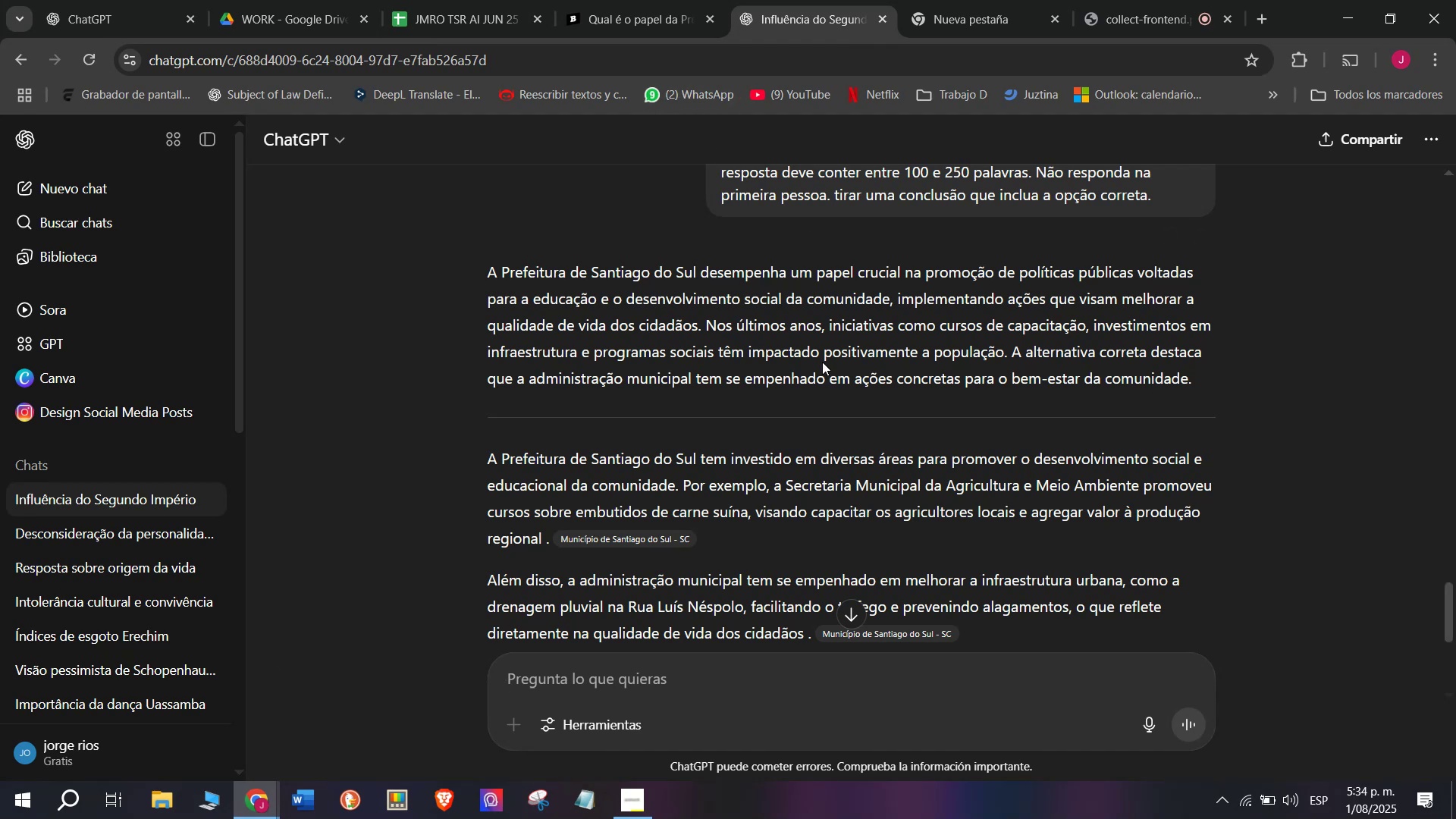 
left_click_drag(start_coordinate=[1009, 356], to_coordinate=[485, 279])
 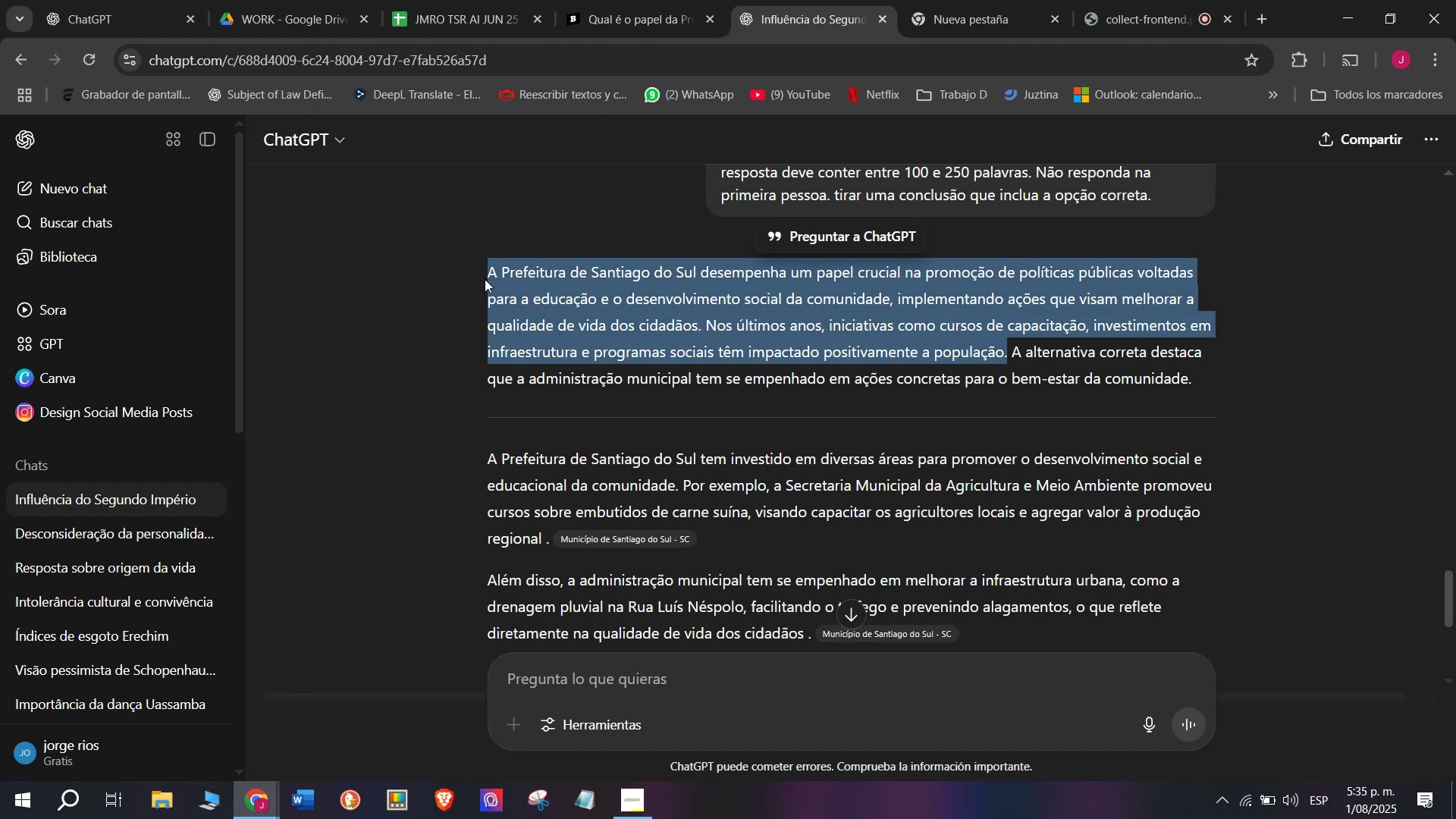 
key(Control+C)
 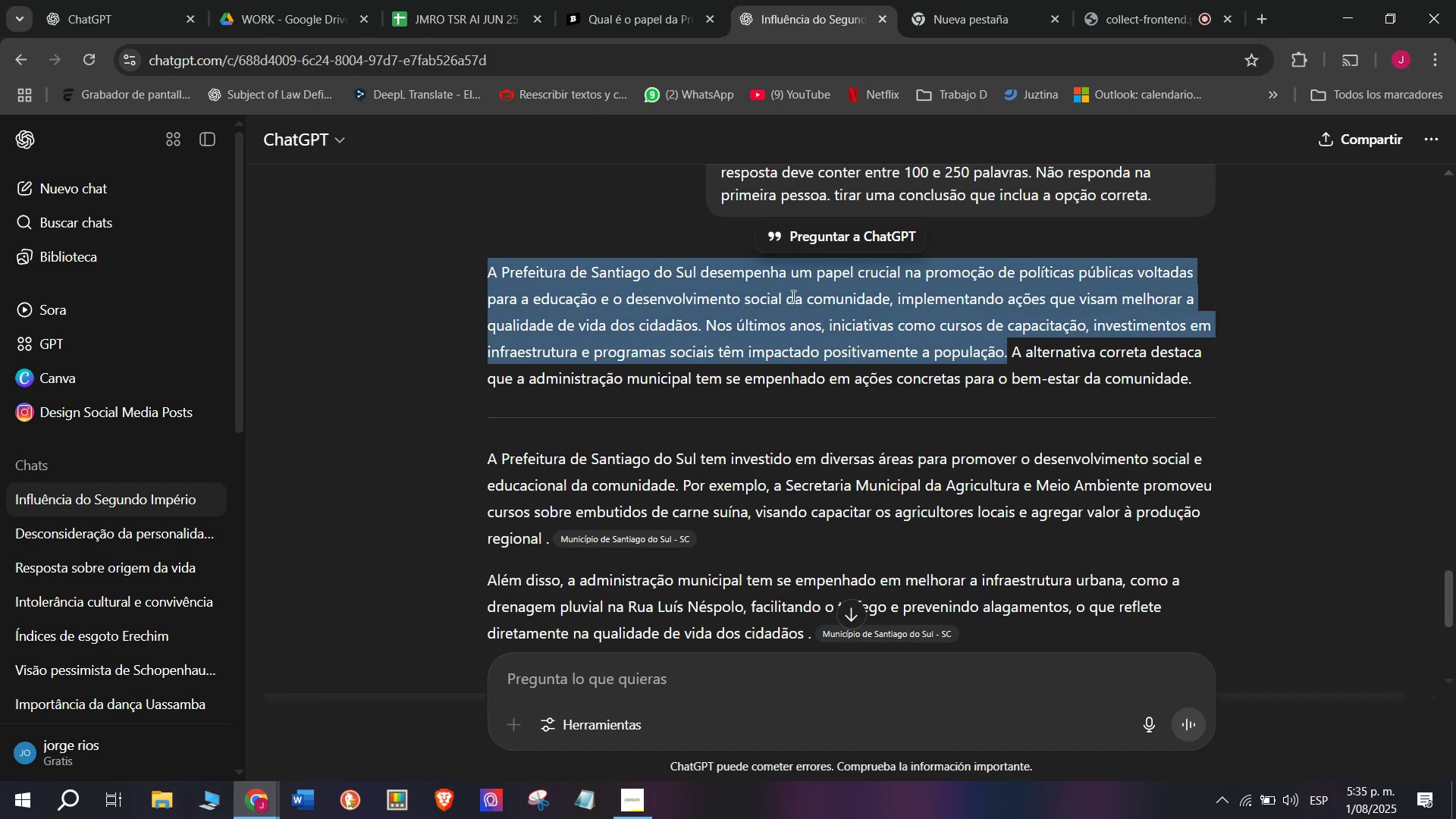 
scroll: coordinate [793, 297], scroll_direction: down, amount: 1.0
 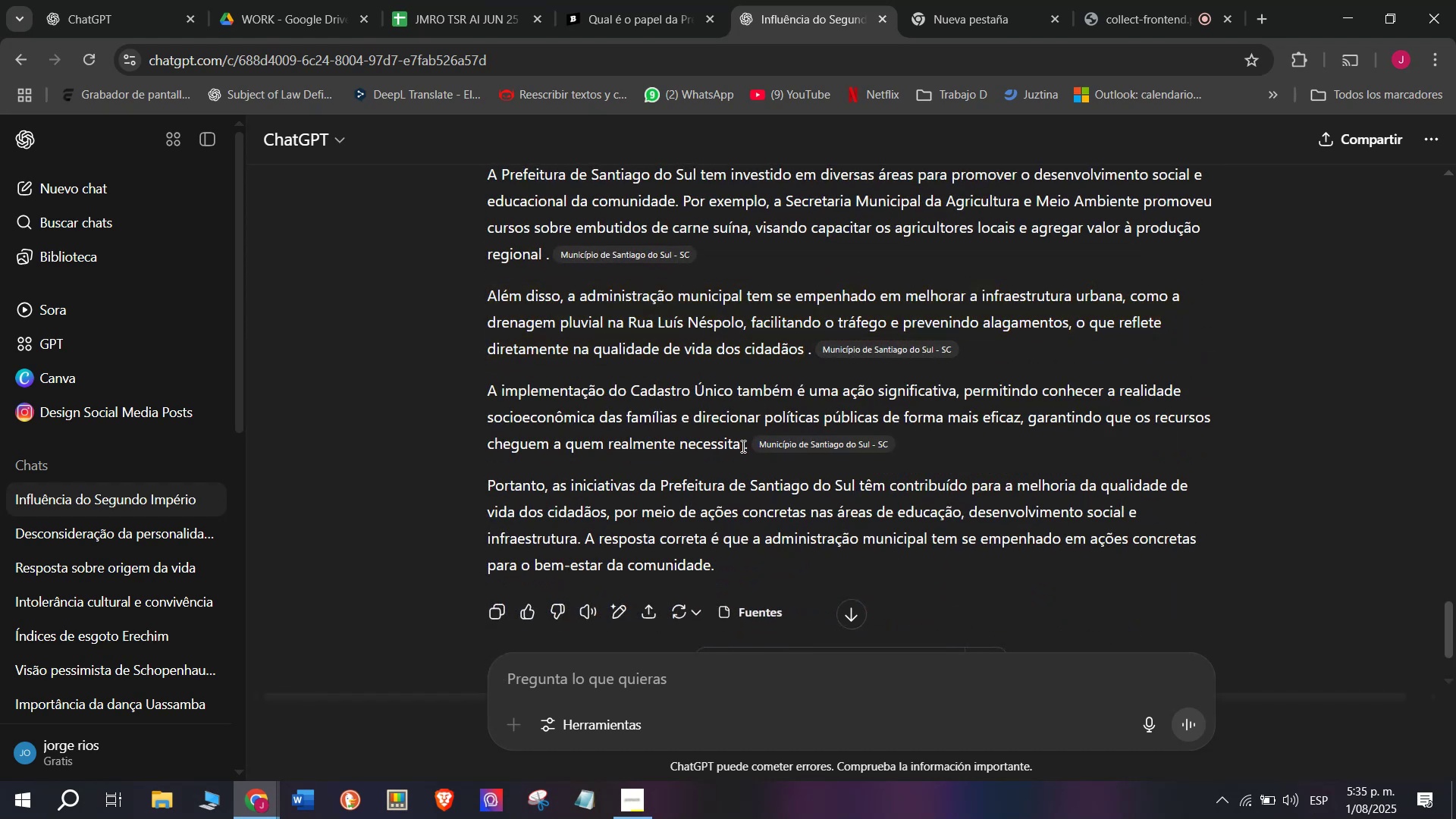 
left_click_drag(start_coordinate=[748, 444], to_coordinate=[485, 226])
 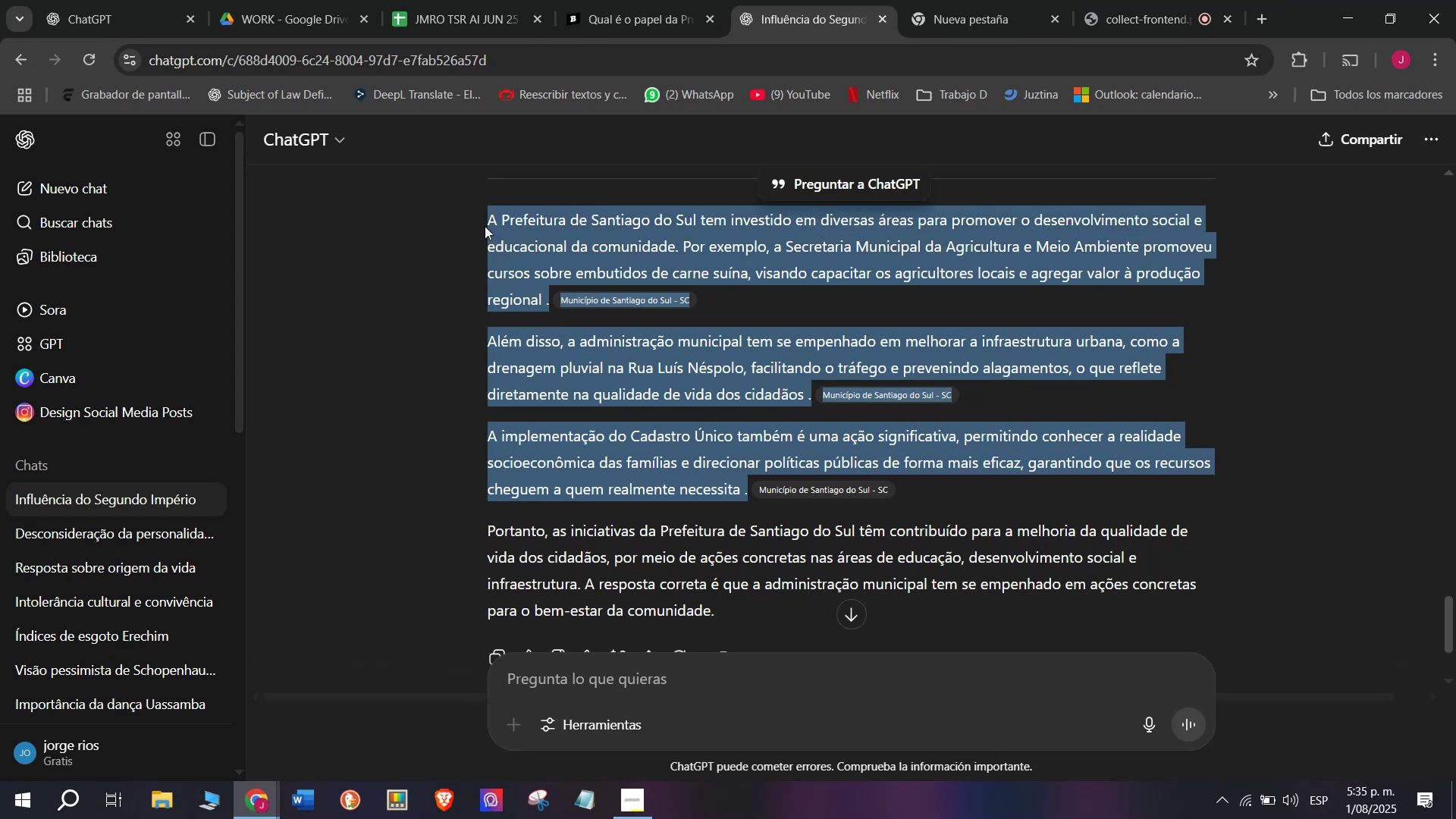 
key(Control+C)
 